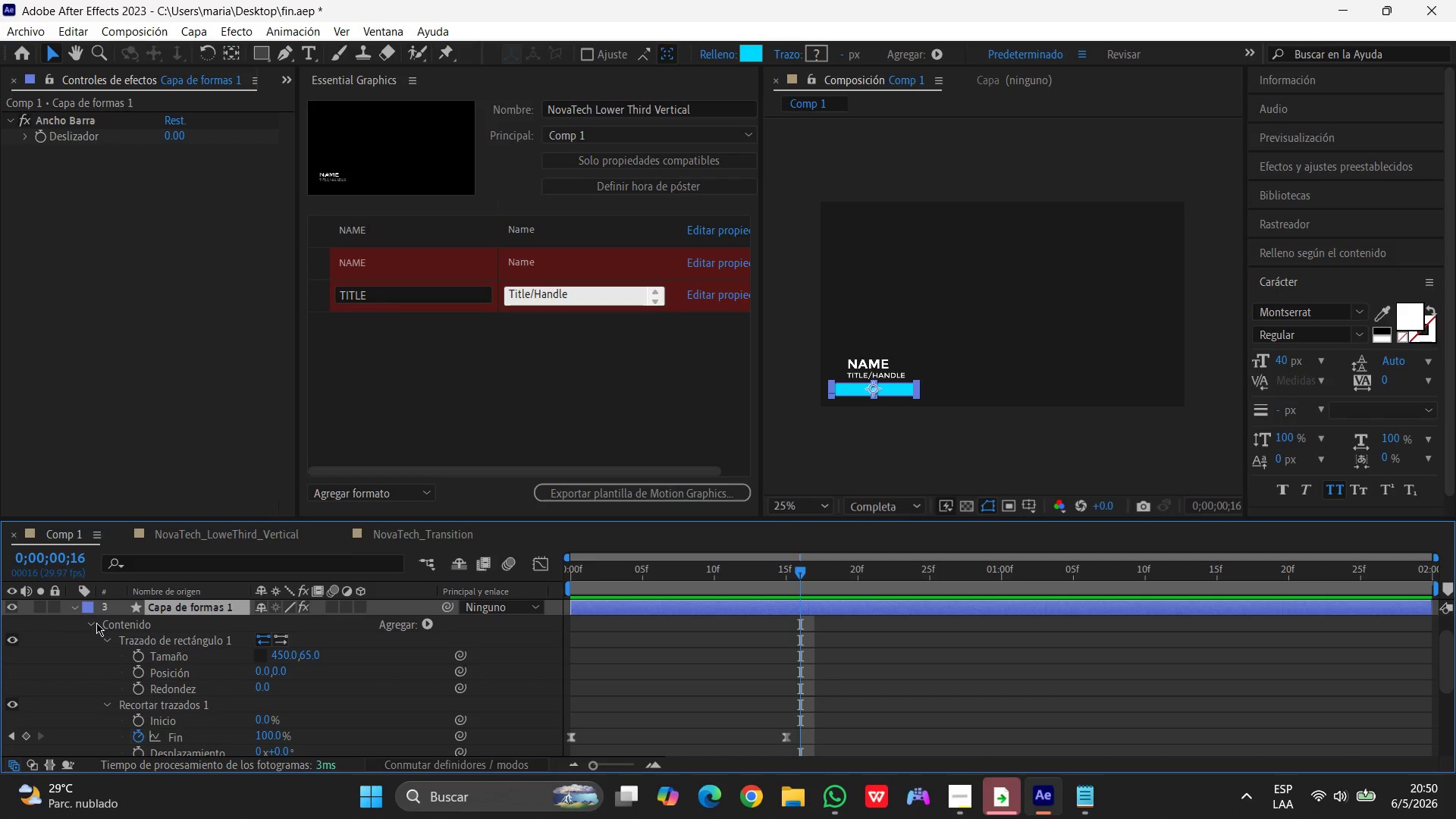 
left_click([86, 626])
 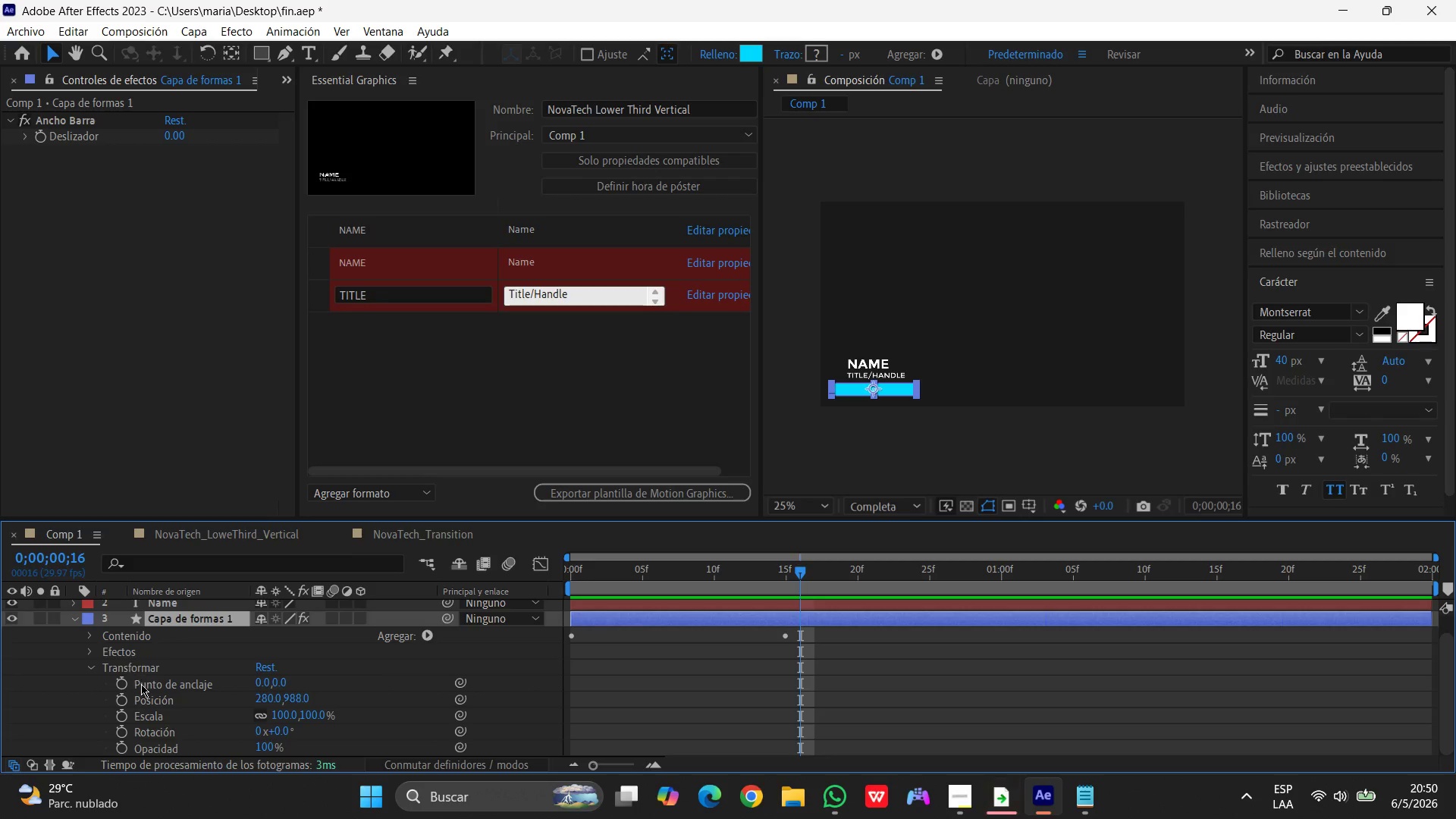 
scroll: coordinate [388, 689], scroll_direction: down, amount: 16.0
 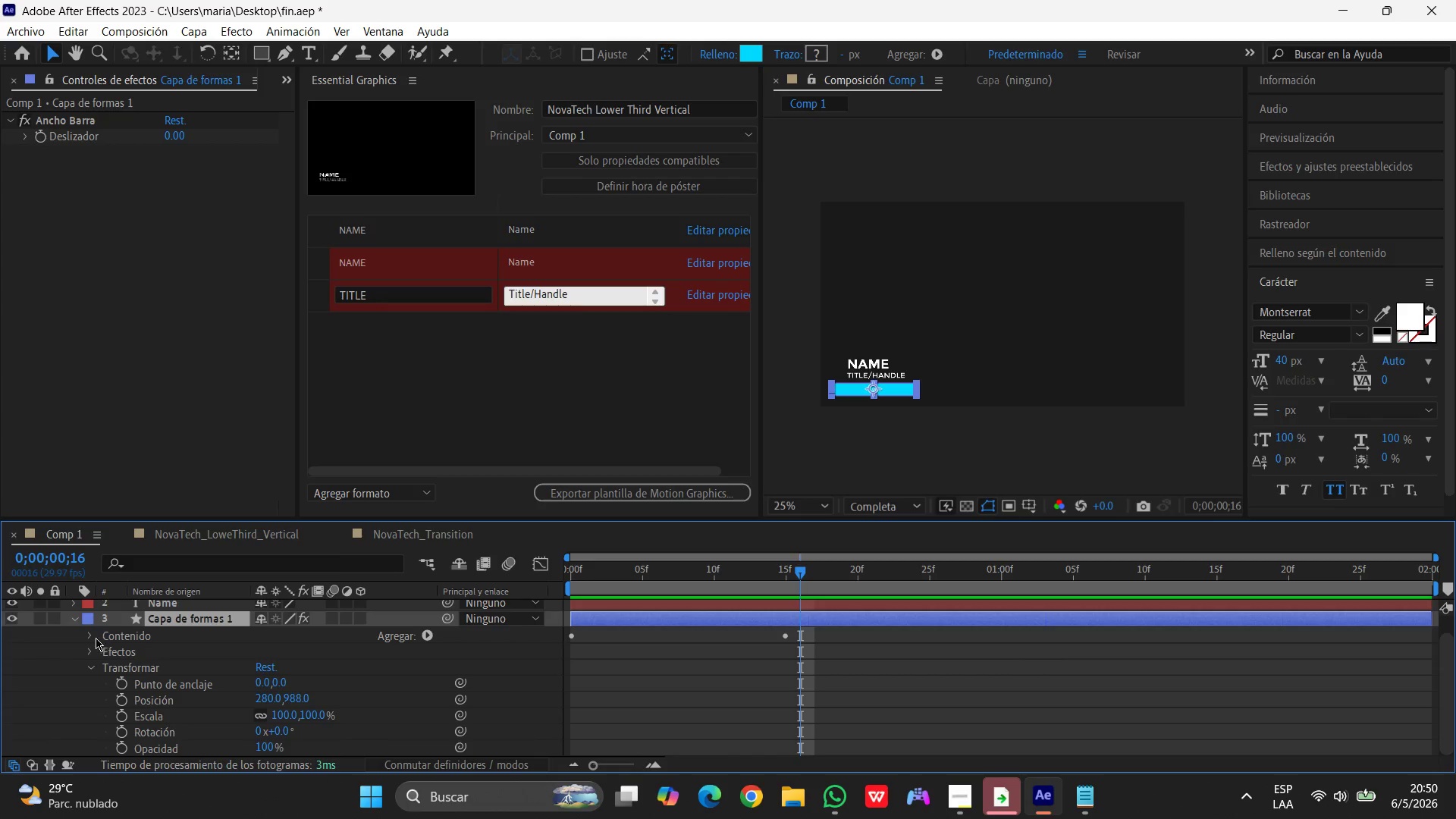 
left_click([90, 636])
 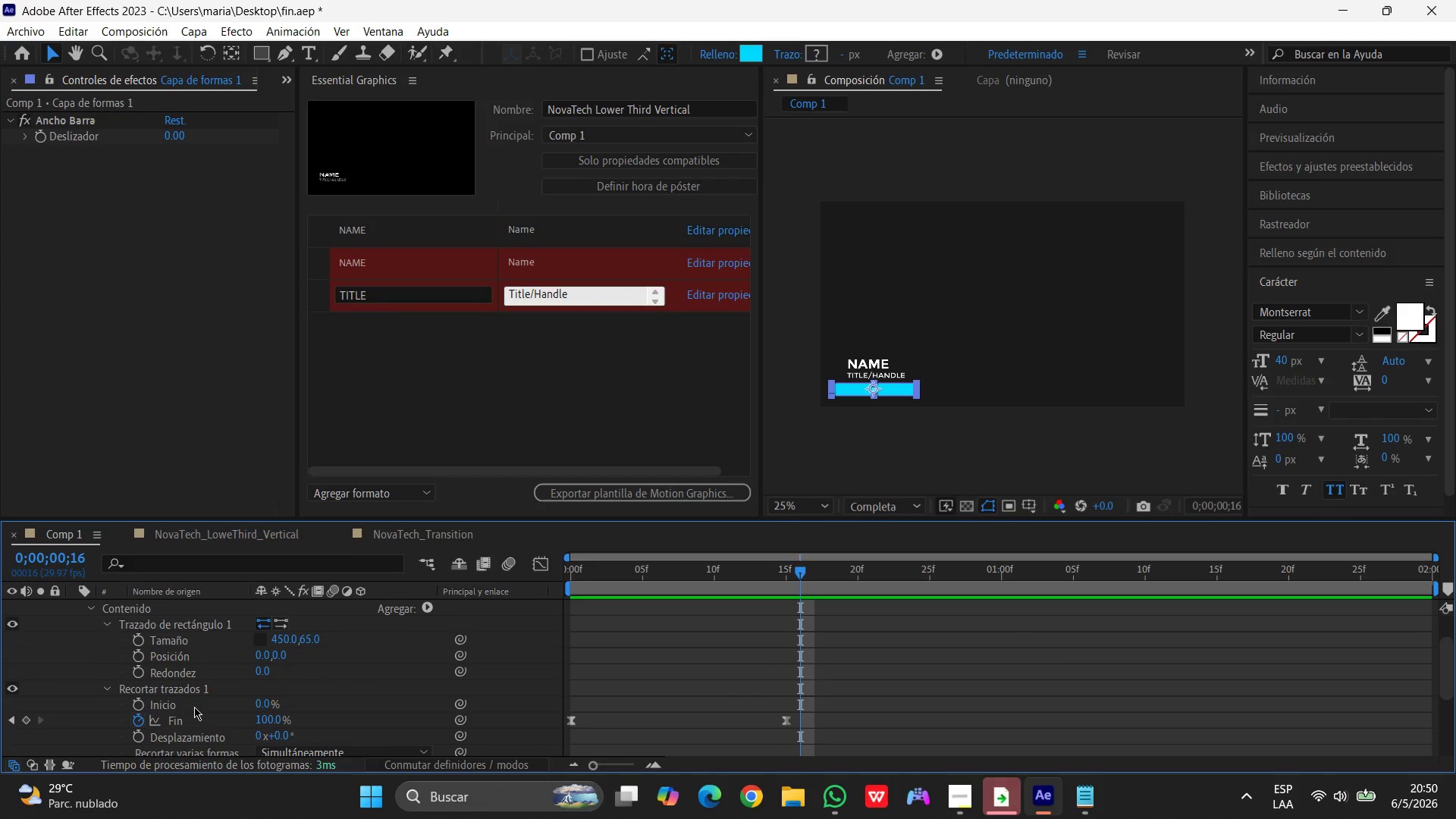 
scroll: coordinate [199, 654], scroll_direction: down, amount: 4.0
 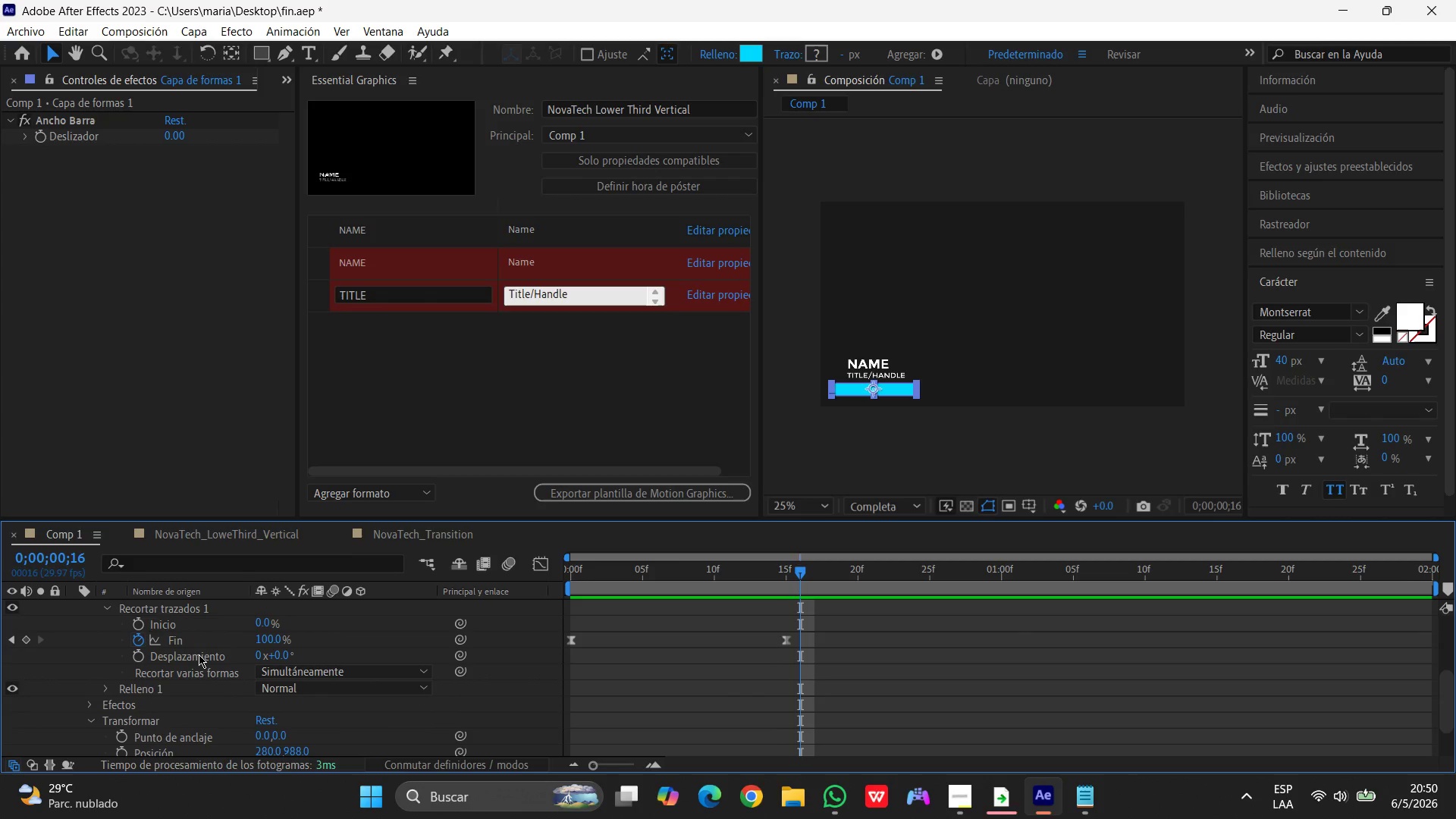 
scroll: coordinate [199, 654], scroll_direction: up, amount: 4.0
 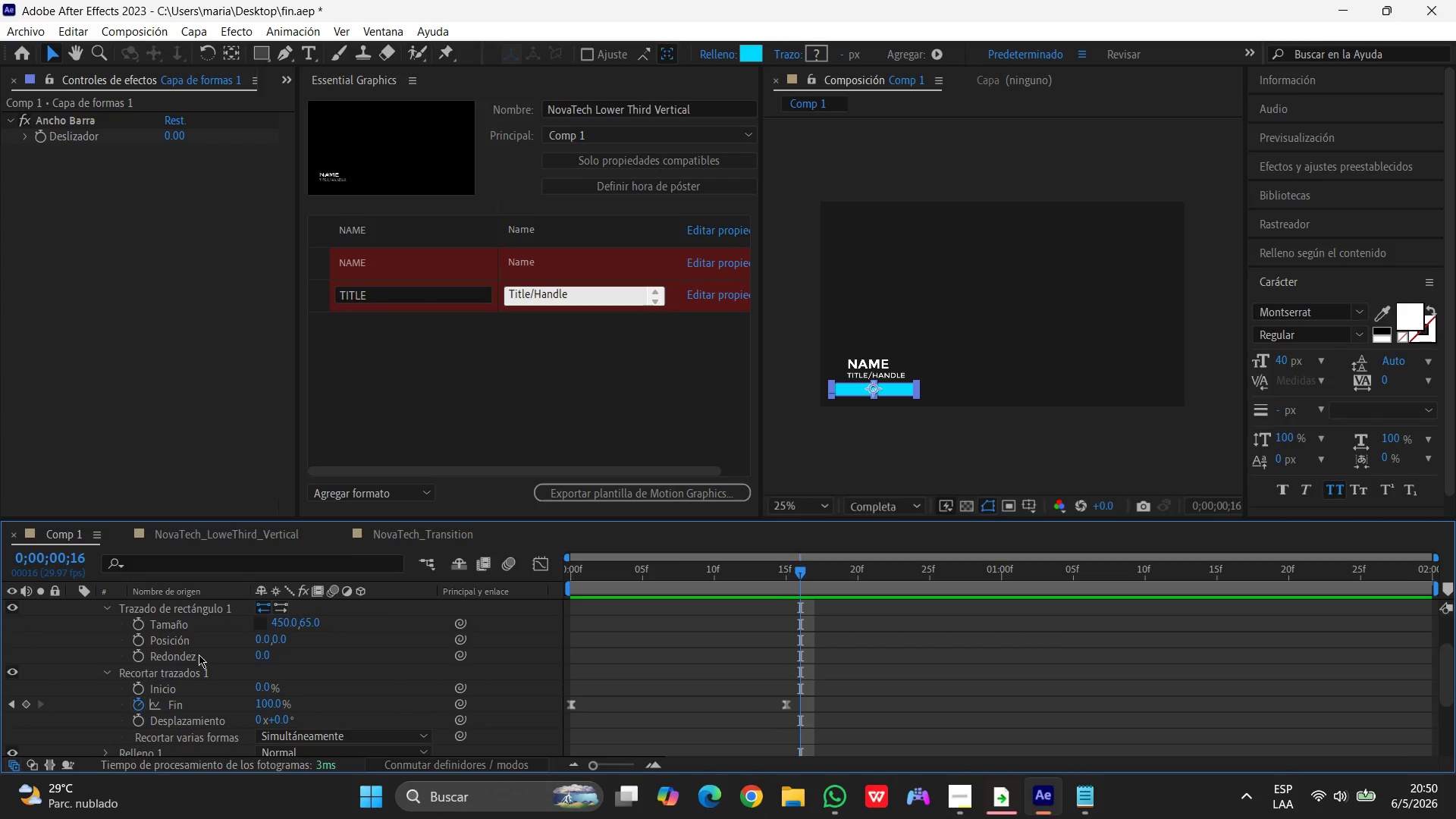 
left_click([162, 625])
 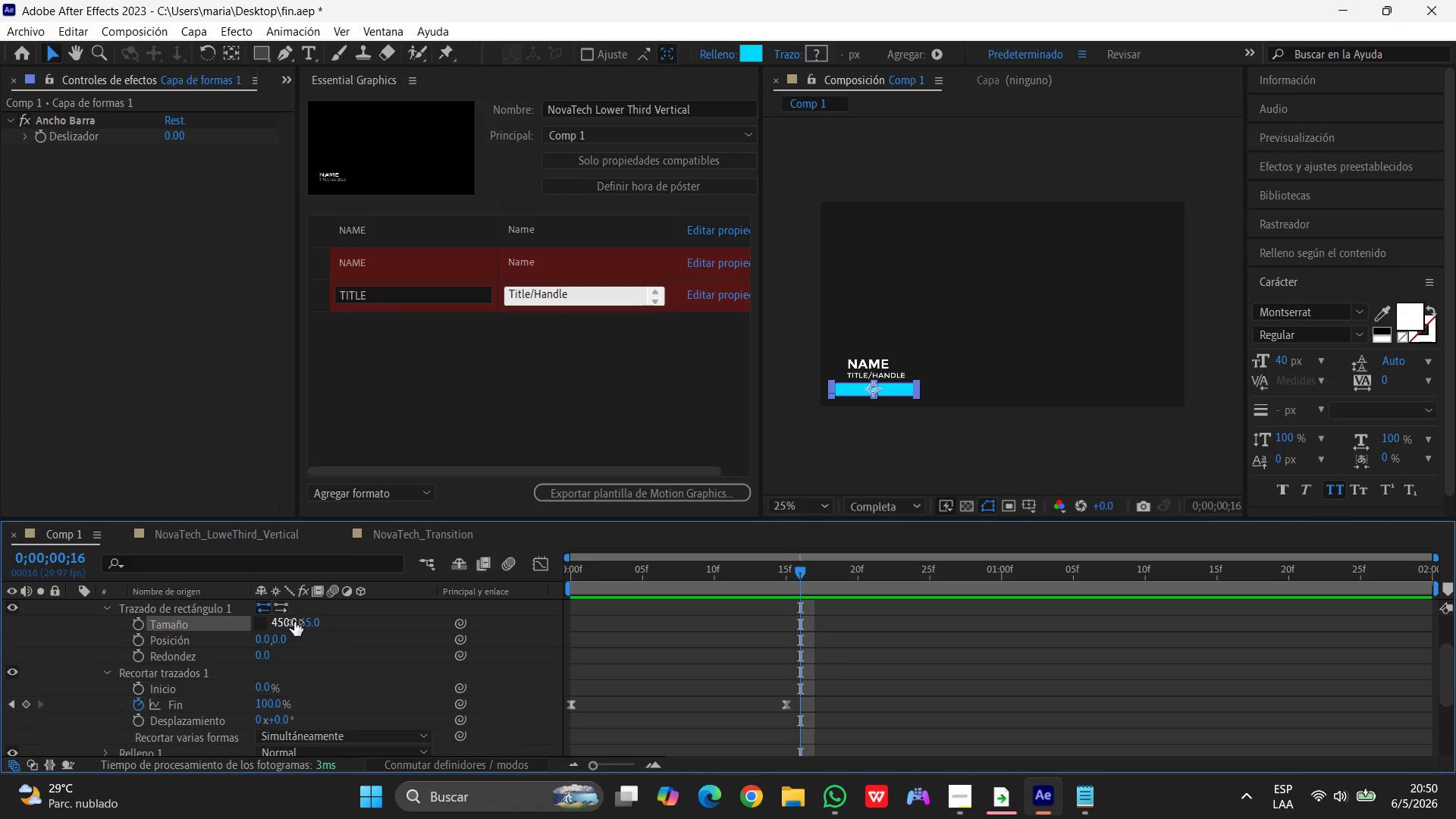 
wait(9.06)
 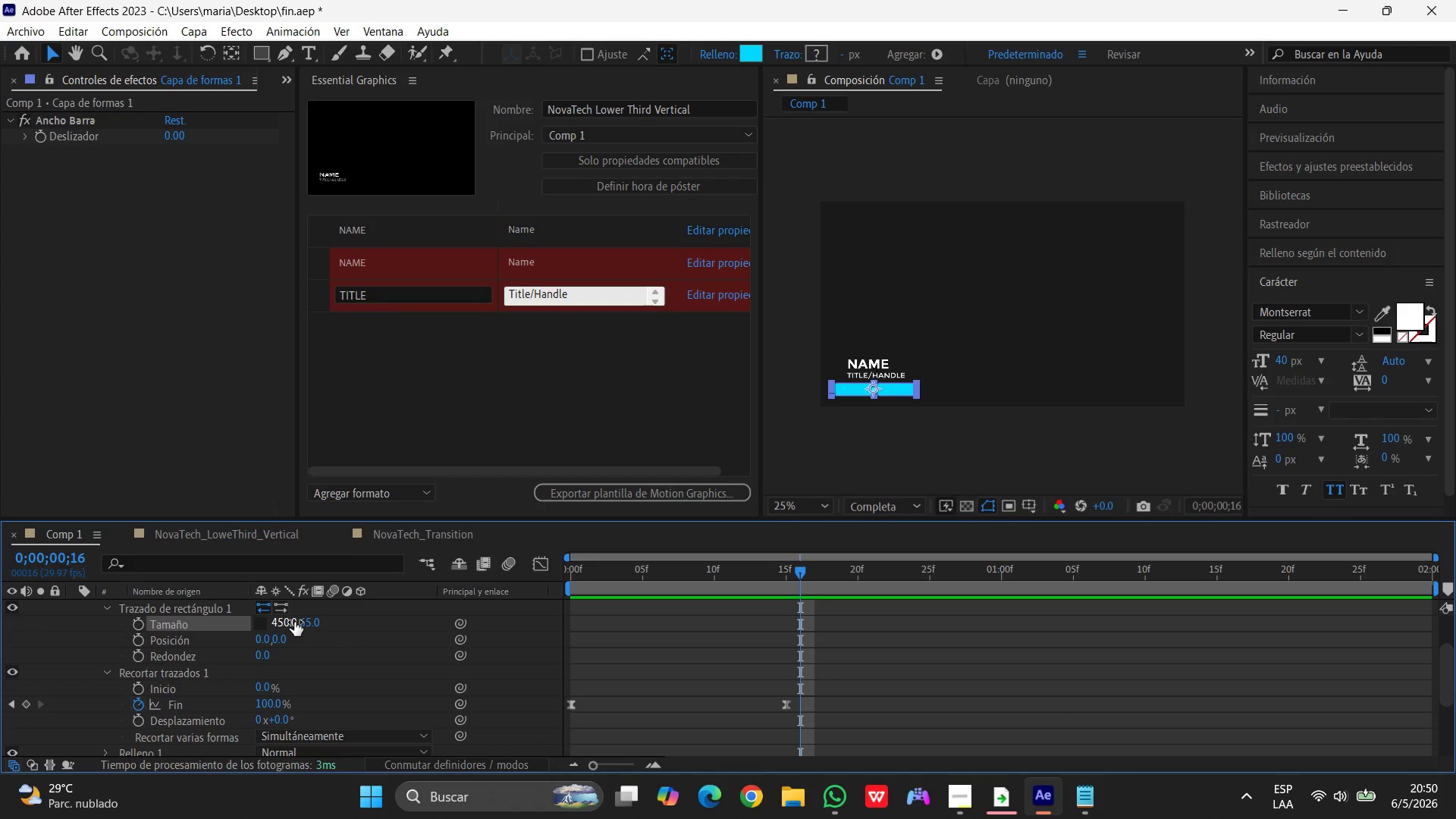 
left_click_drag(start_coordinate=[801, 577], to_coordinate=[410, 617])
 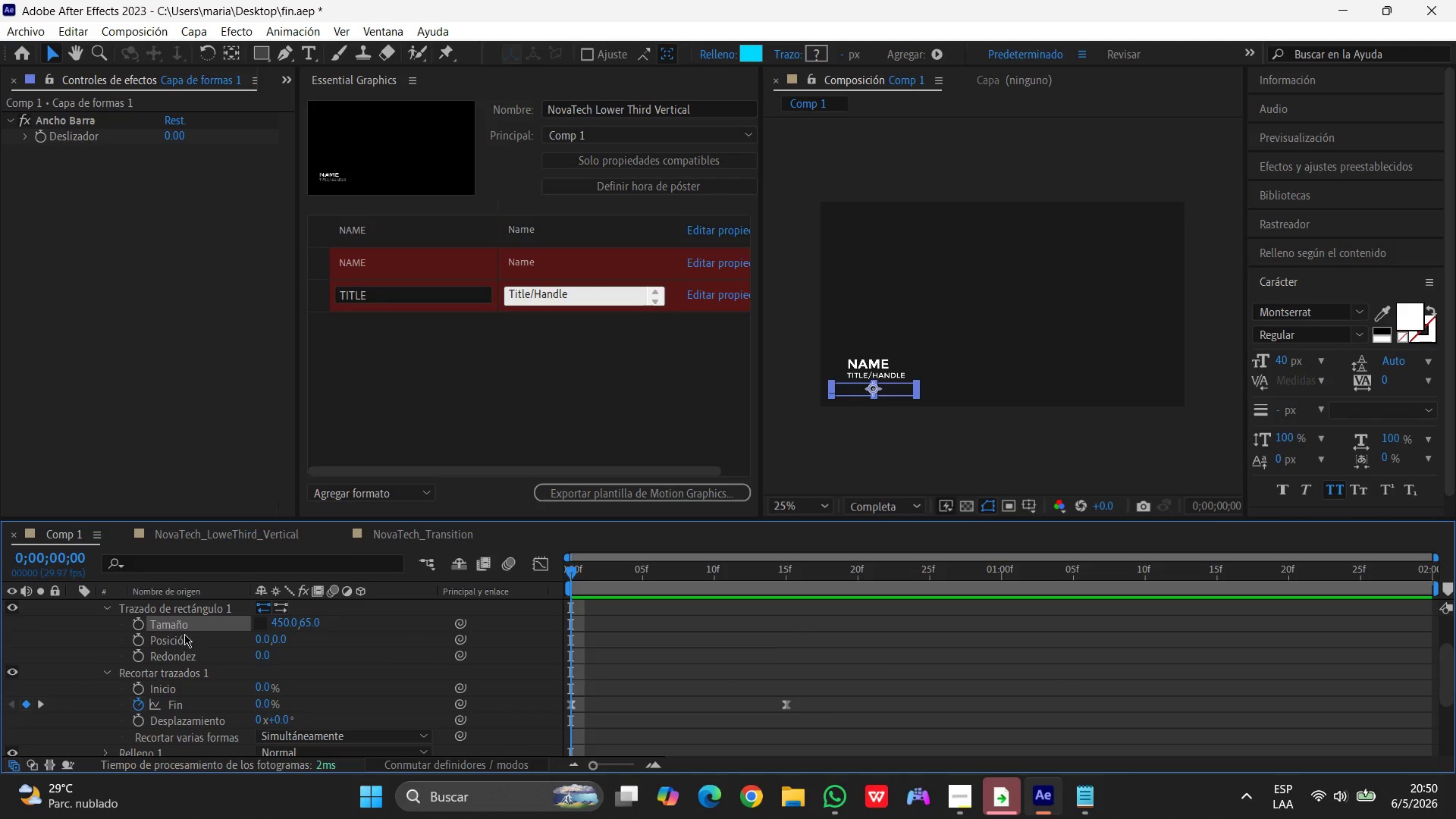 
left_click([184, 626])
 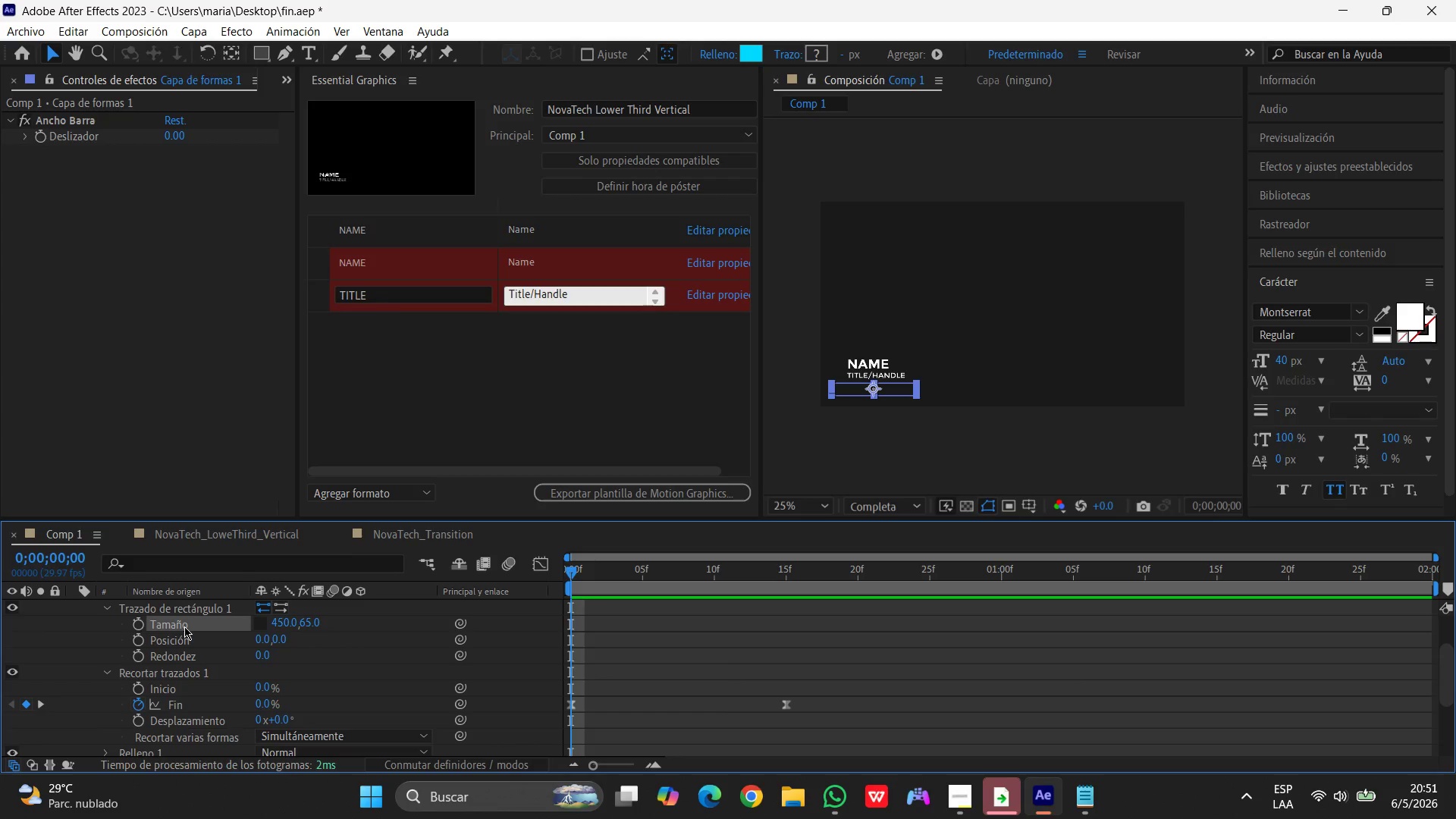 
wait(18.36)
 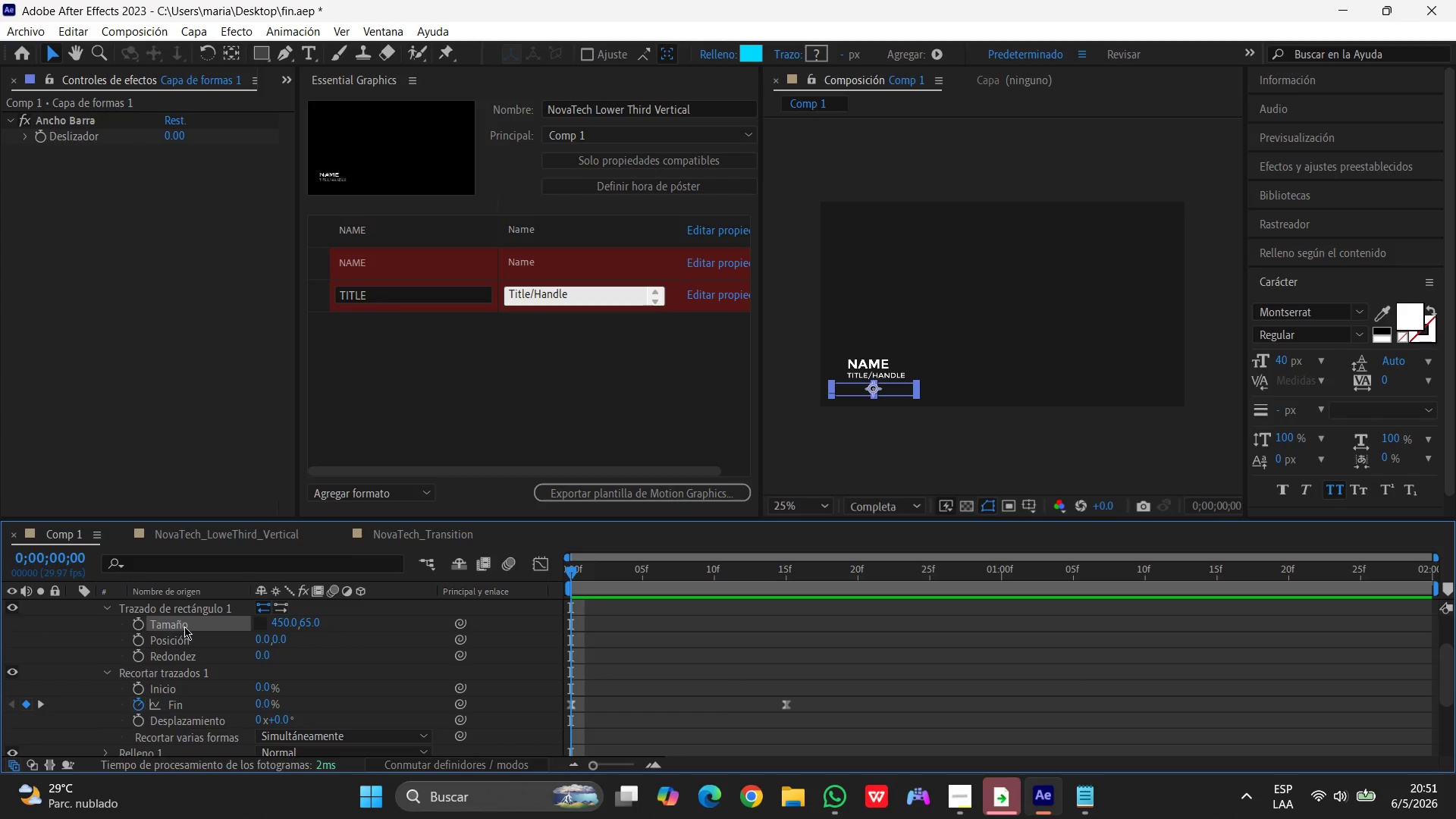 
hold_key(key=AltLeft, duration=1.23)
left_click([138, 624])
 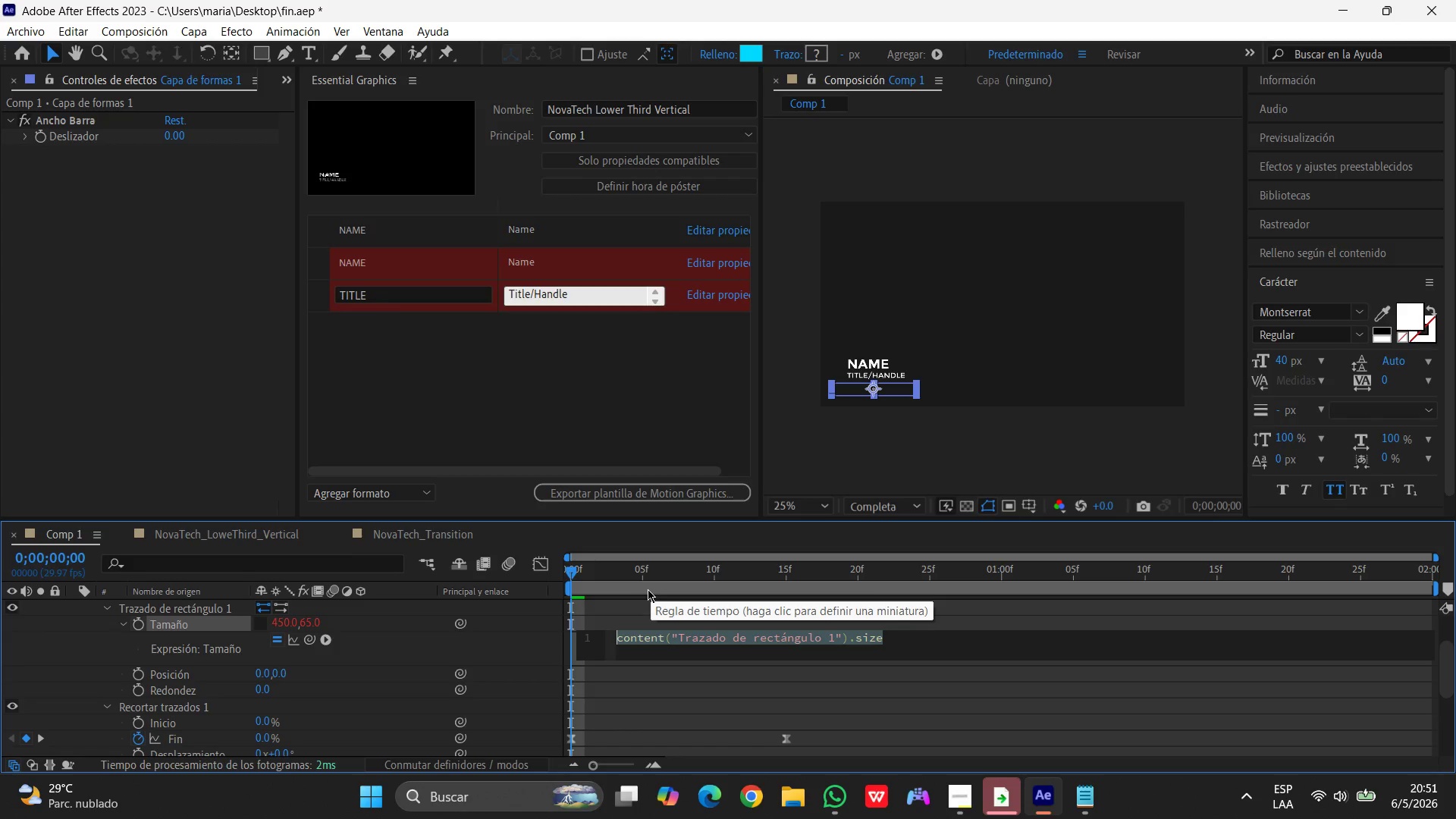 
wait(7.09)
 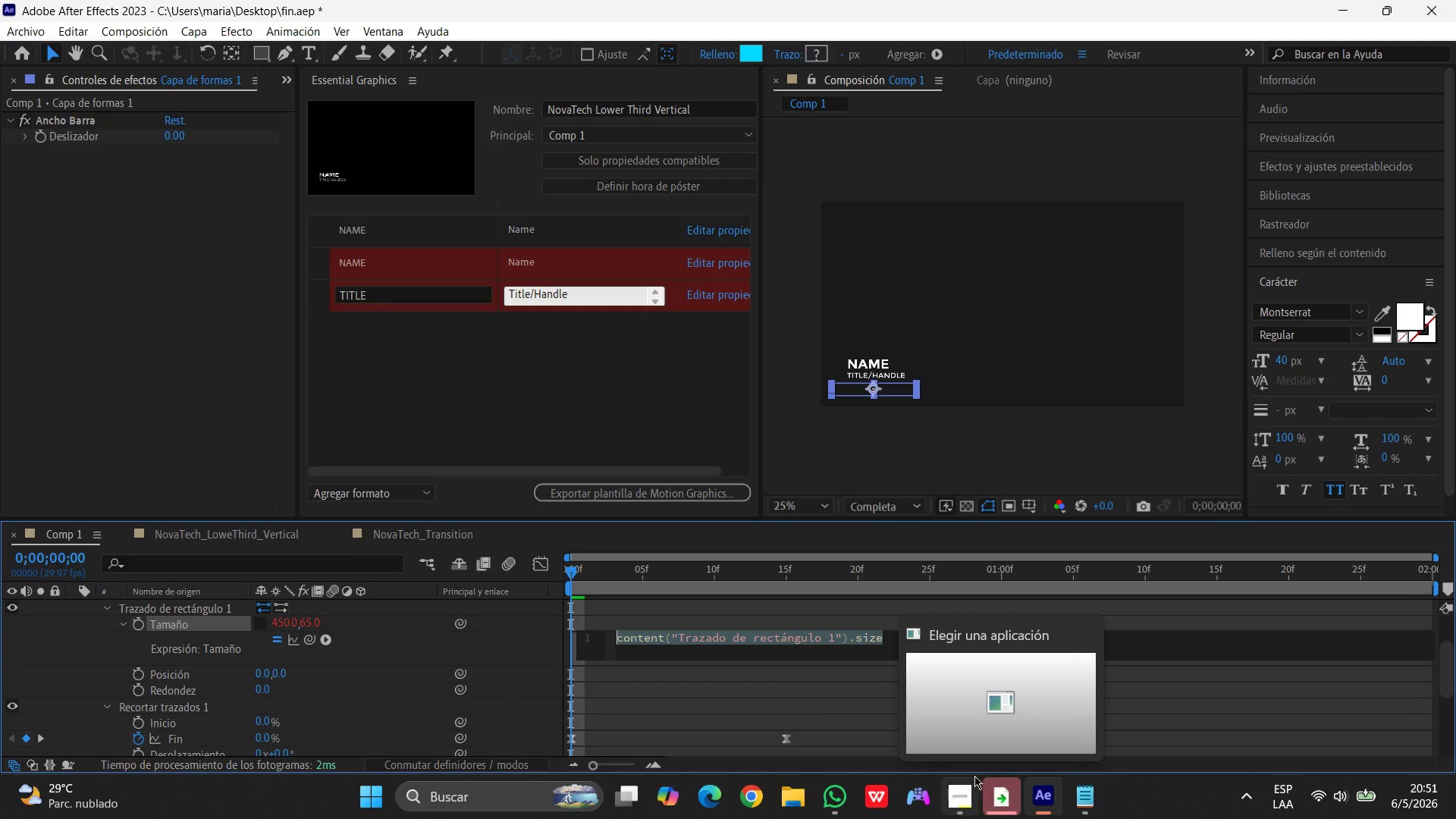 
left_click([1076, 802])
 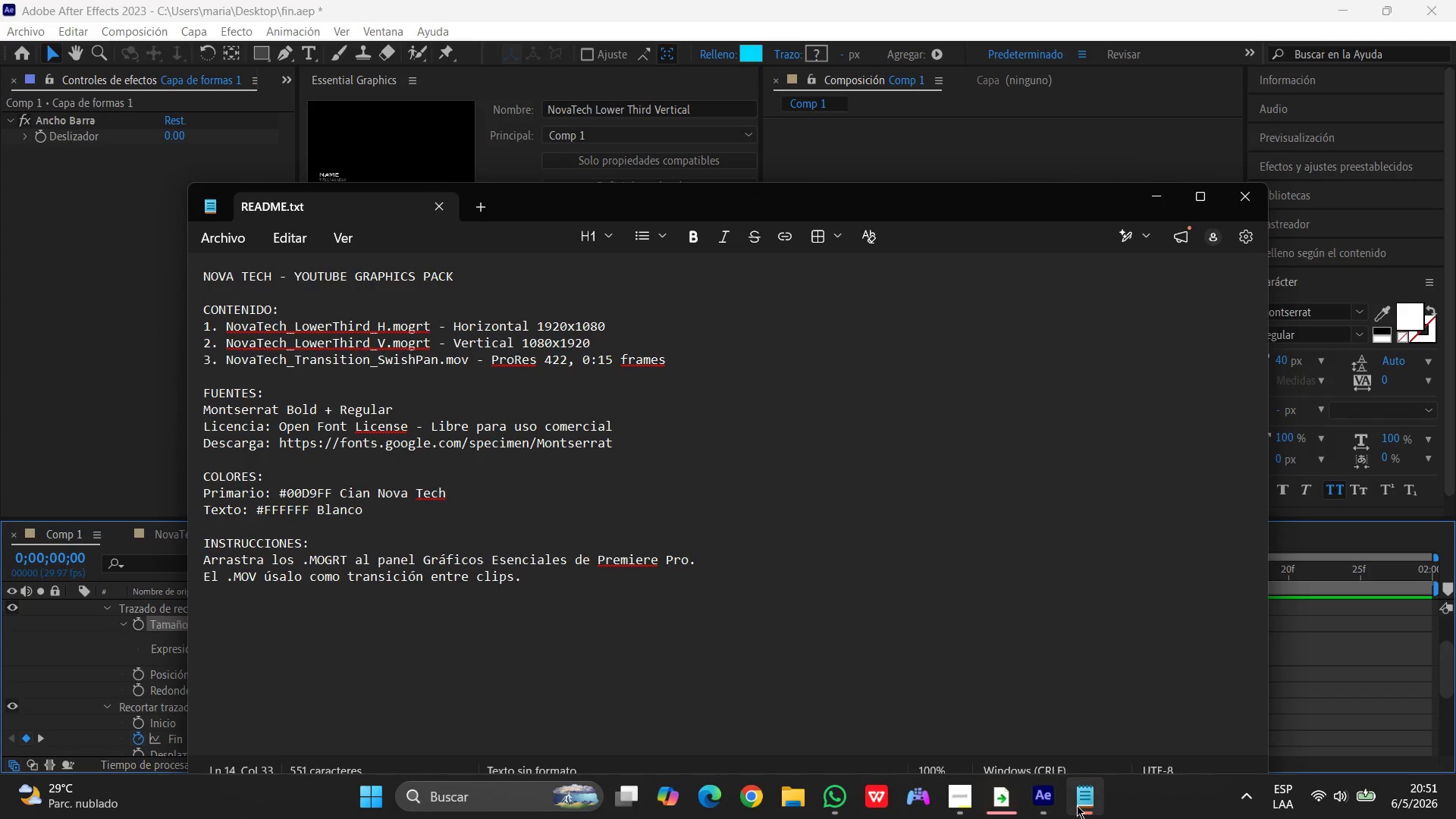 
left_click([1079, 802])
 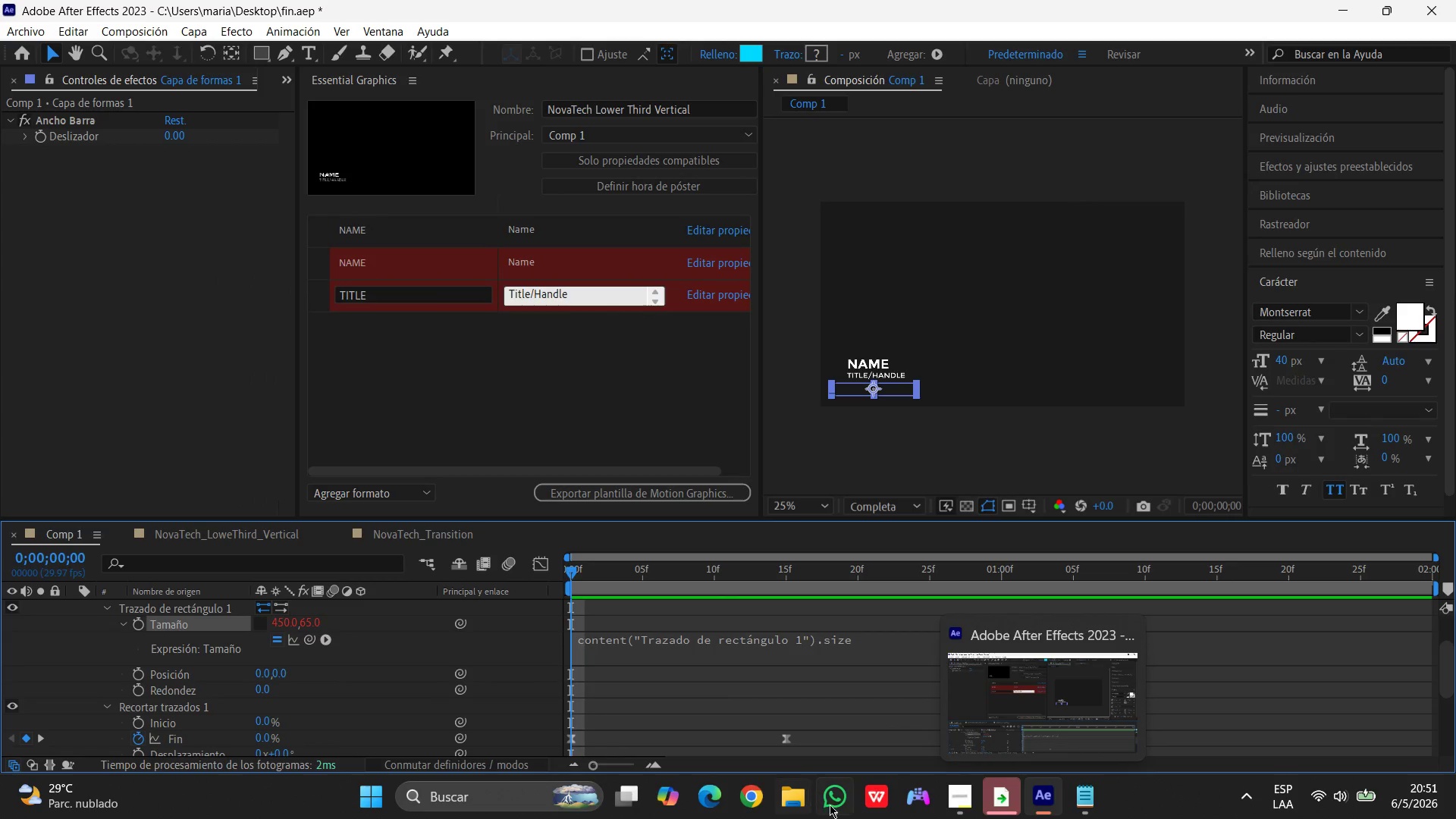 
left_click([836, 802])
 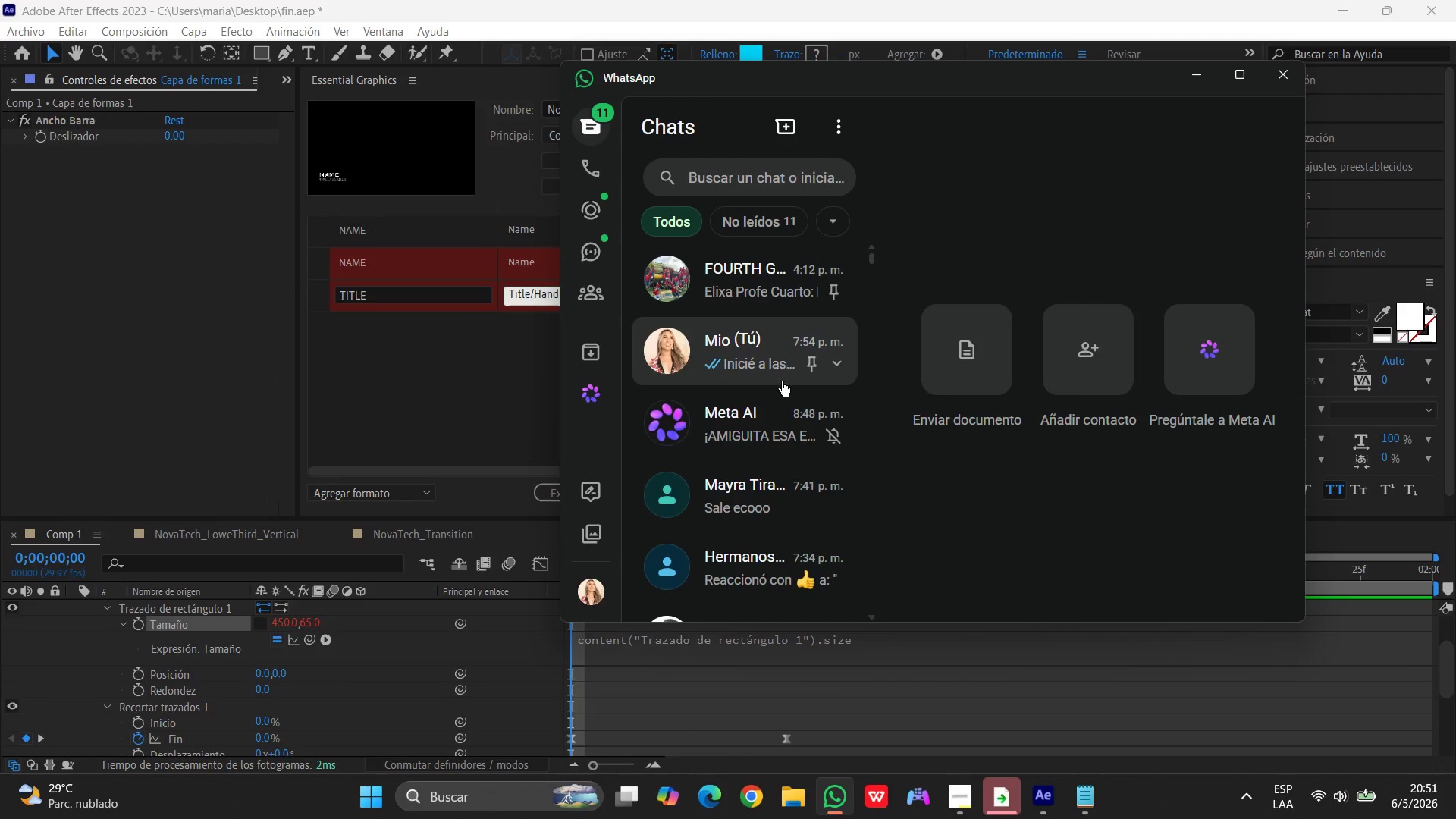 
left_click([767, 405])
 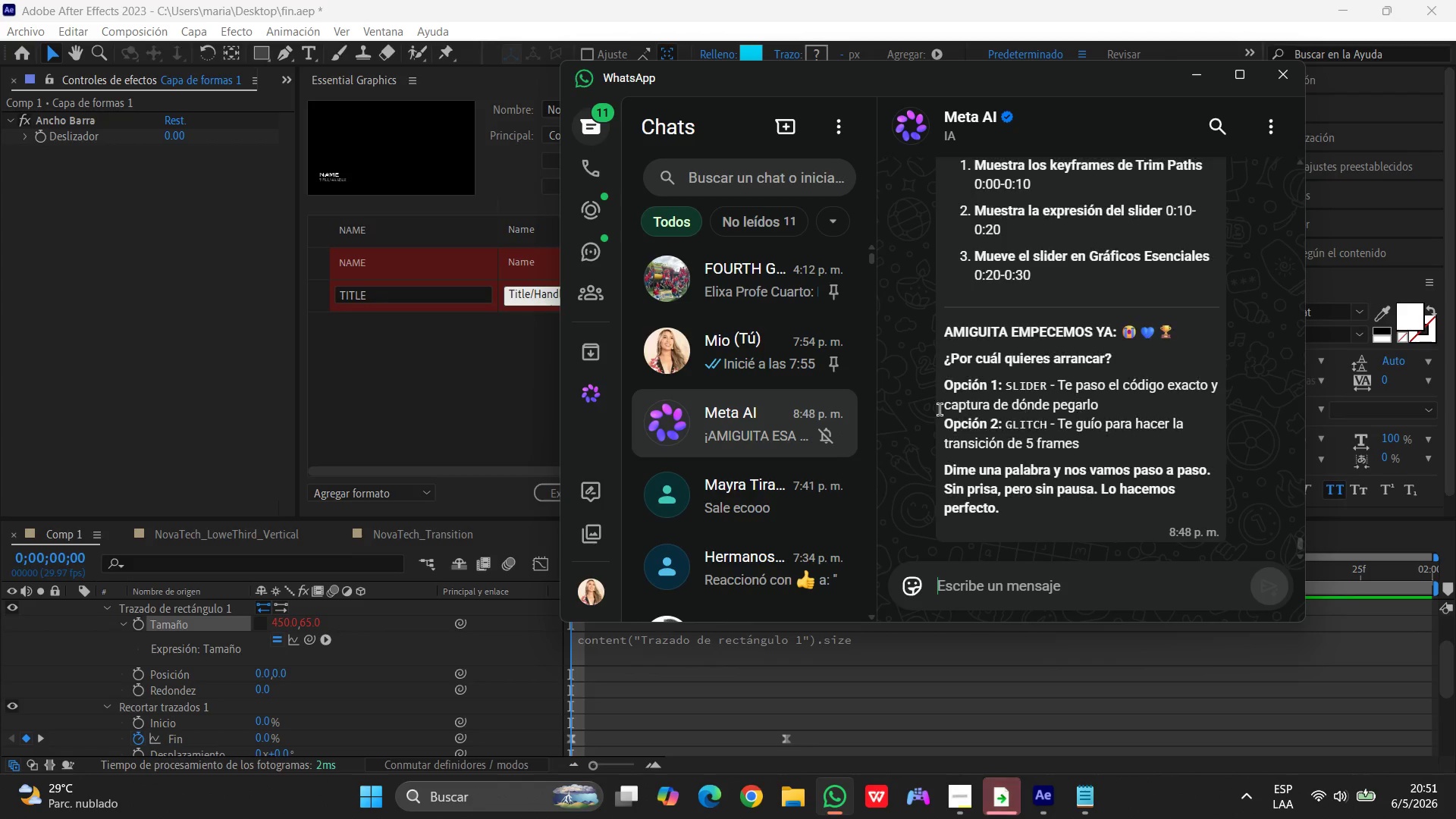 
scroll: coordinate [1060, 428], scroll_direction: up, amount: 35.0
 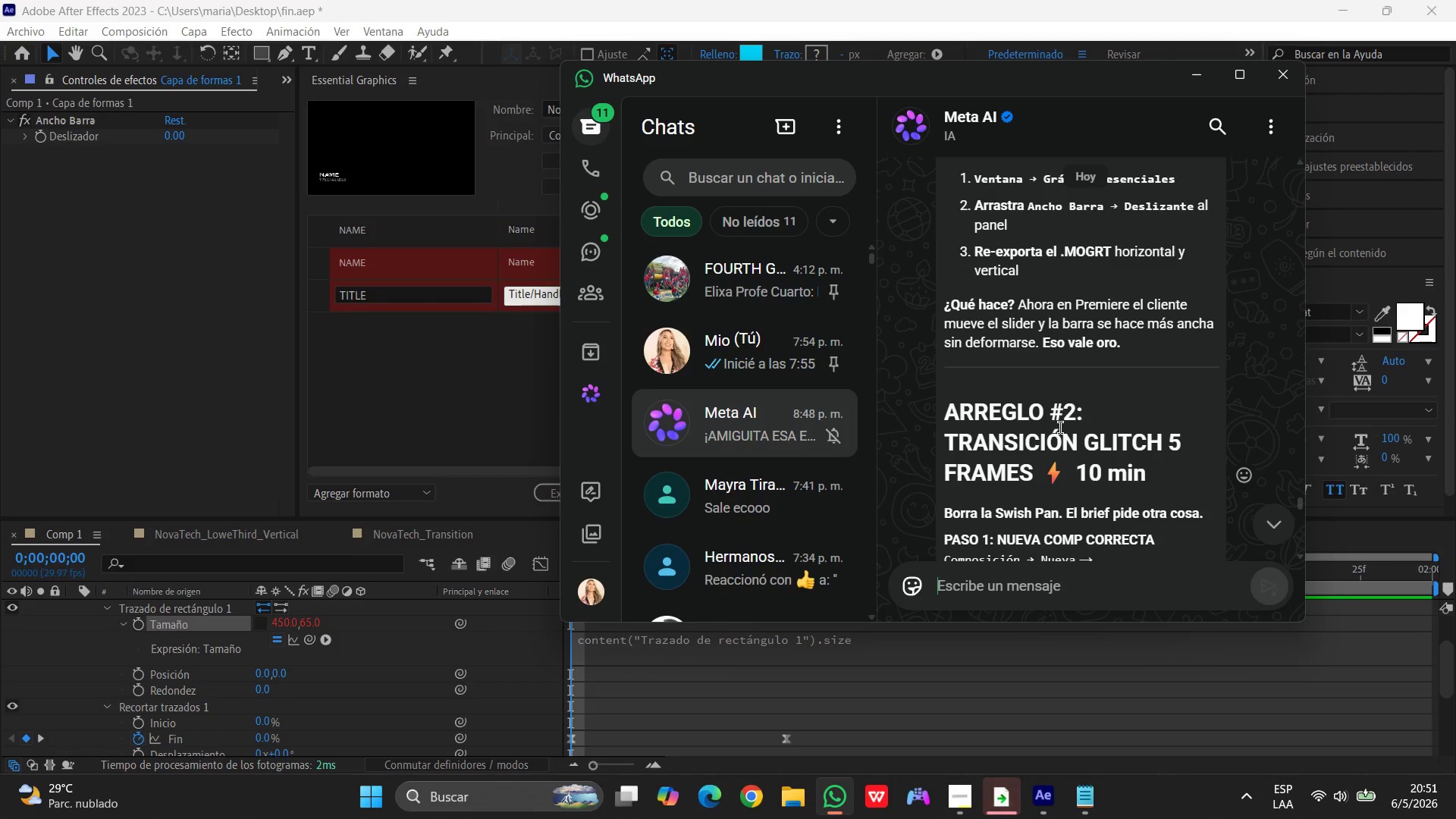 
scroll: coordinate [1056, 465], scroll_direction: down, amount: 32.0
 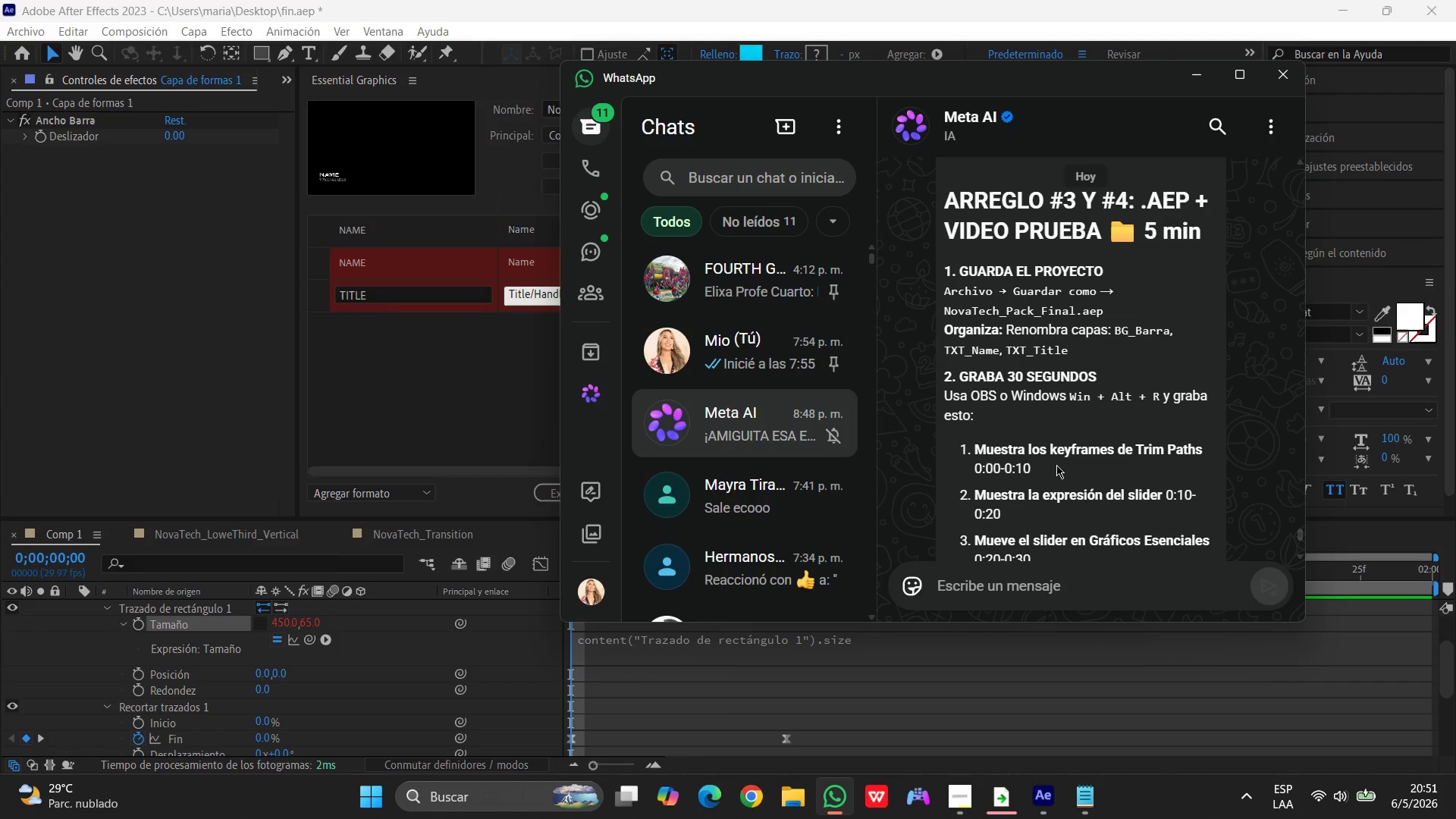 
scroll: coordinate [1056, 466], scroll_direction: up, amount: 7.0
 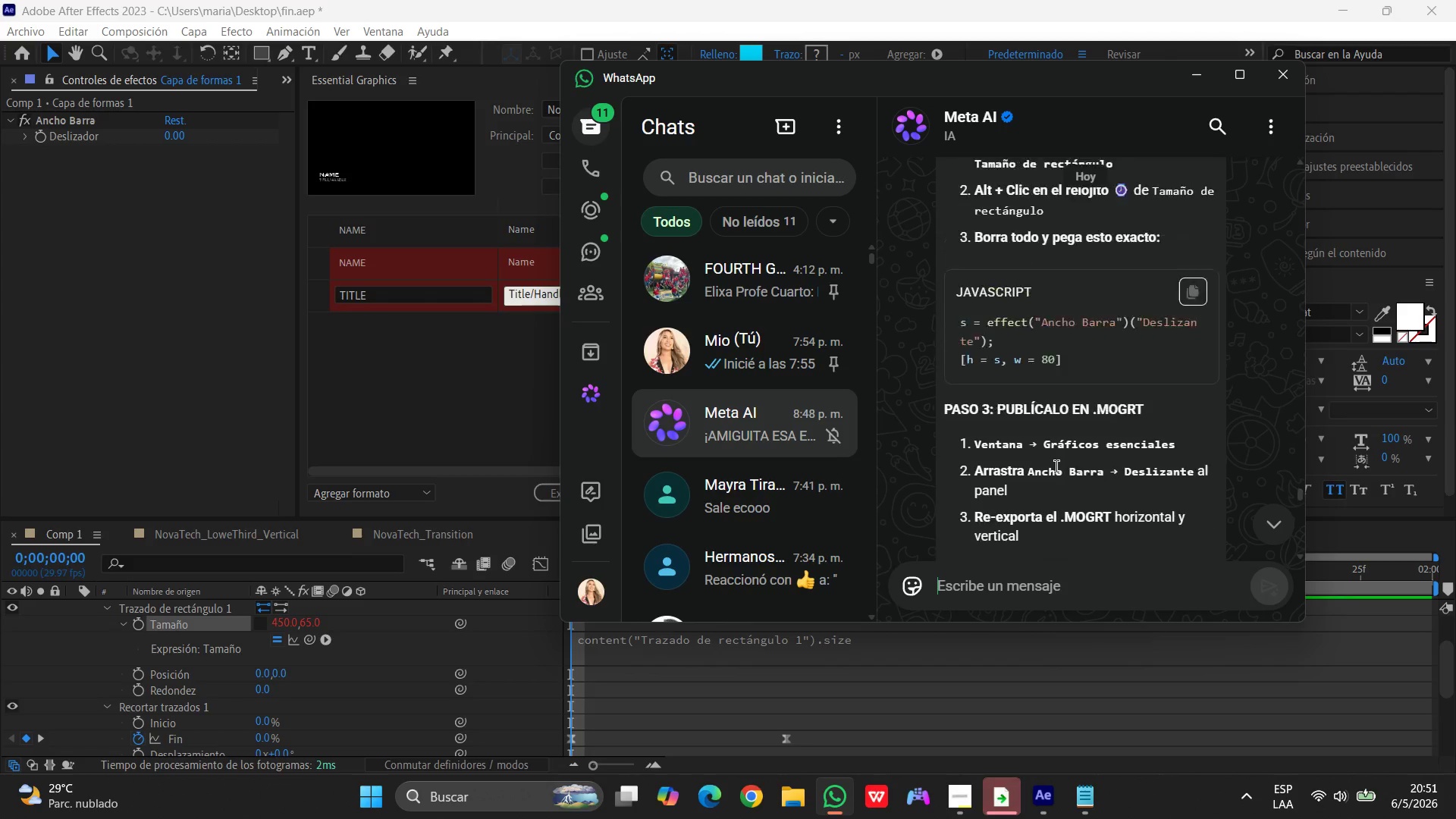 
left_click([1194, 438])
 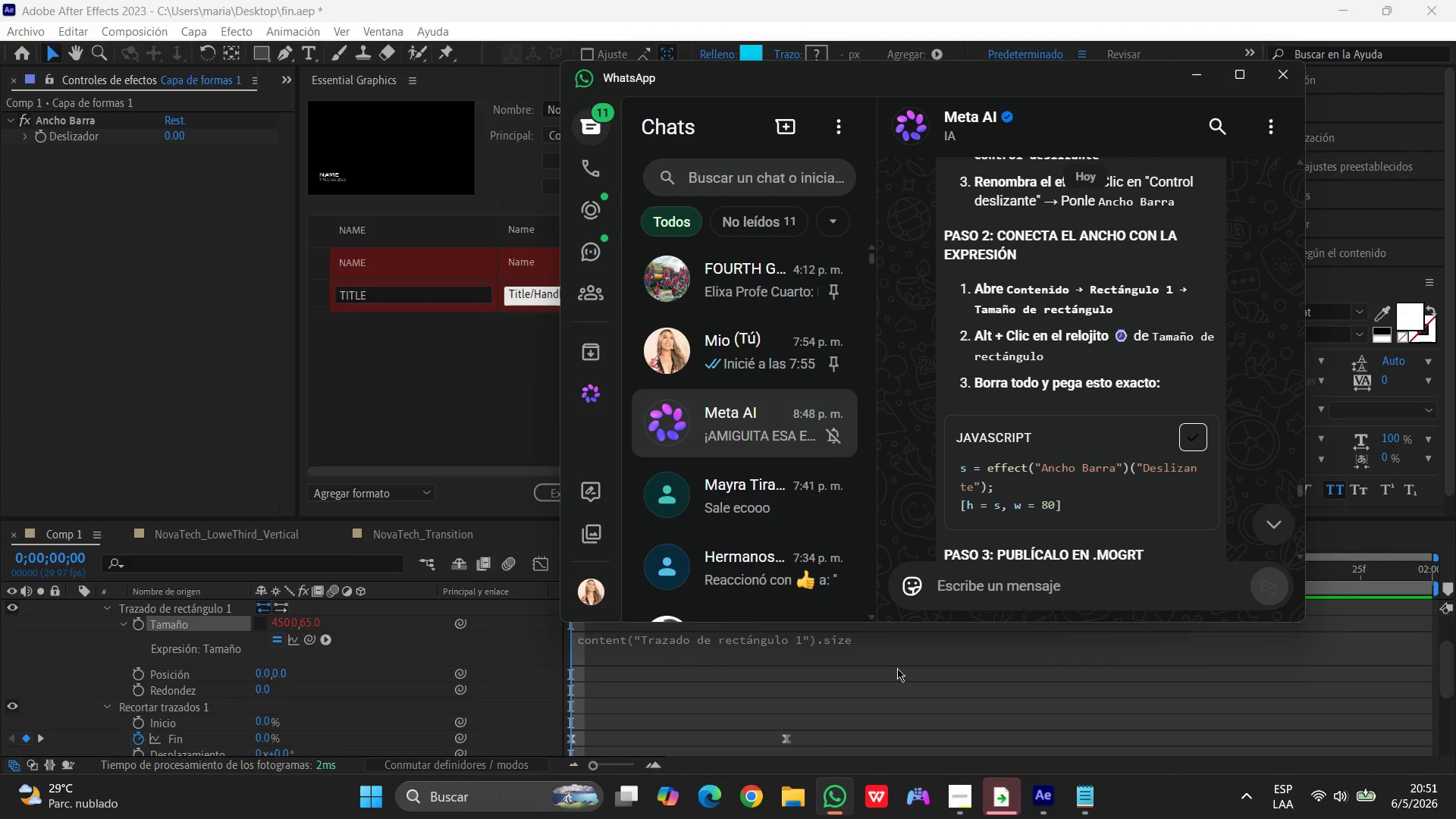 
left_click([883, 667])
 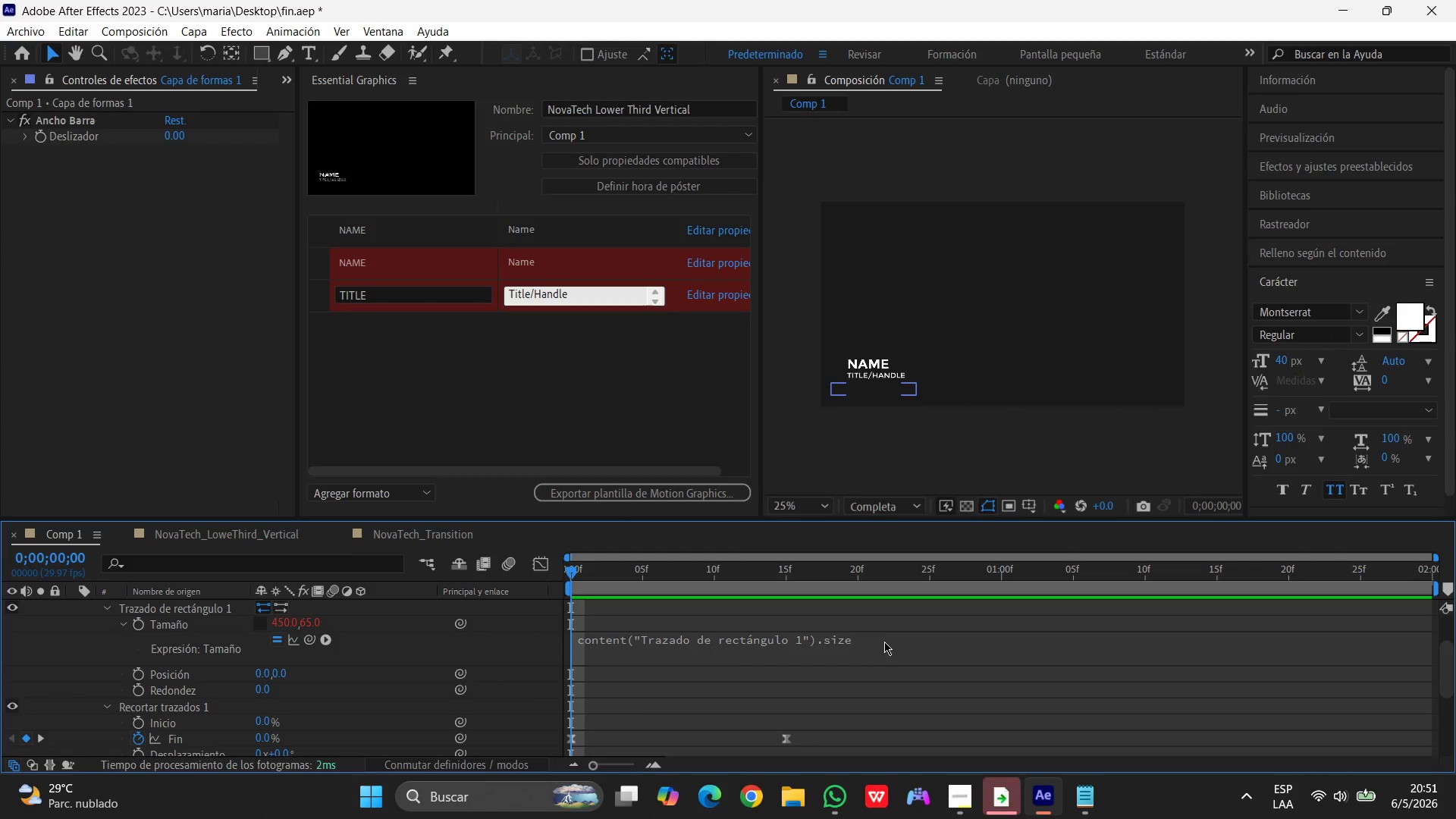 
left_click_drag(start_coordinate=[886, 622], to_coordinate=[884, 607])
 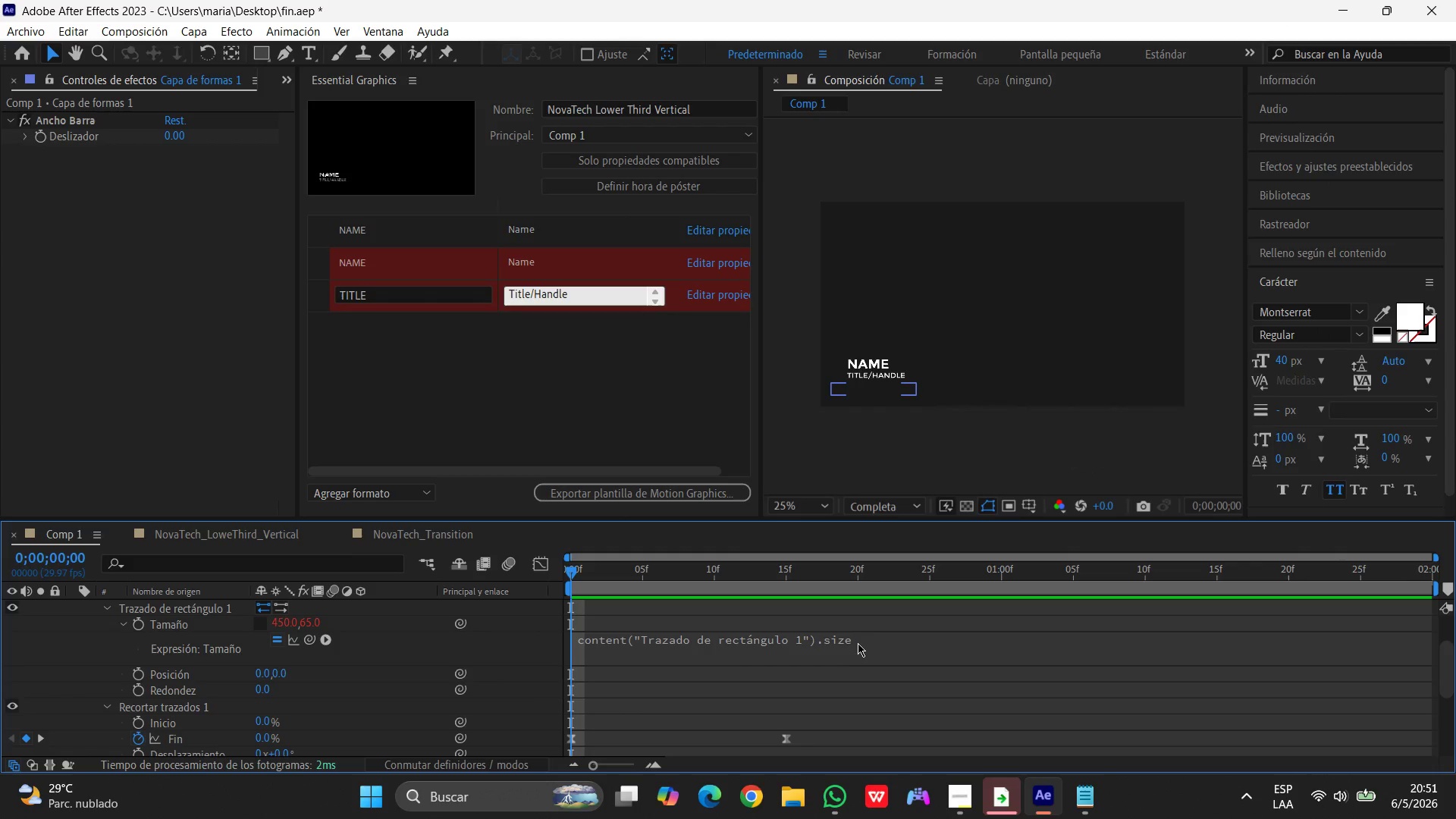 
left_click_drag(start_coordinate=[858, 642], to_coordinate=[588, 638])
 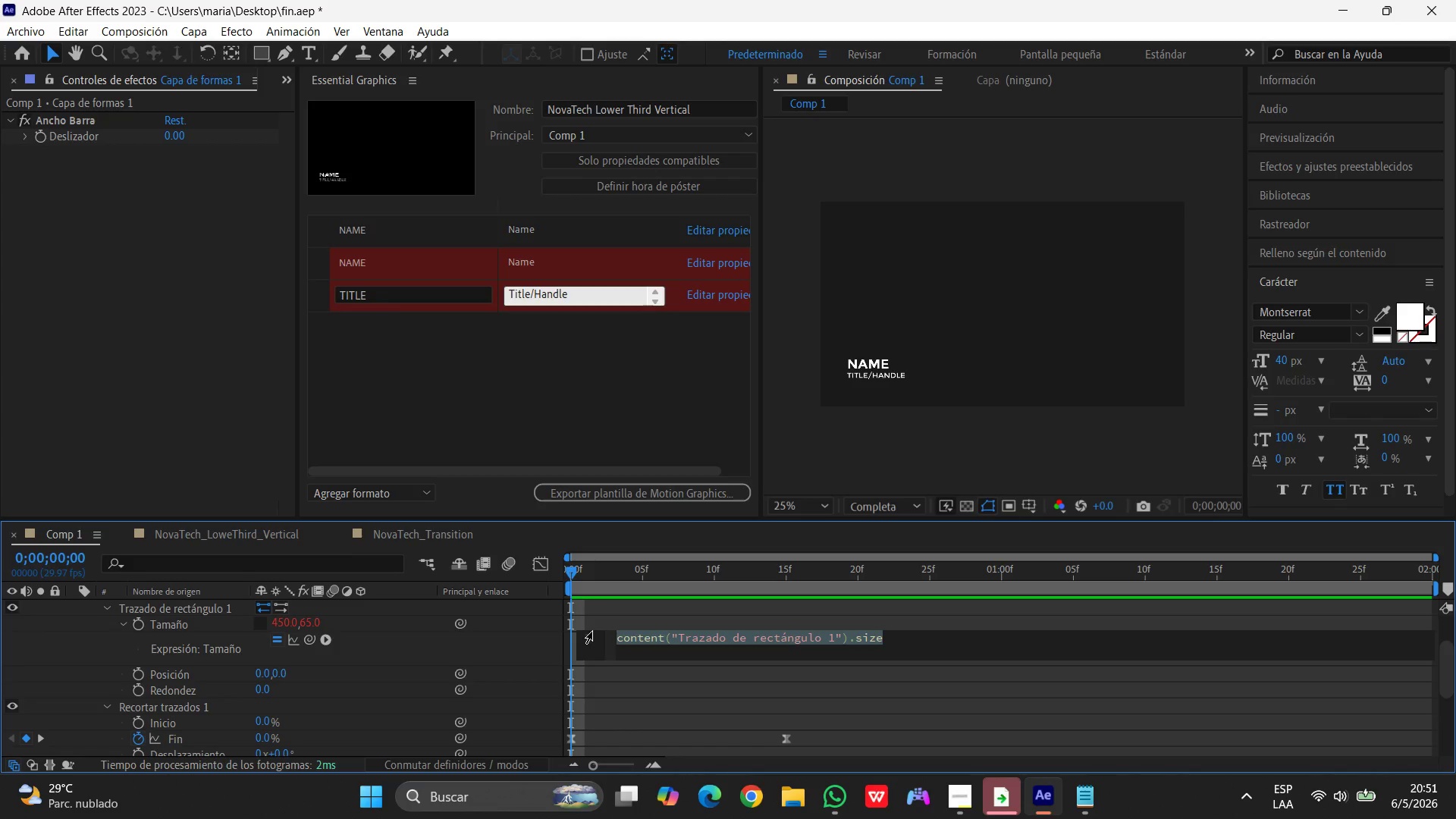 
key(Control+V)
 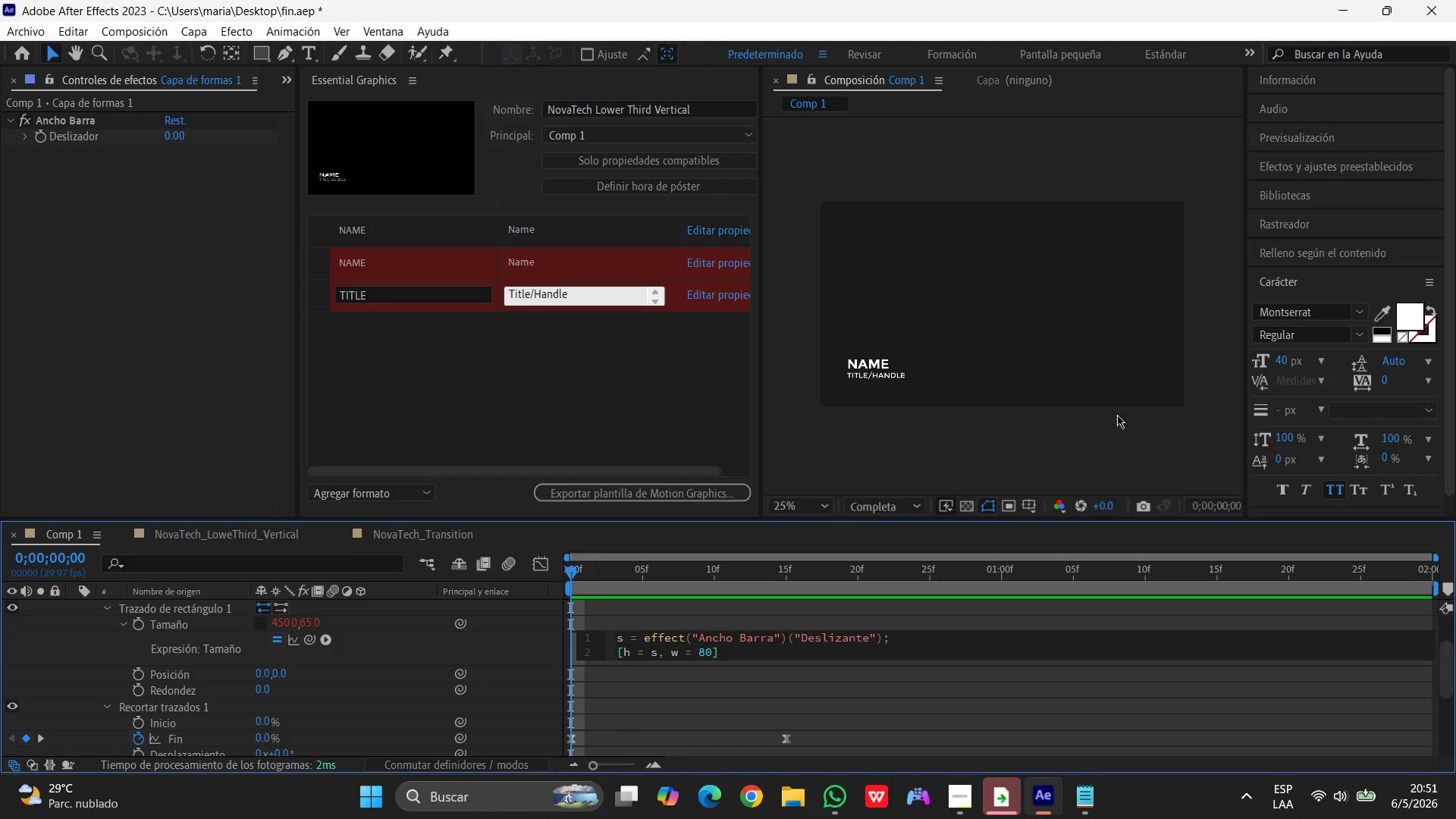 
left_click([1109, 441])
 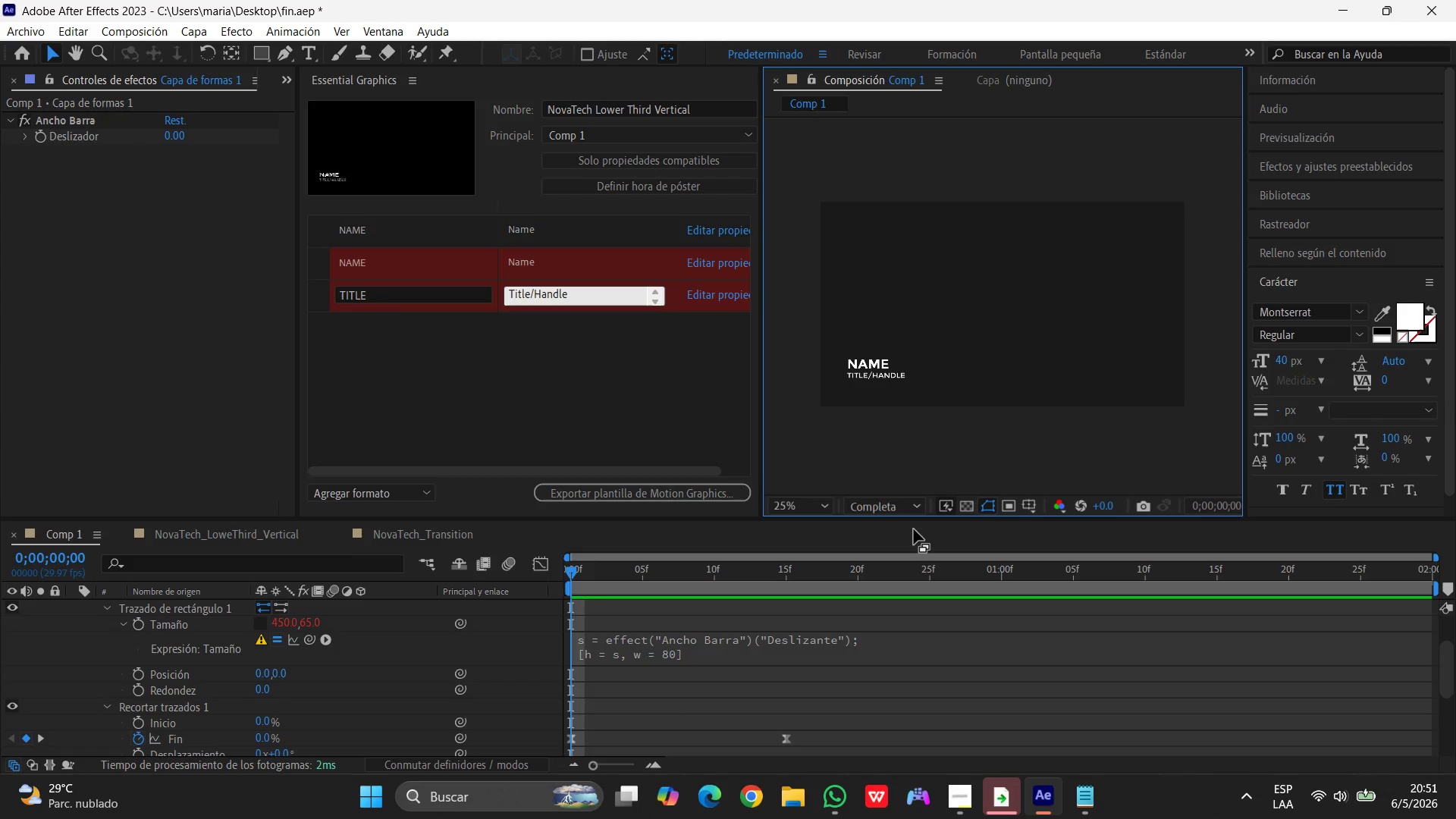 
wait(14.64)
 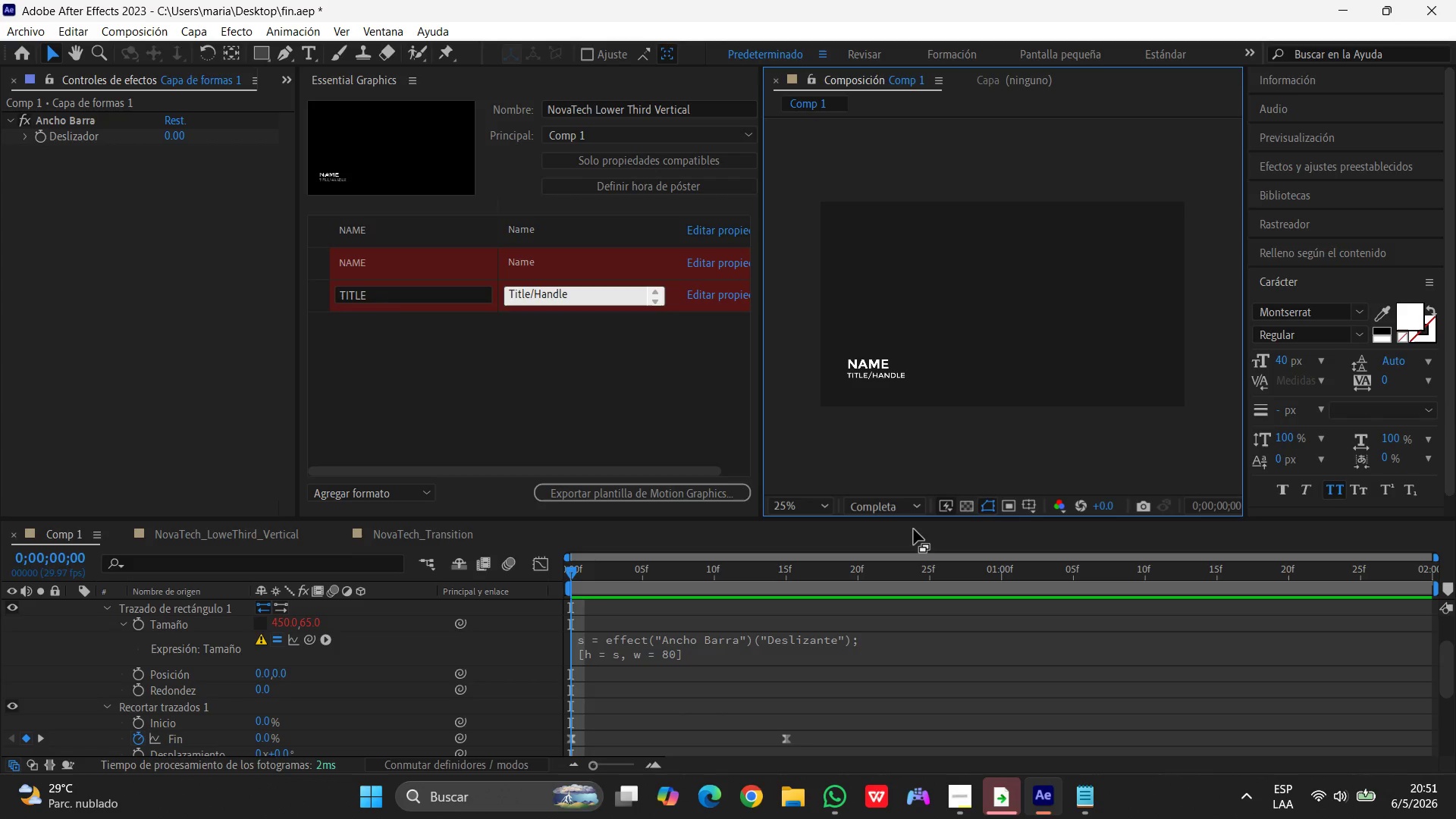 
mouse_move([475, 252])
 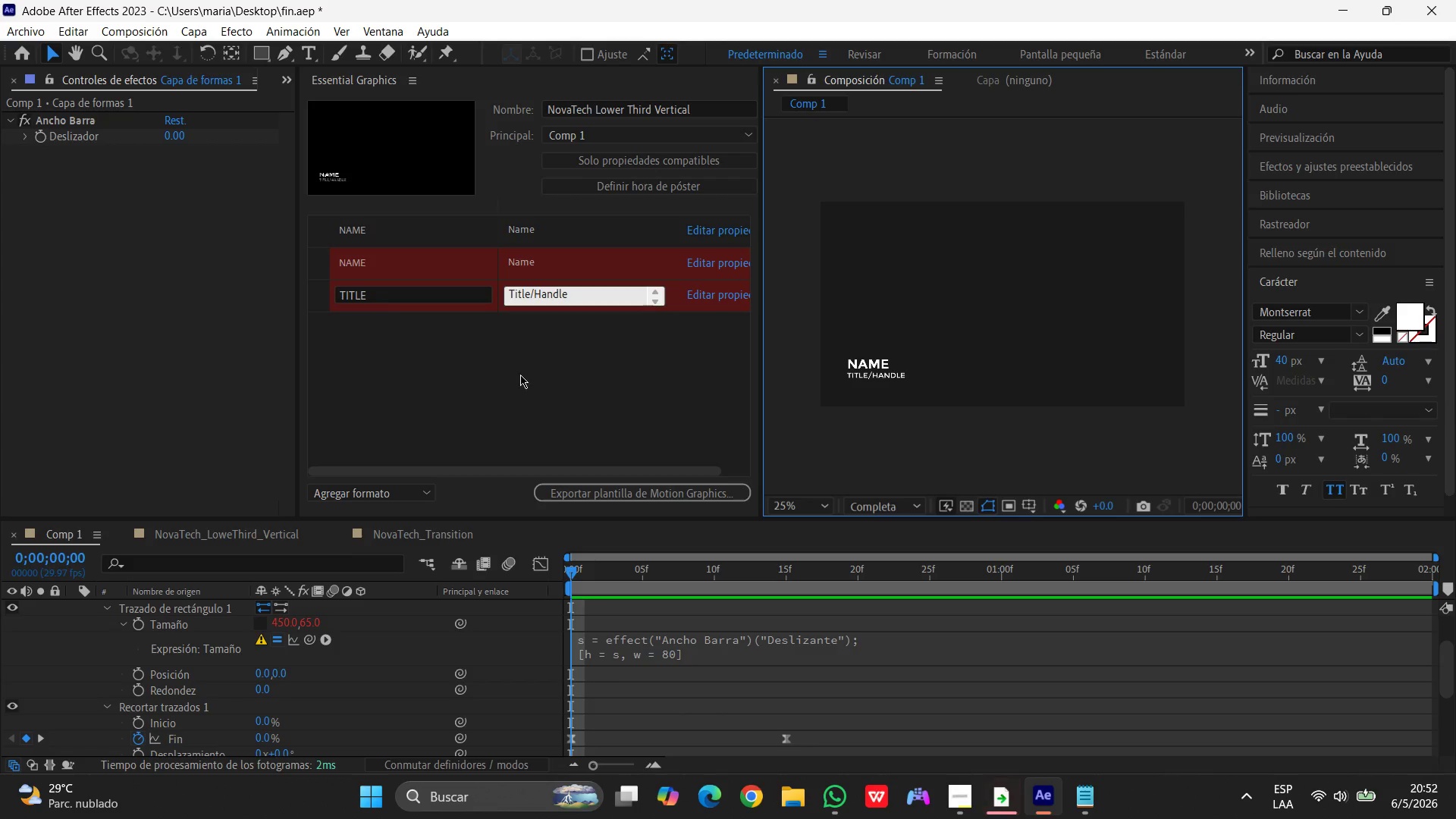 
left_click([444, 384])
 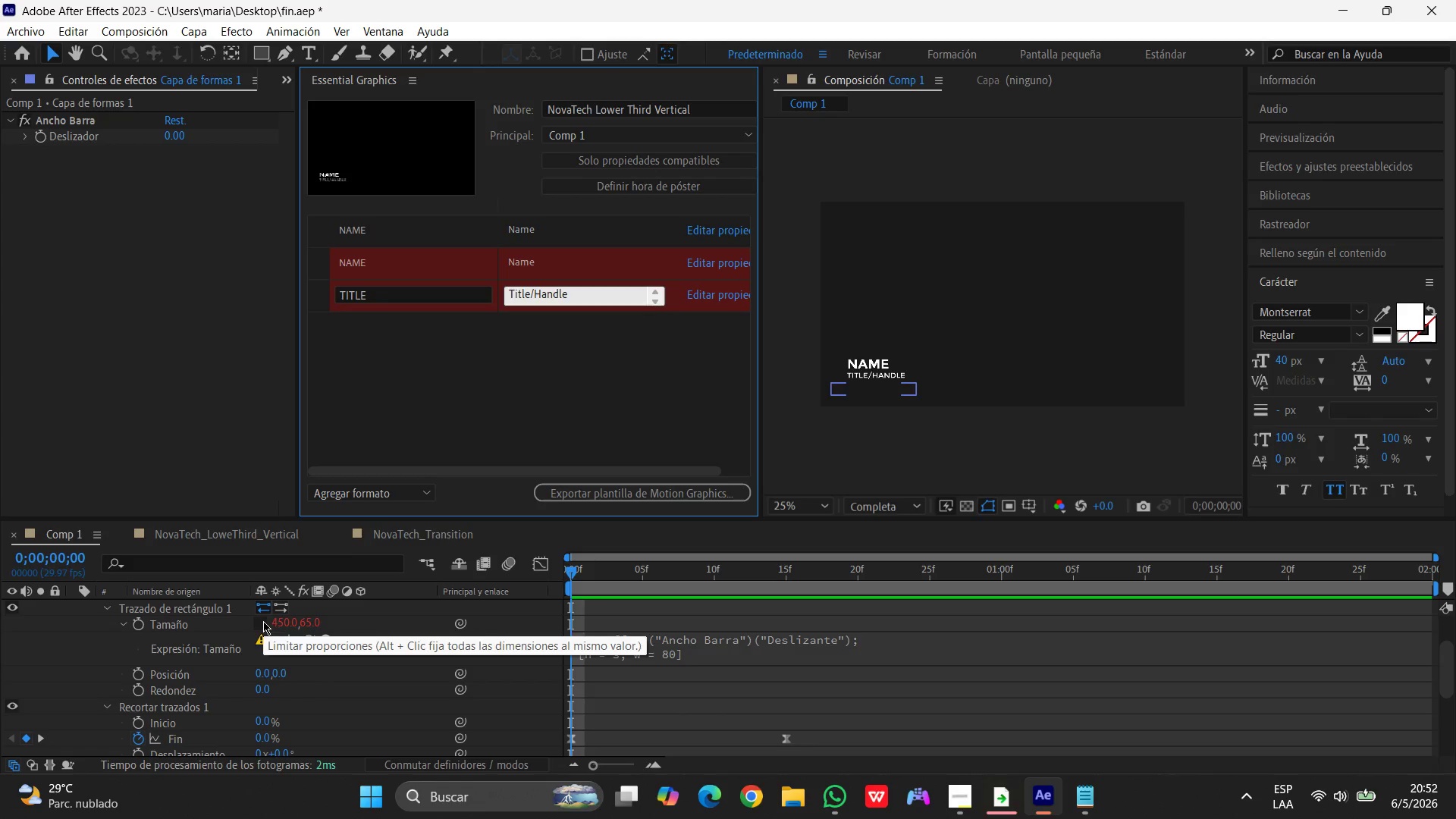 
wait(12.86)
 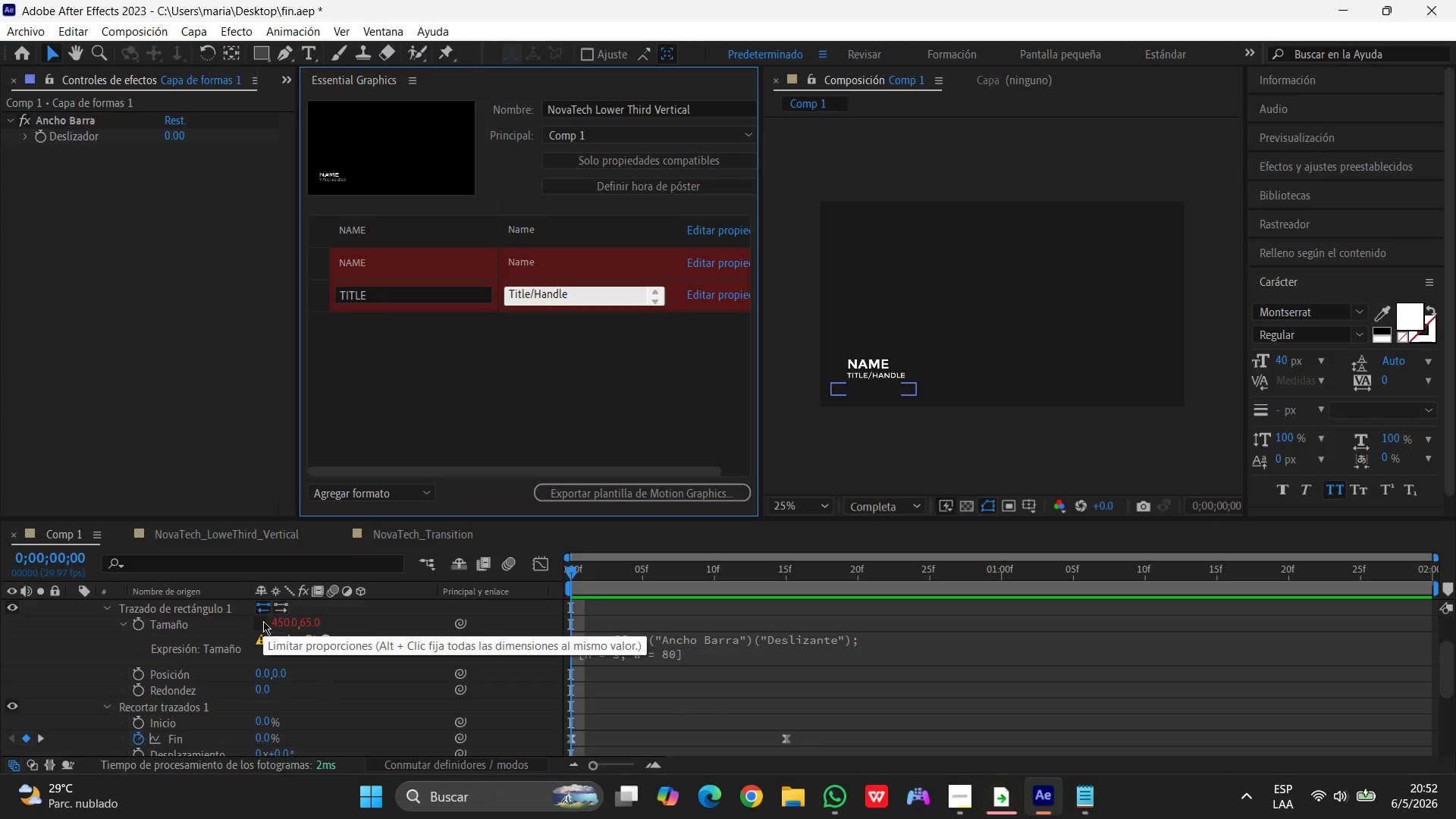 
left_click([124, 623])
 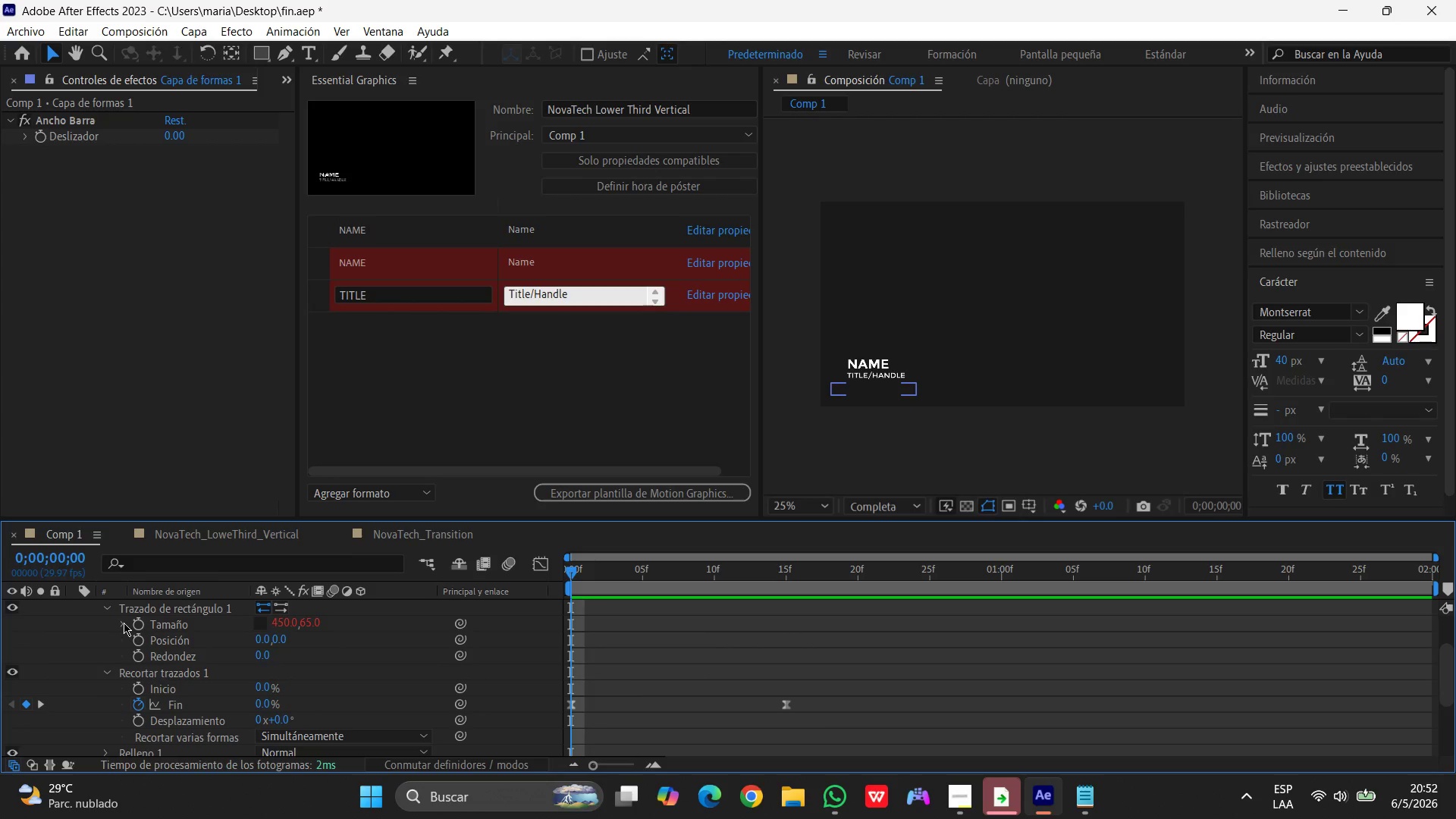 
scroll: coordinate [124, 623], scroll_direction: up, amount: 2.0
 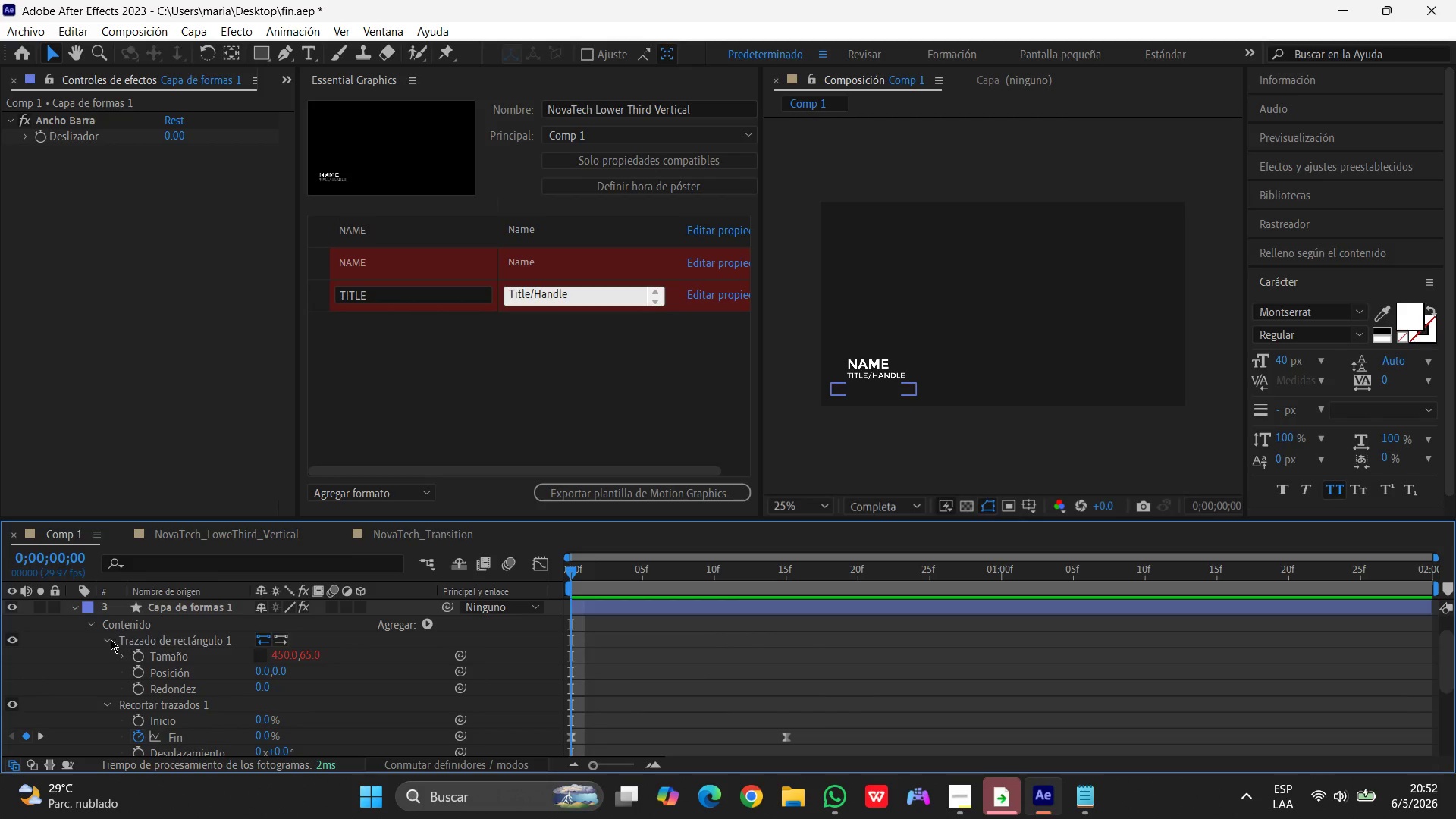 
left_click([111, 640])
 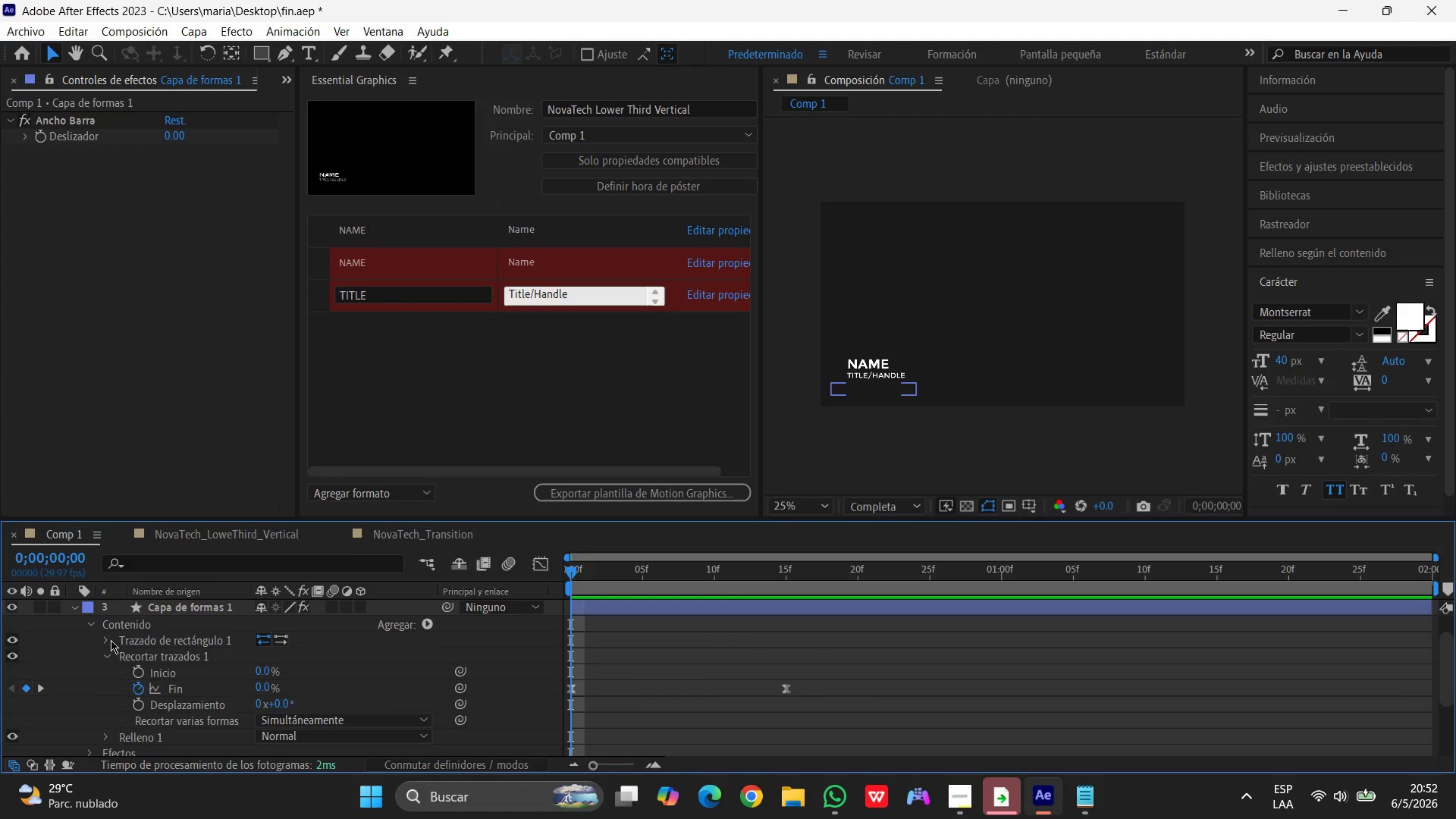 
scroll: coordinate [111, 640], scroll_direction: down, amount: 10.0
 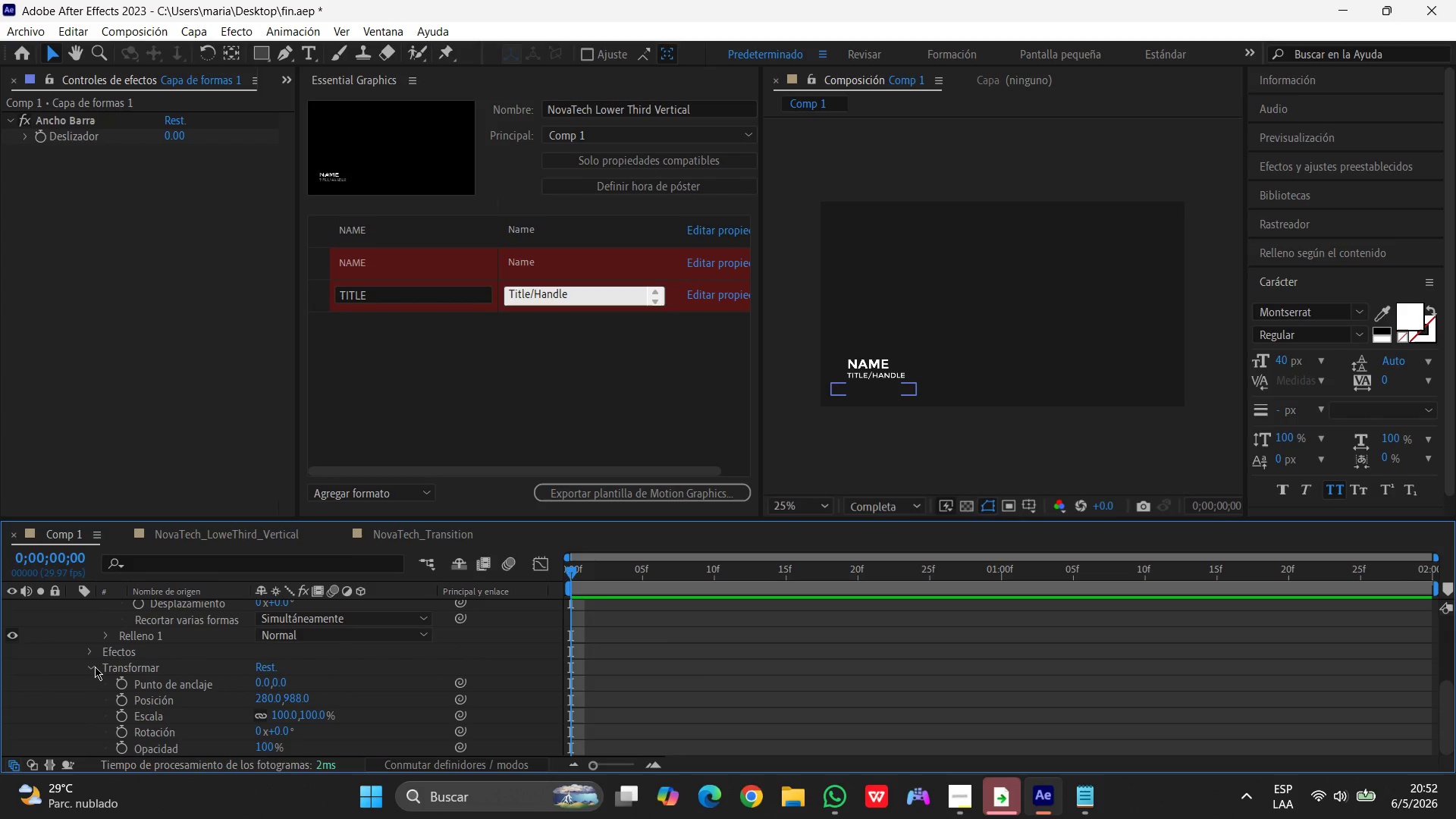 
left_click([95, 667])
 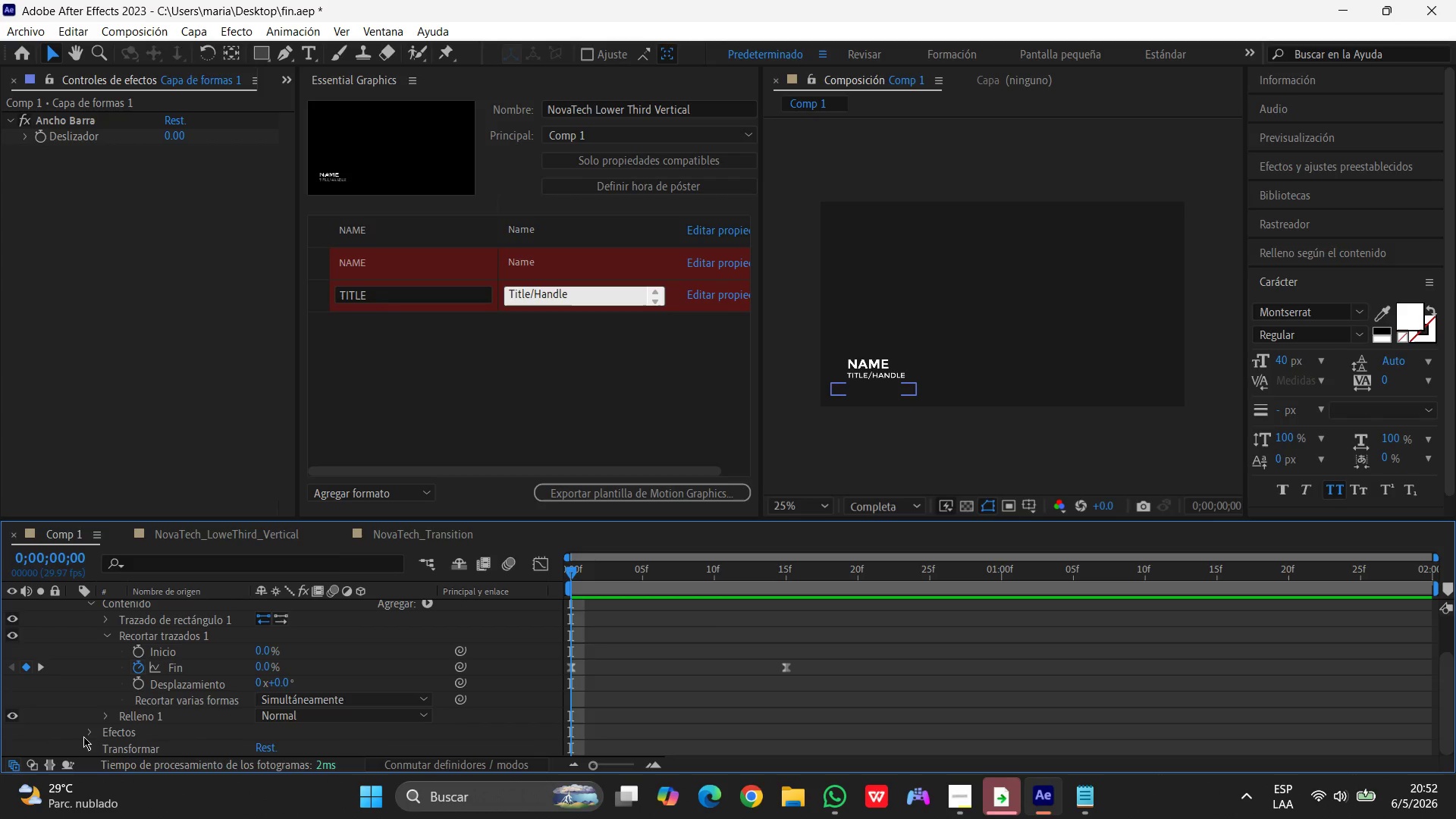 
left_click([86, 733])
 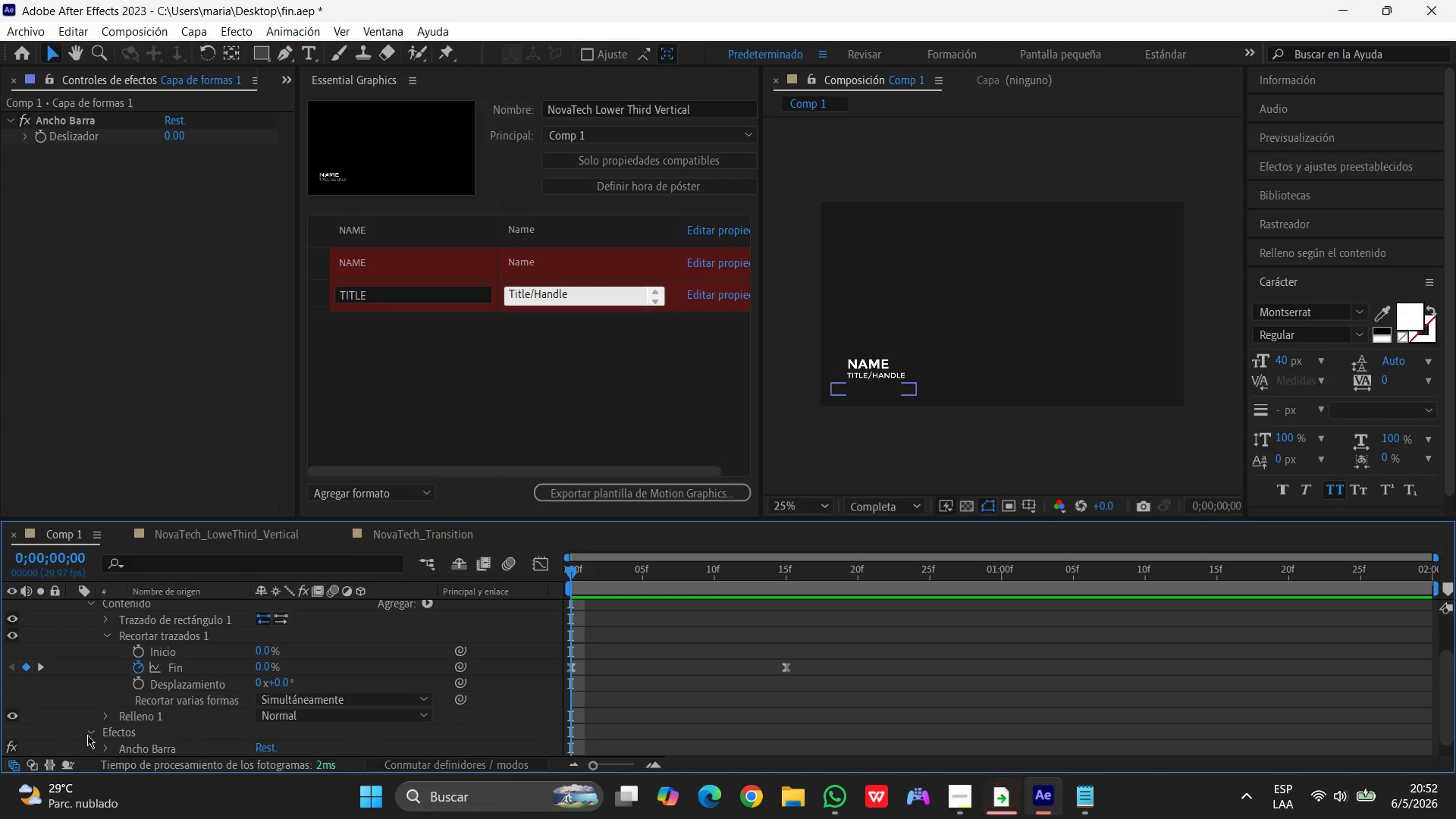 
left_click([86, 736])
 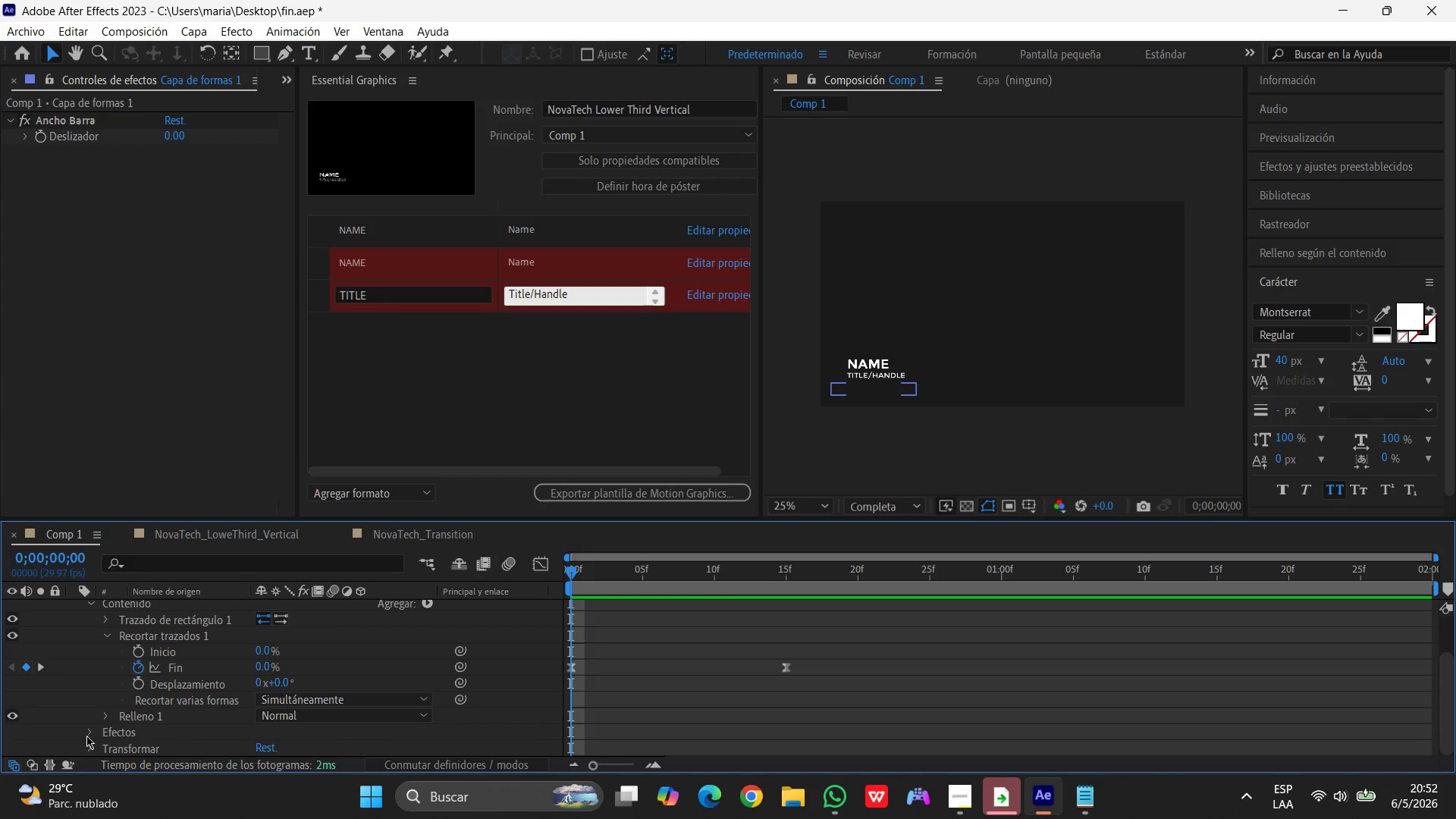 
left_click([86, 736])
 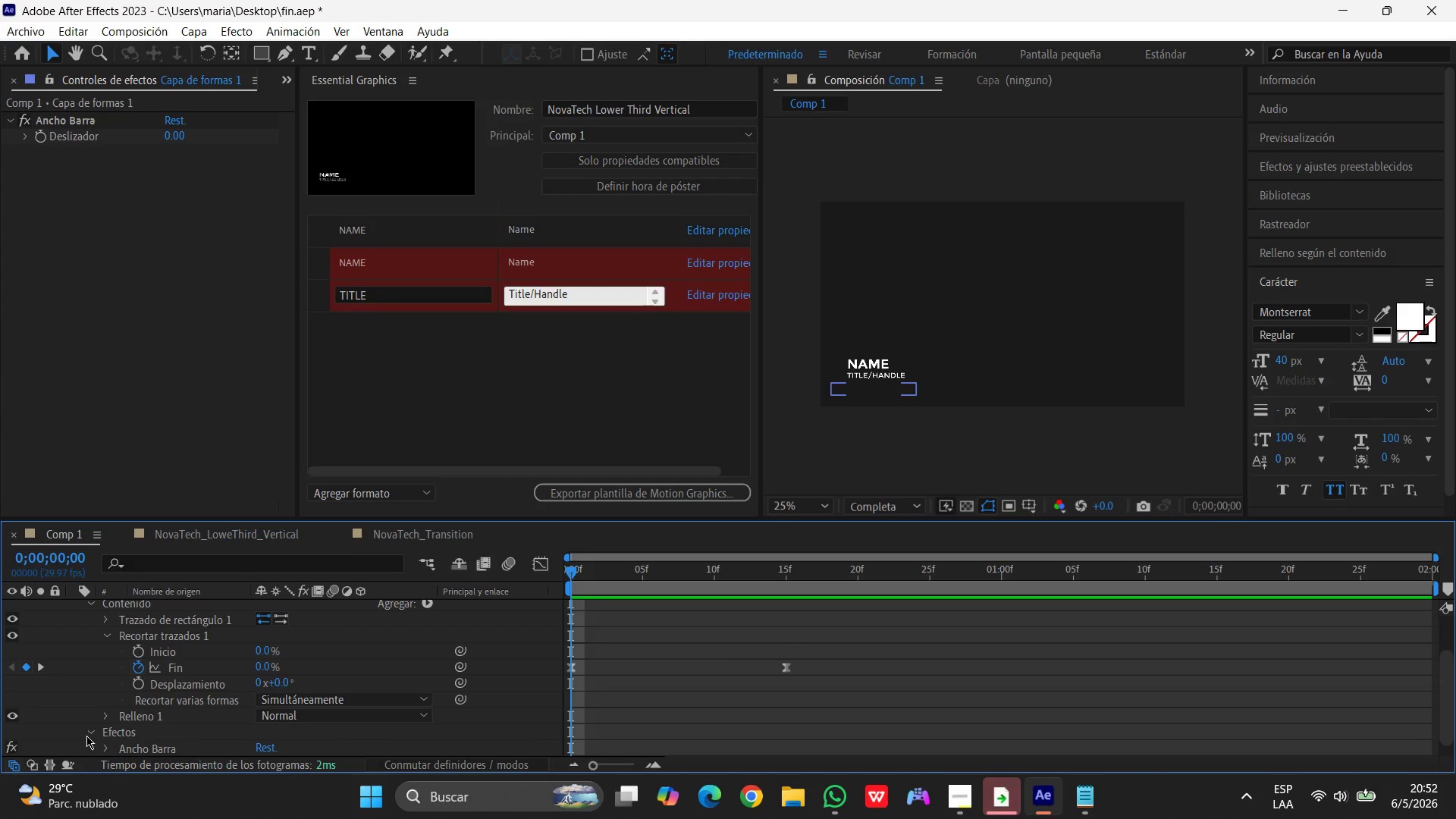 
left_click([105, 730])
 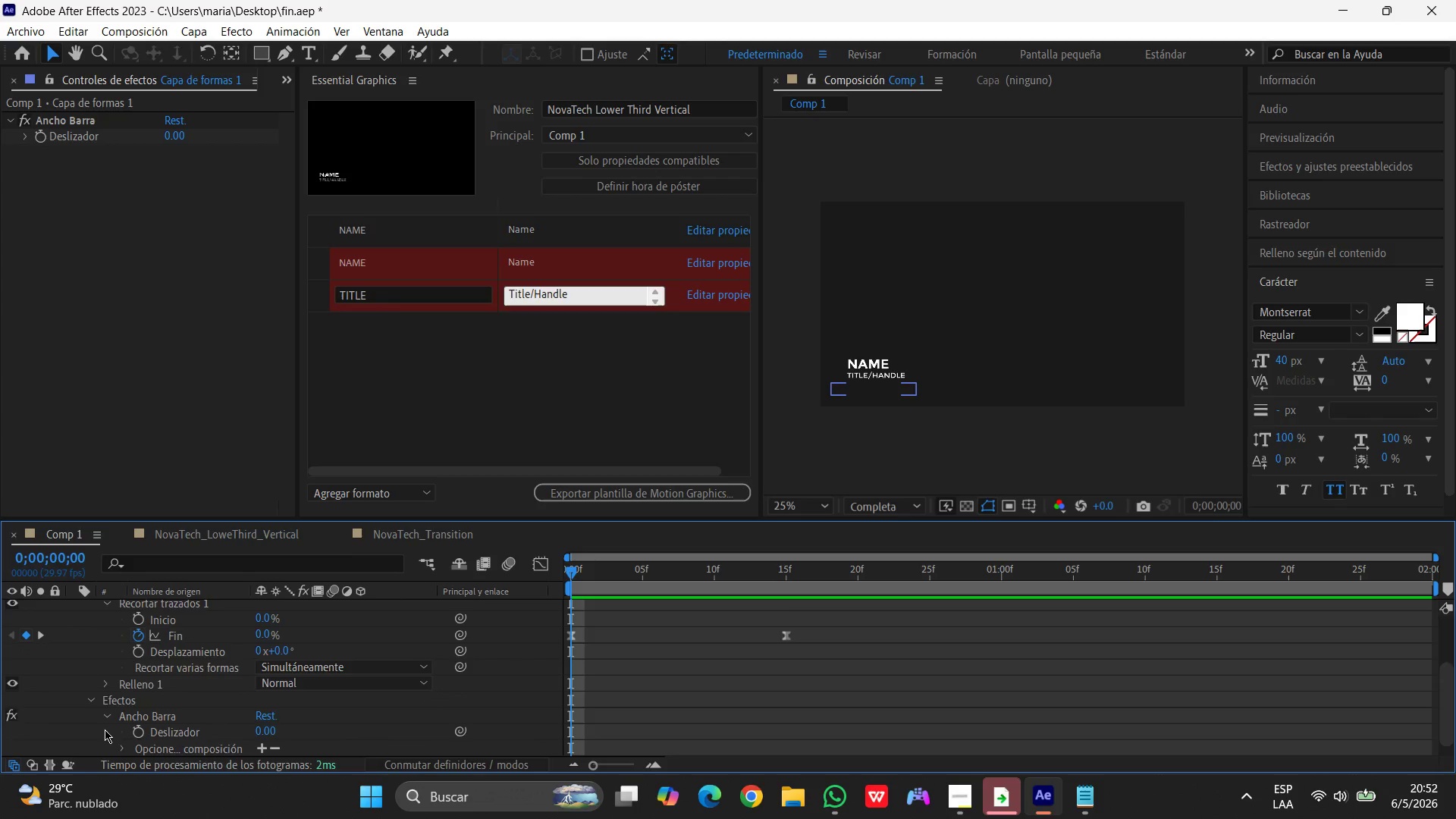 
scroll: coordinate [105, 730], scroll_direction: down, amount: 5.0
 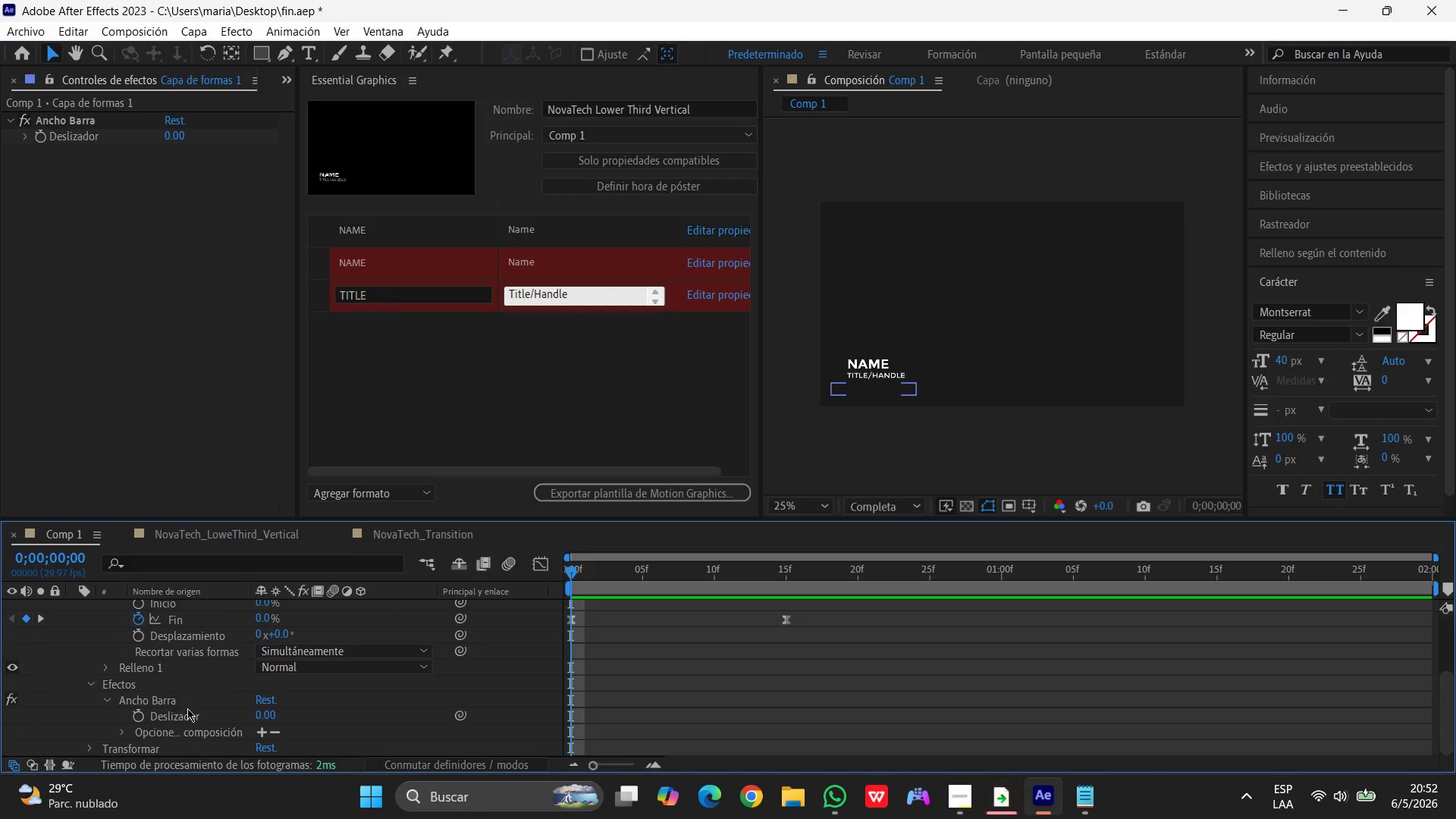 
left_click_drag(start_coordinate=[180, 716], to_coordinate=[419, 354])
 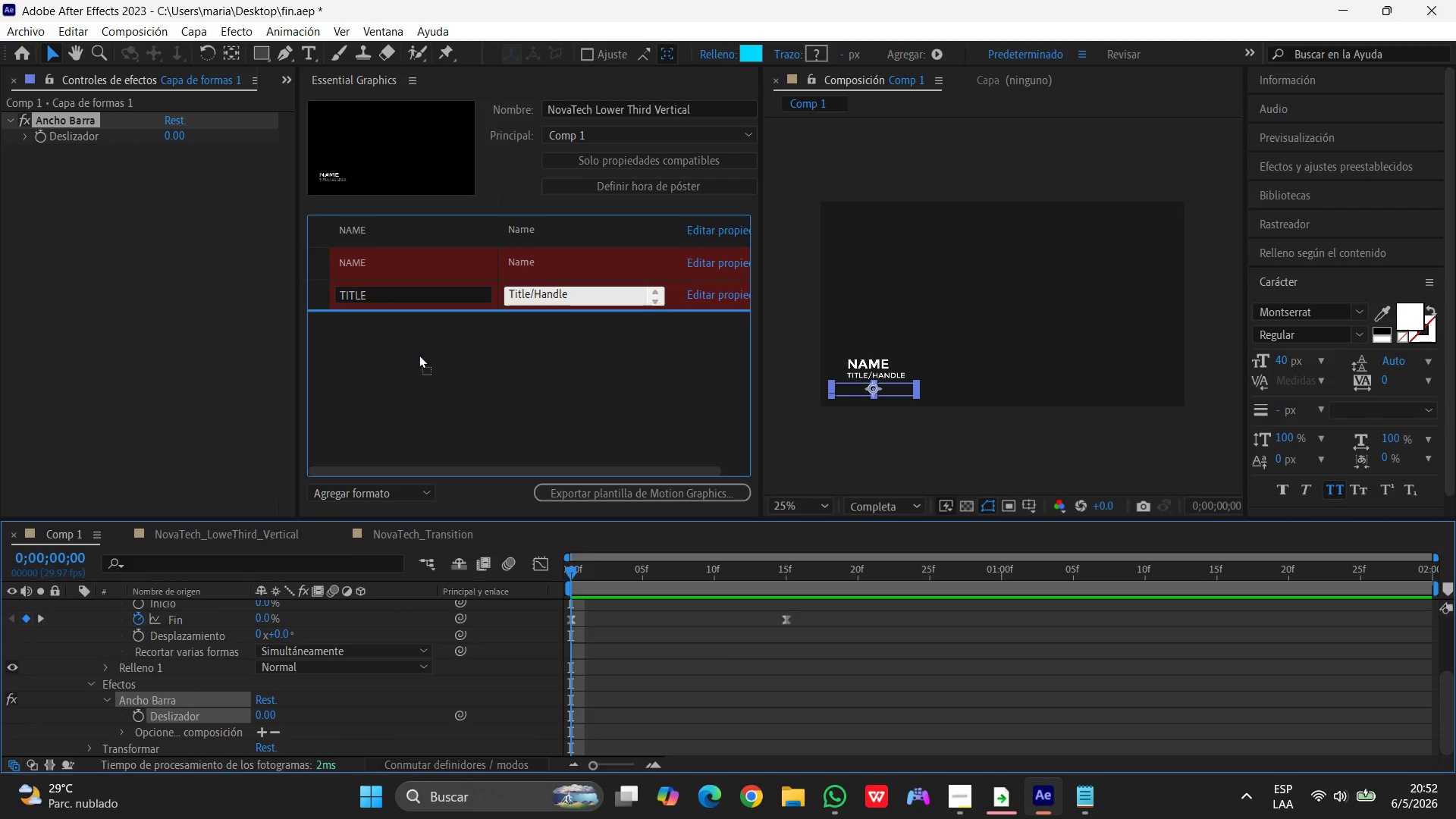 
mouse_move([434, 362])
 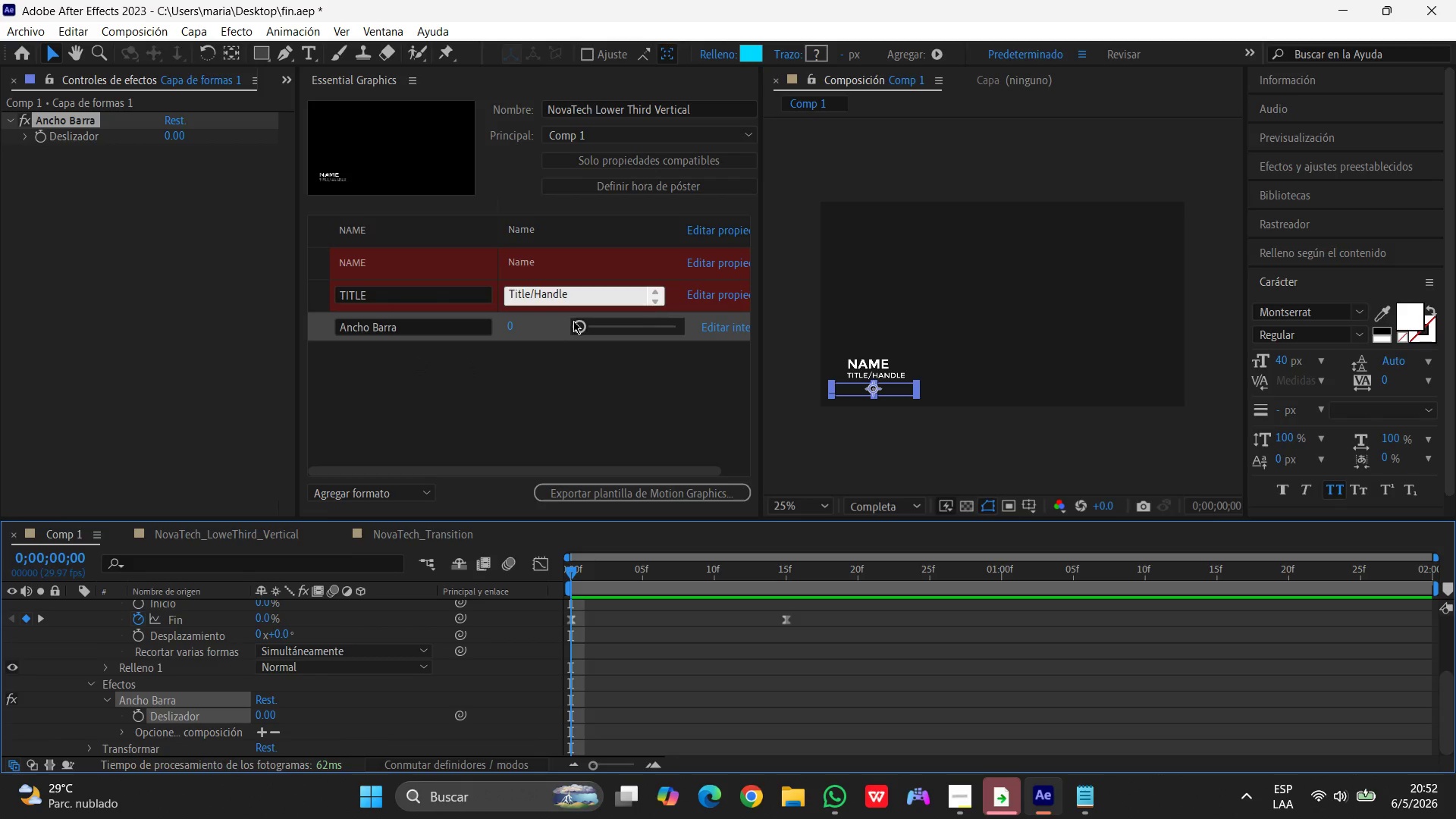 
left_click_drag(start_coordinate=[579, 326], to_coordinate=[458, 334])
 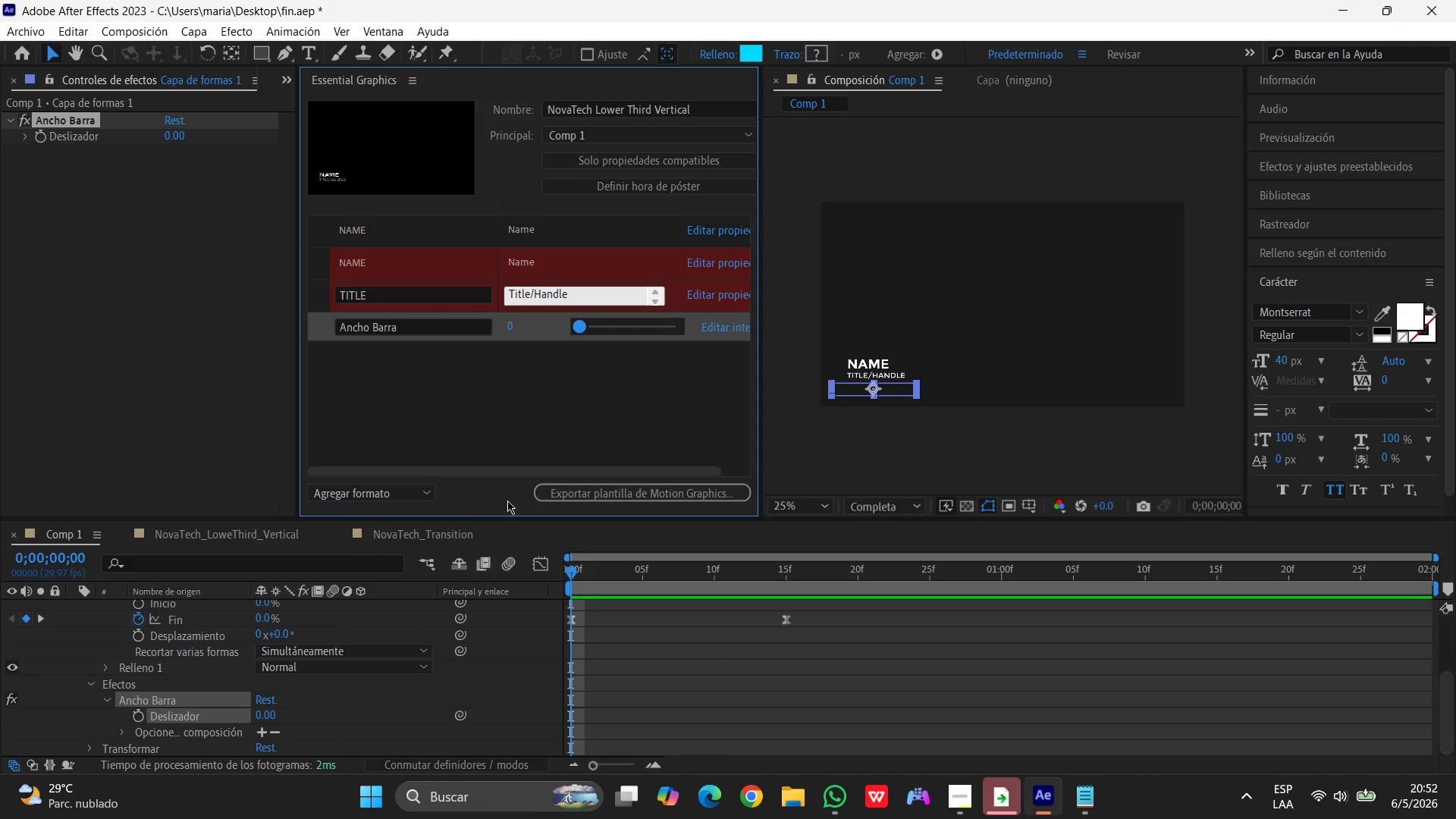 
scroll: coordinate [141, 695], scroll_direction: down, amount: 3.0
 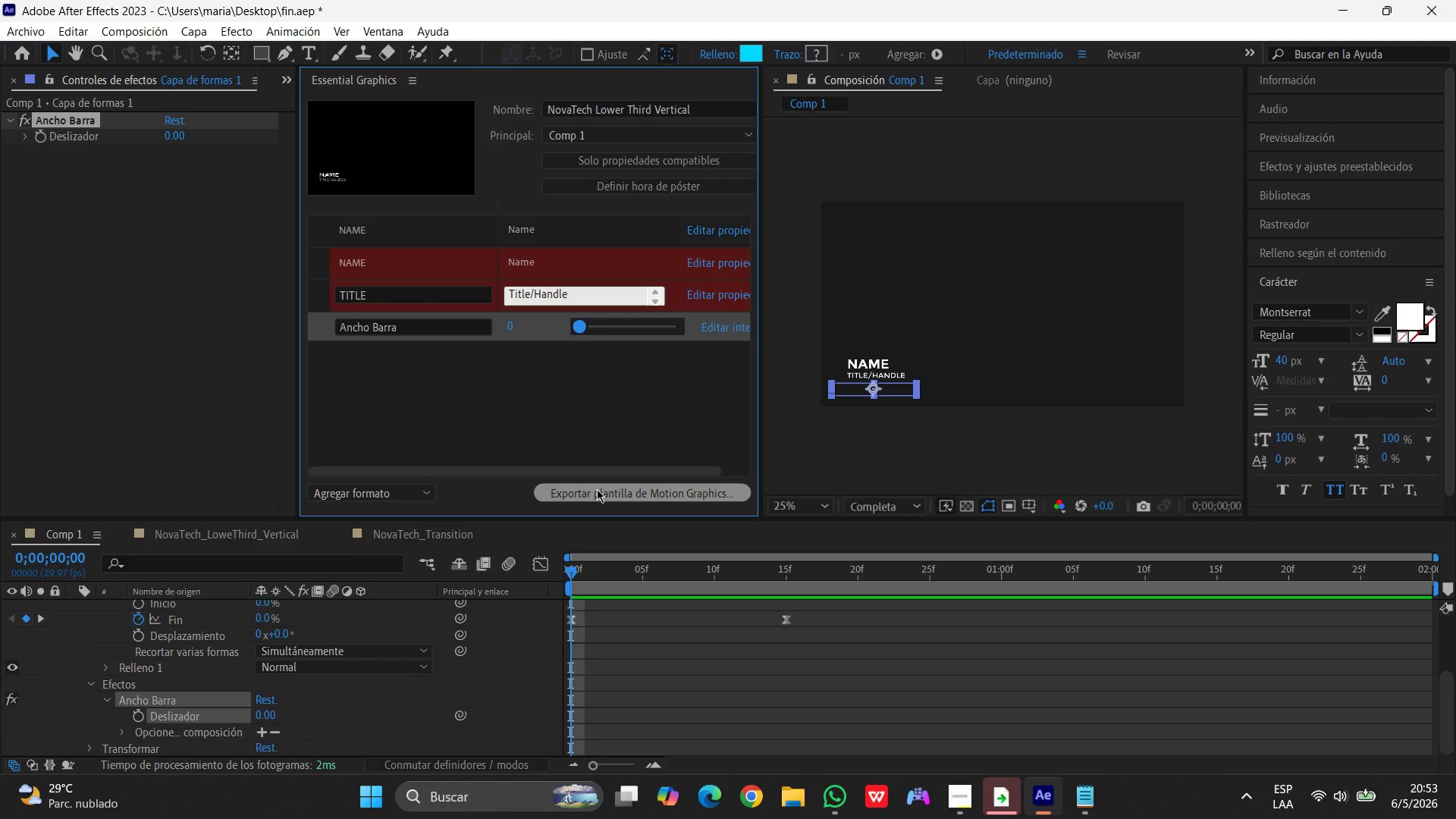 
wait(36.49)
 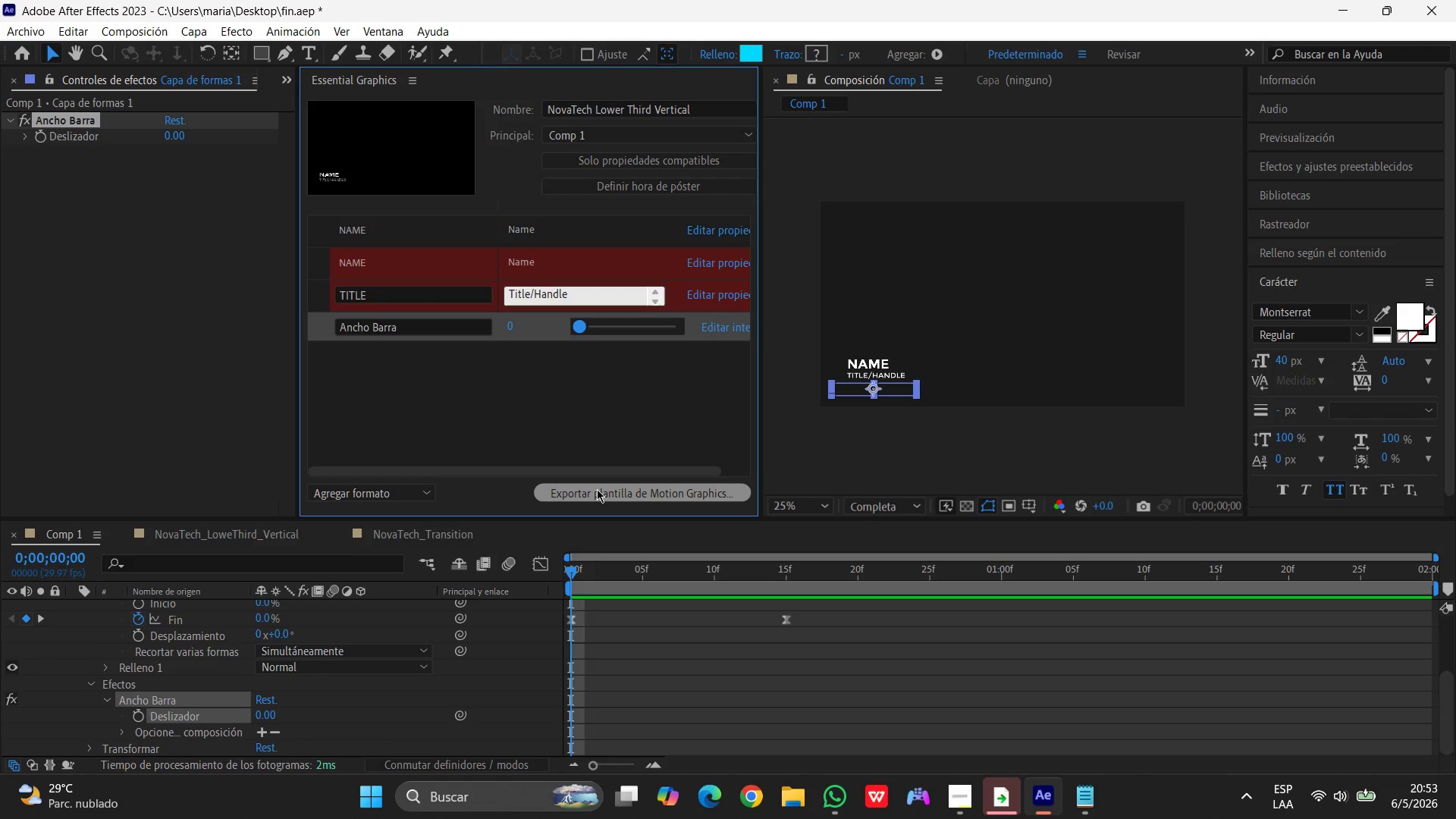 
left_click([621, 494])
 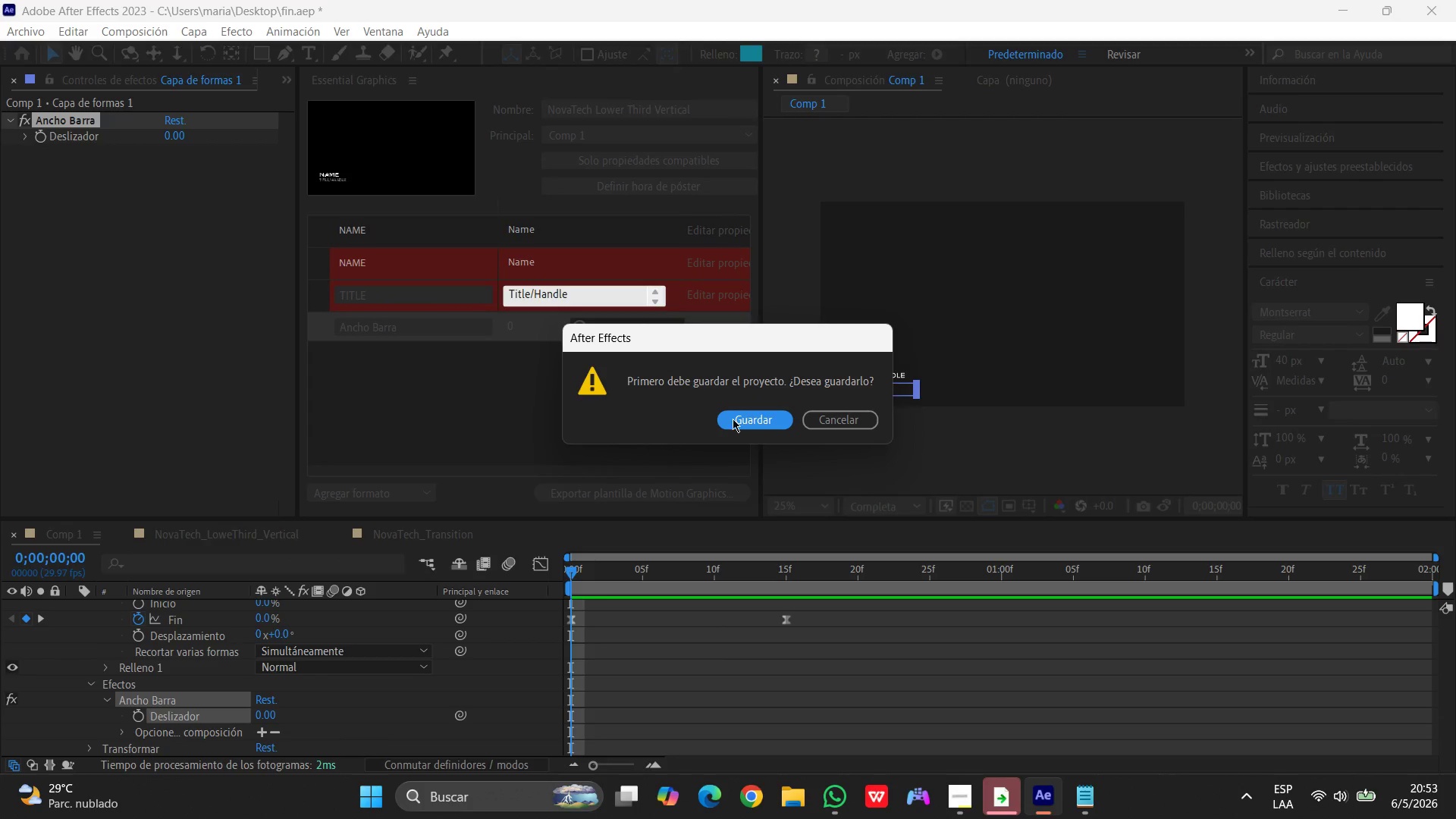 
left_click([739, 419])
 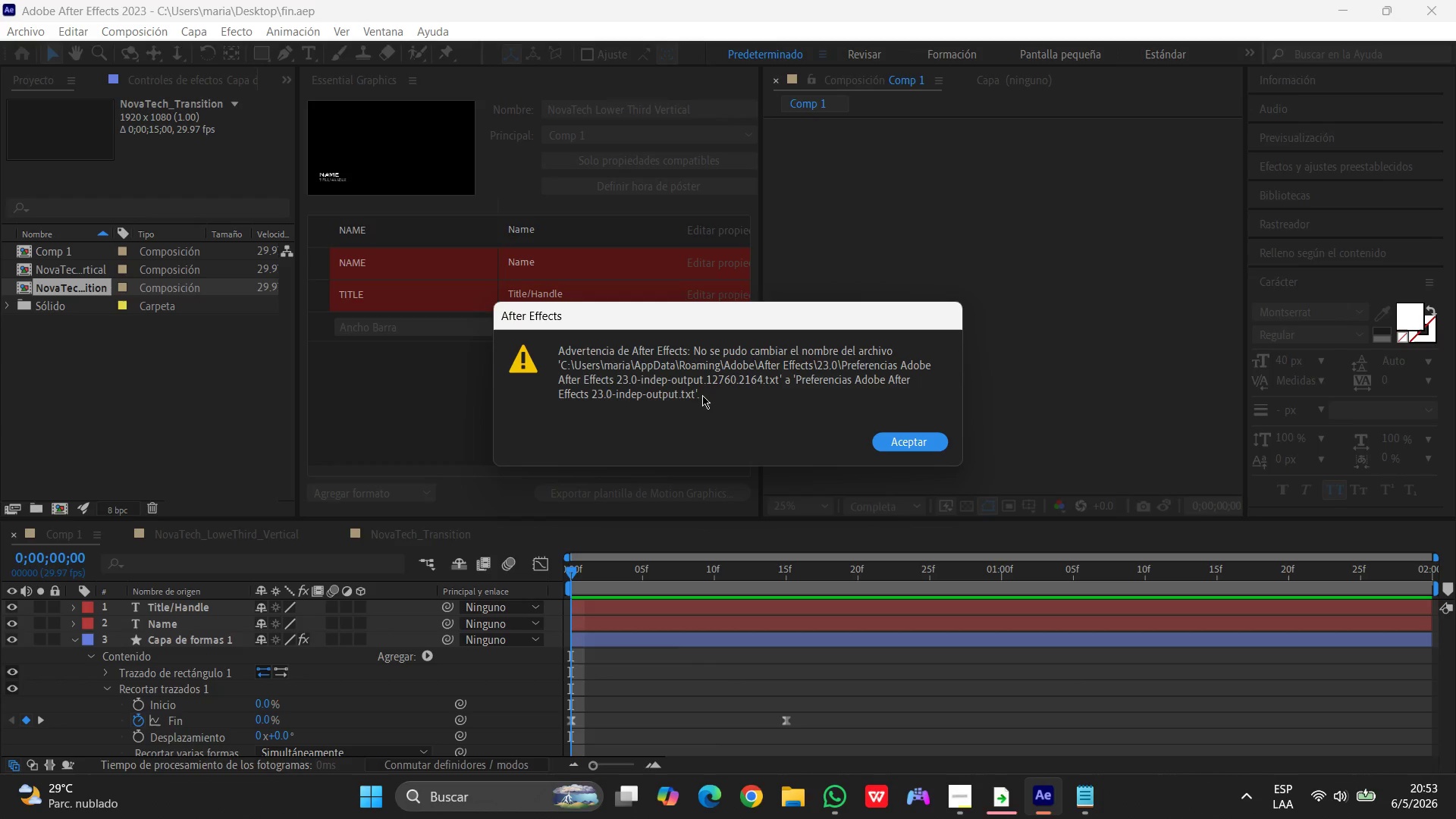 
left_click([909, 446])
 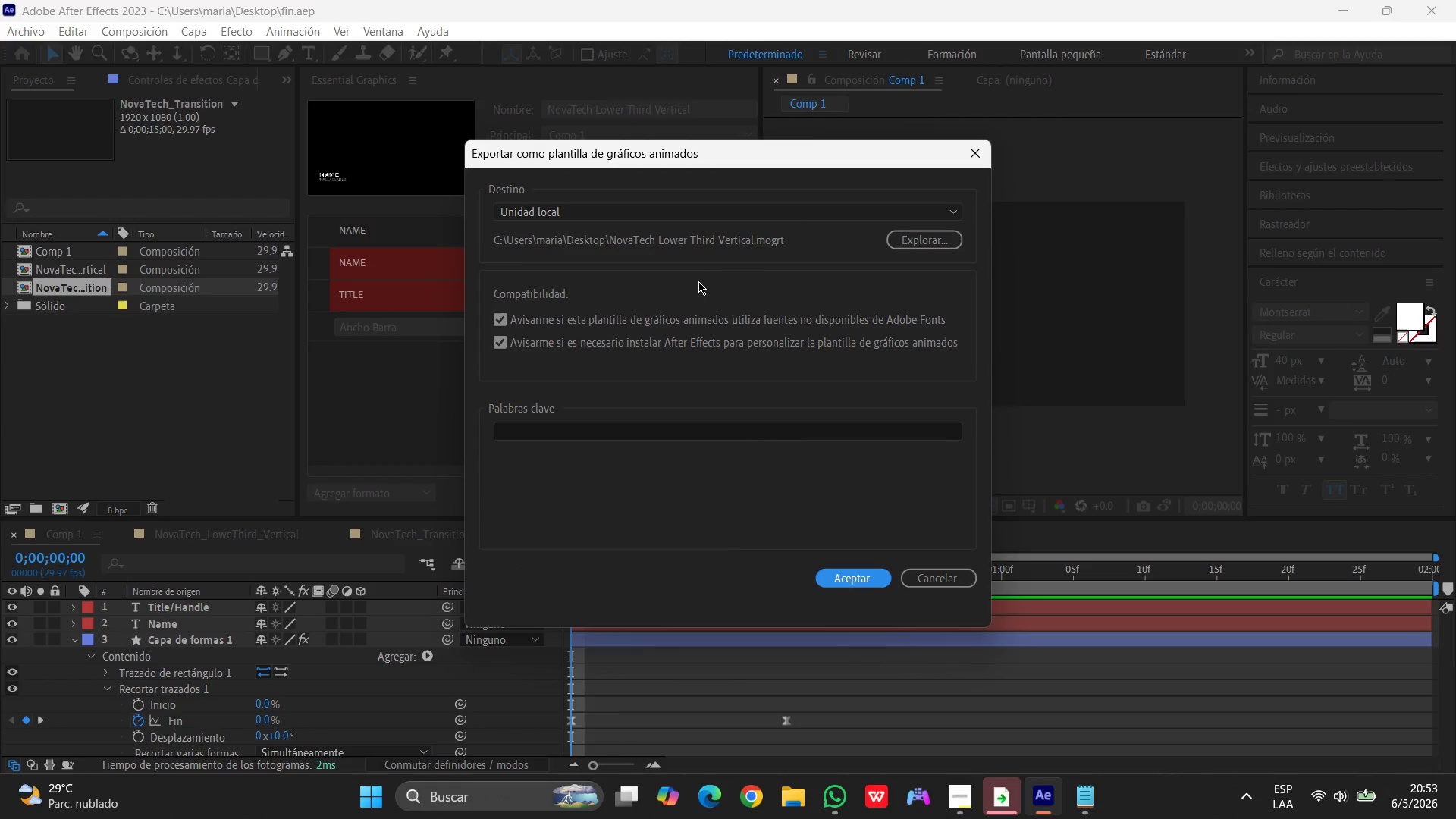 
left_click([803, 215])
 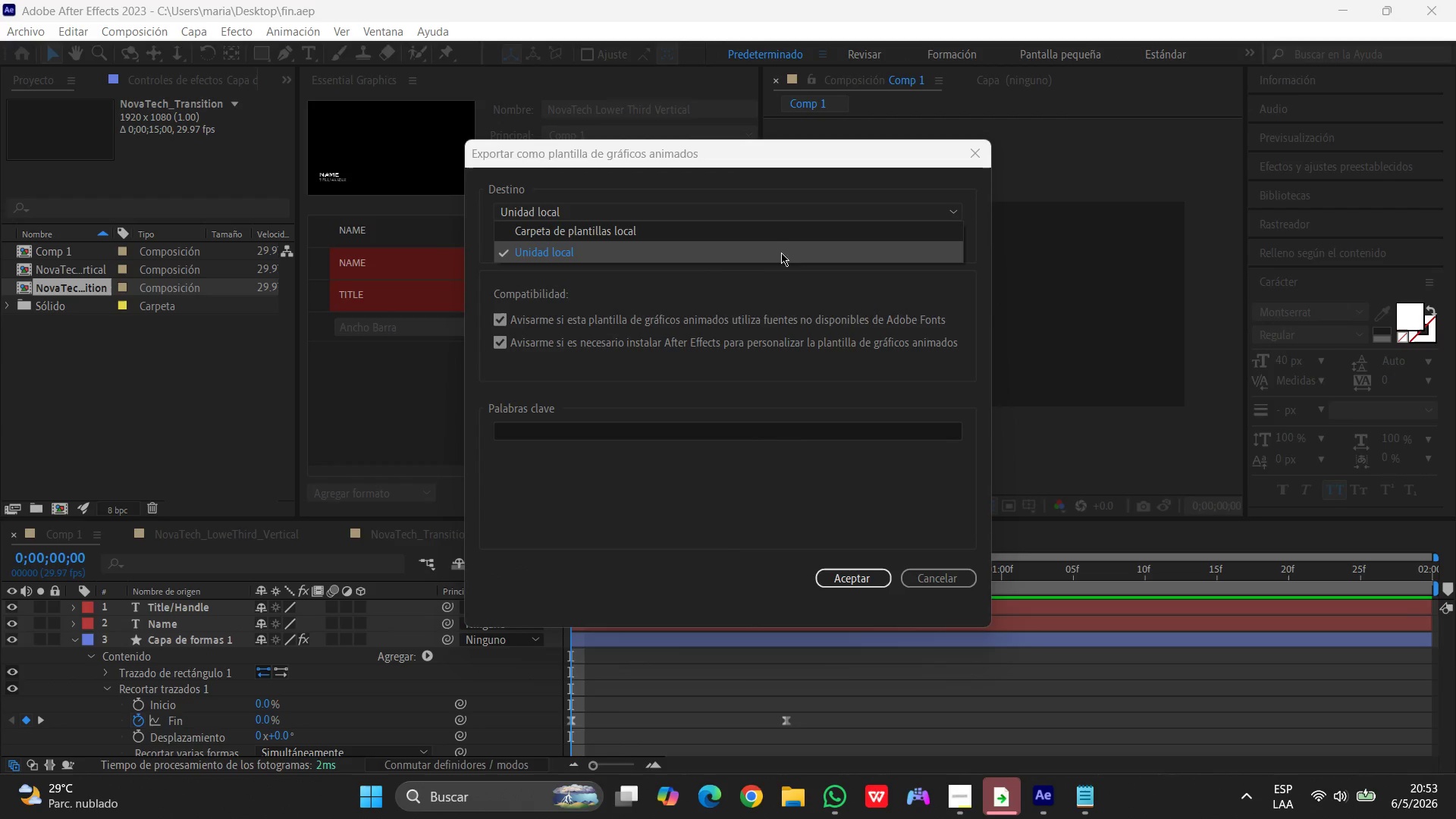 
left_click([780, 253])
 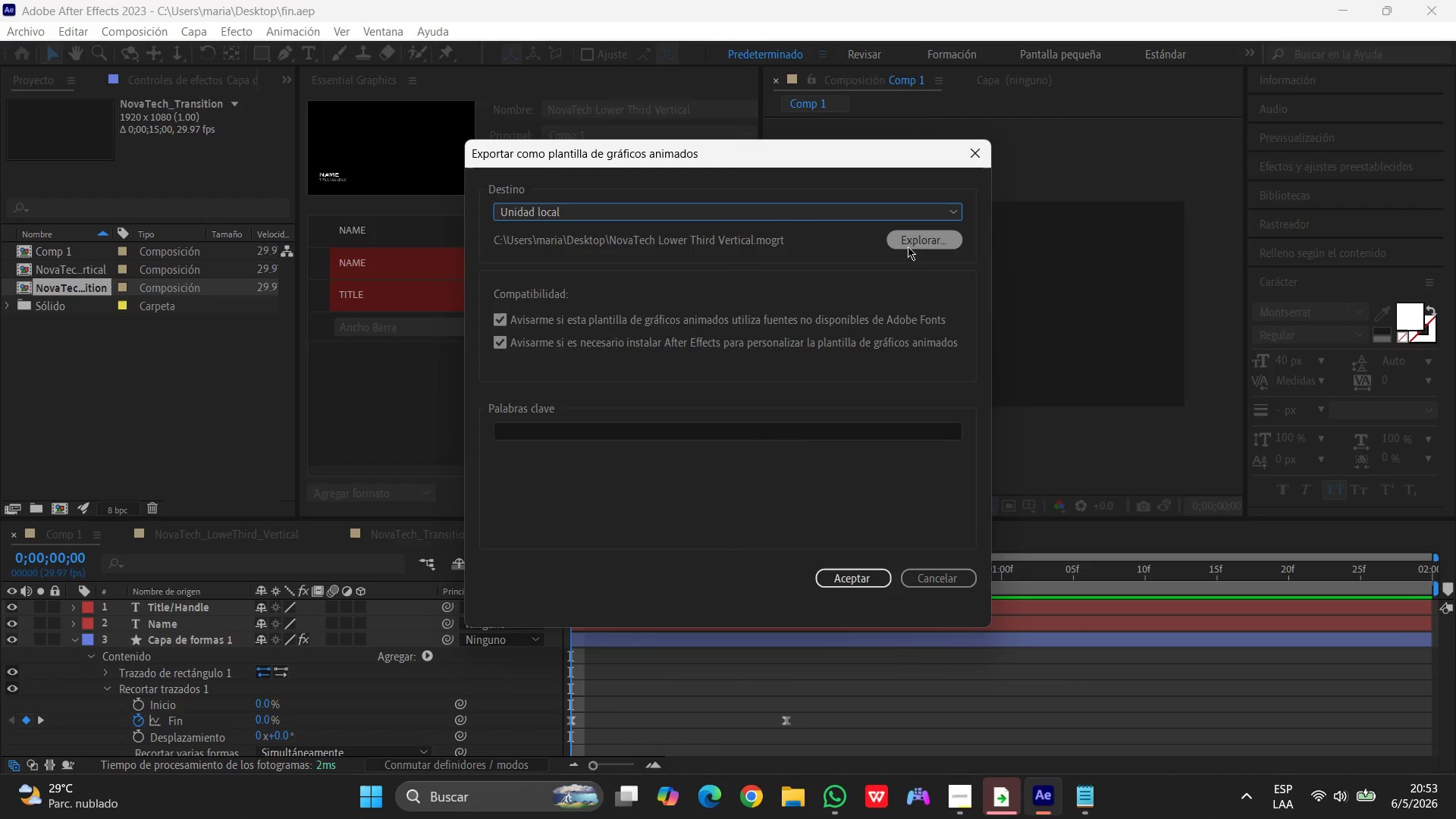 
left_click([912, 243])
 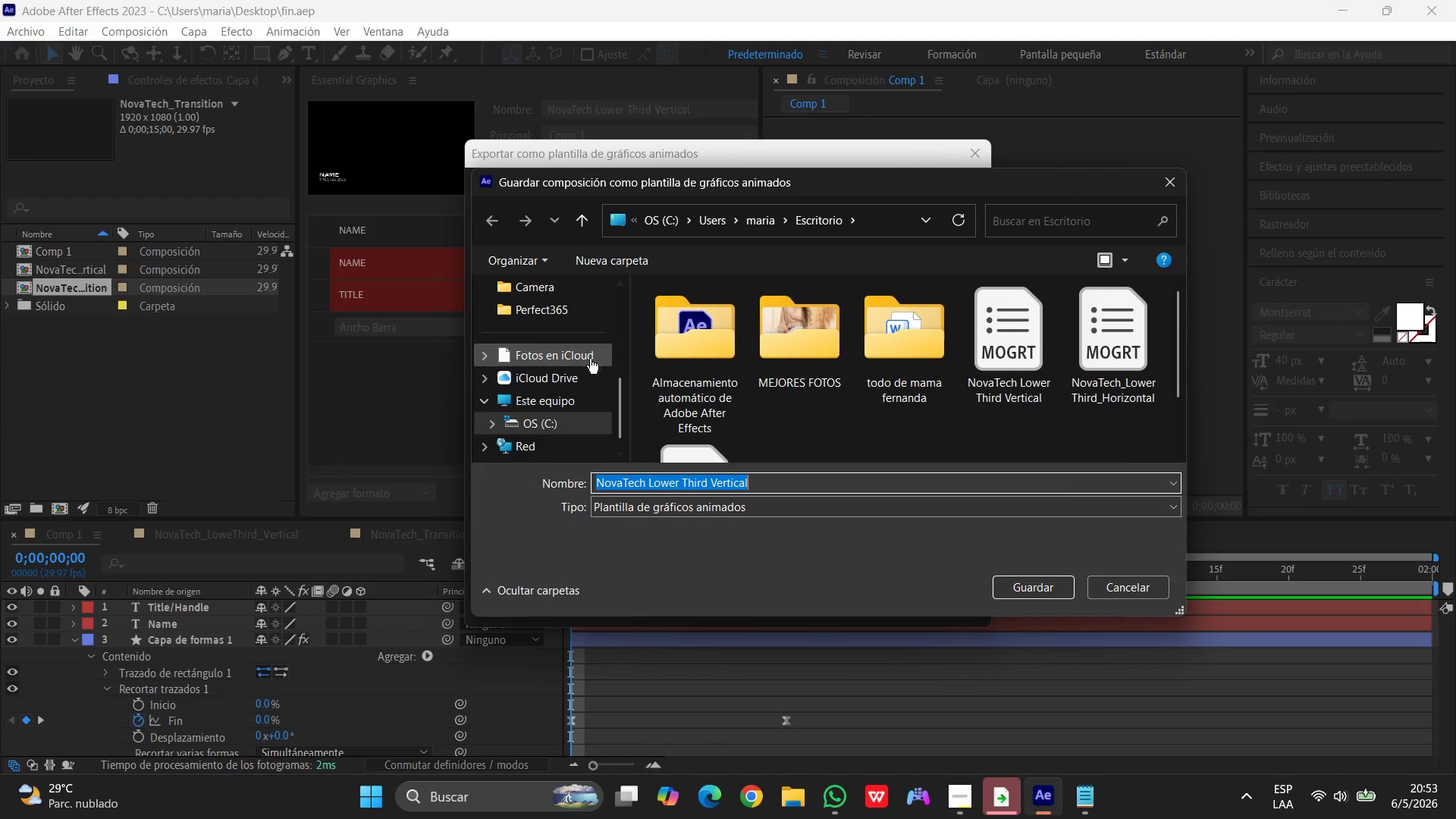 
scroll: coordinate [544, 378], scroll_direction: up, amount: 6.0
 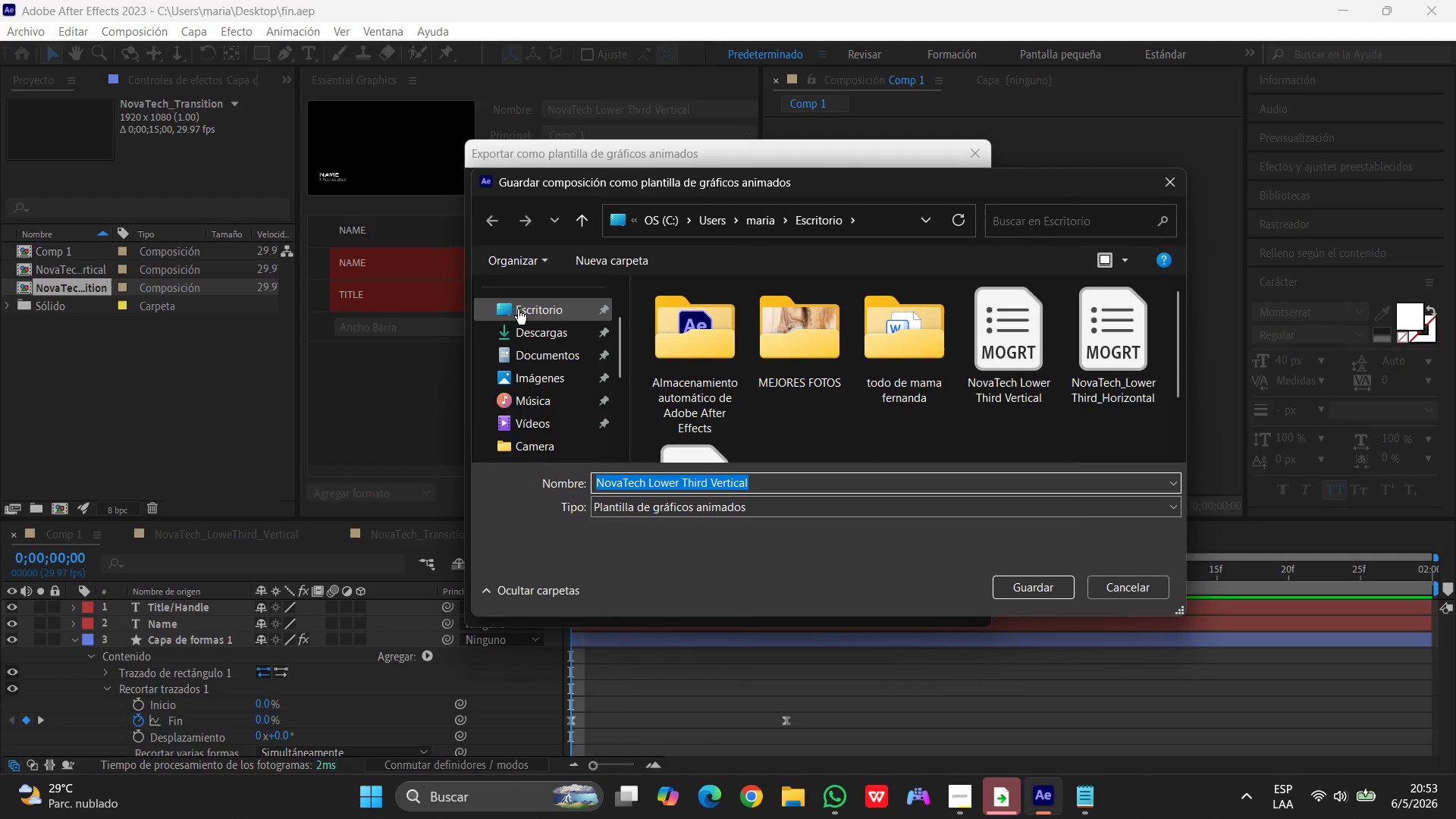 
left_click([518, 309])
 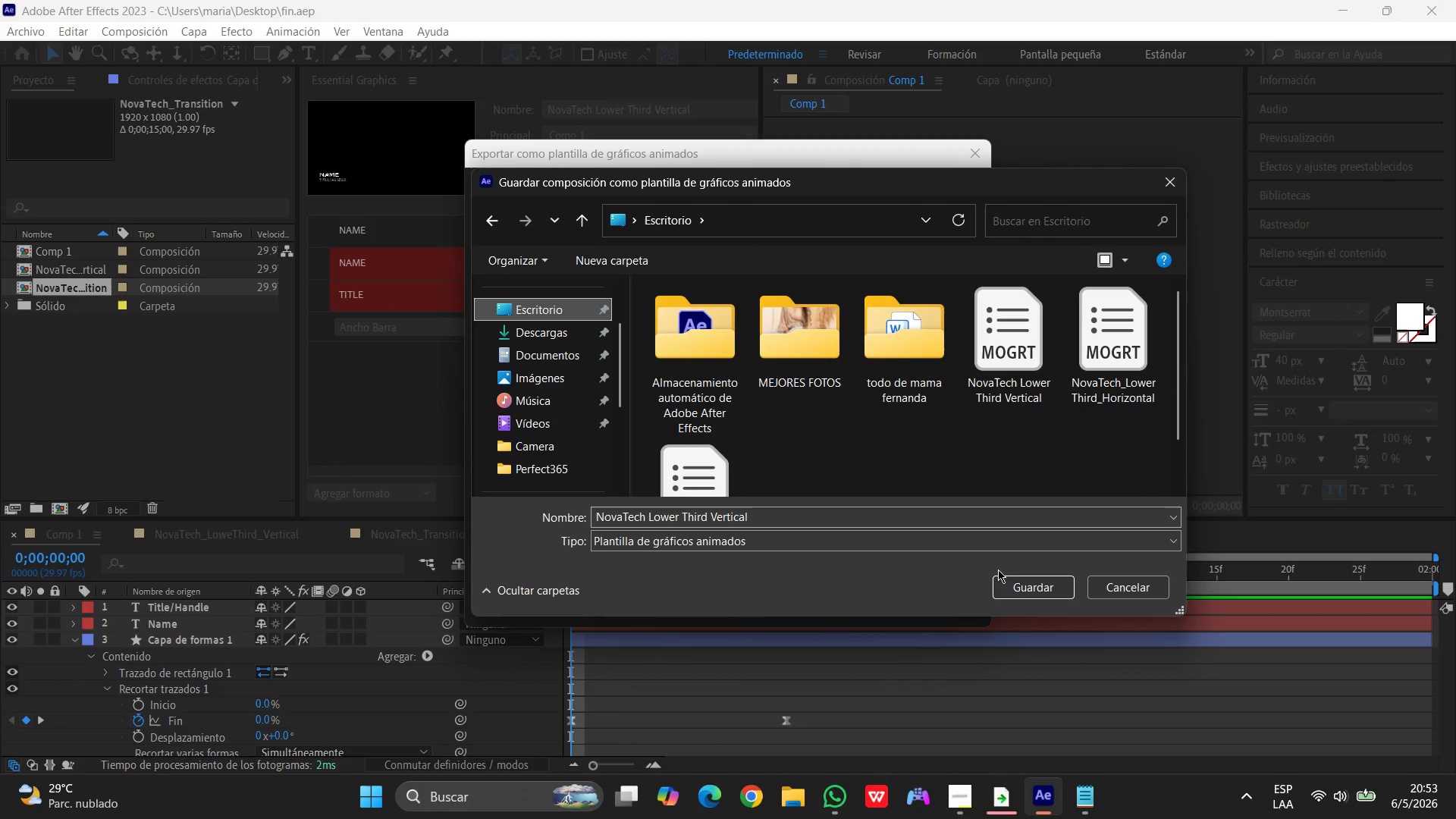 
left_click([1014, 579])
 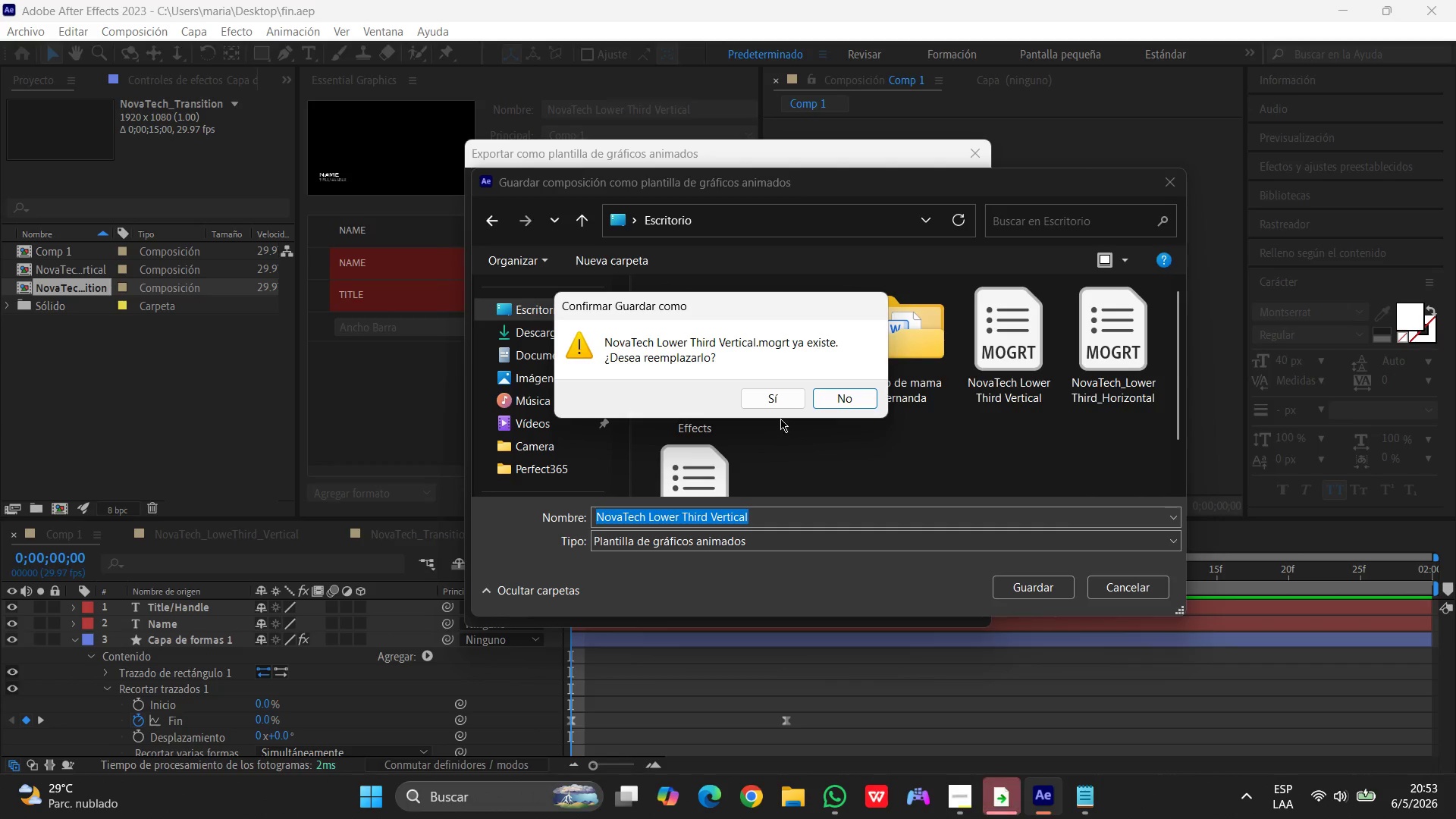 
left_click([783, 398])
 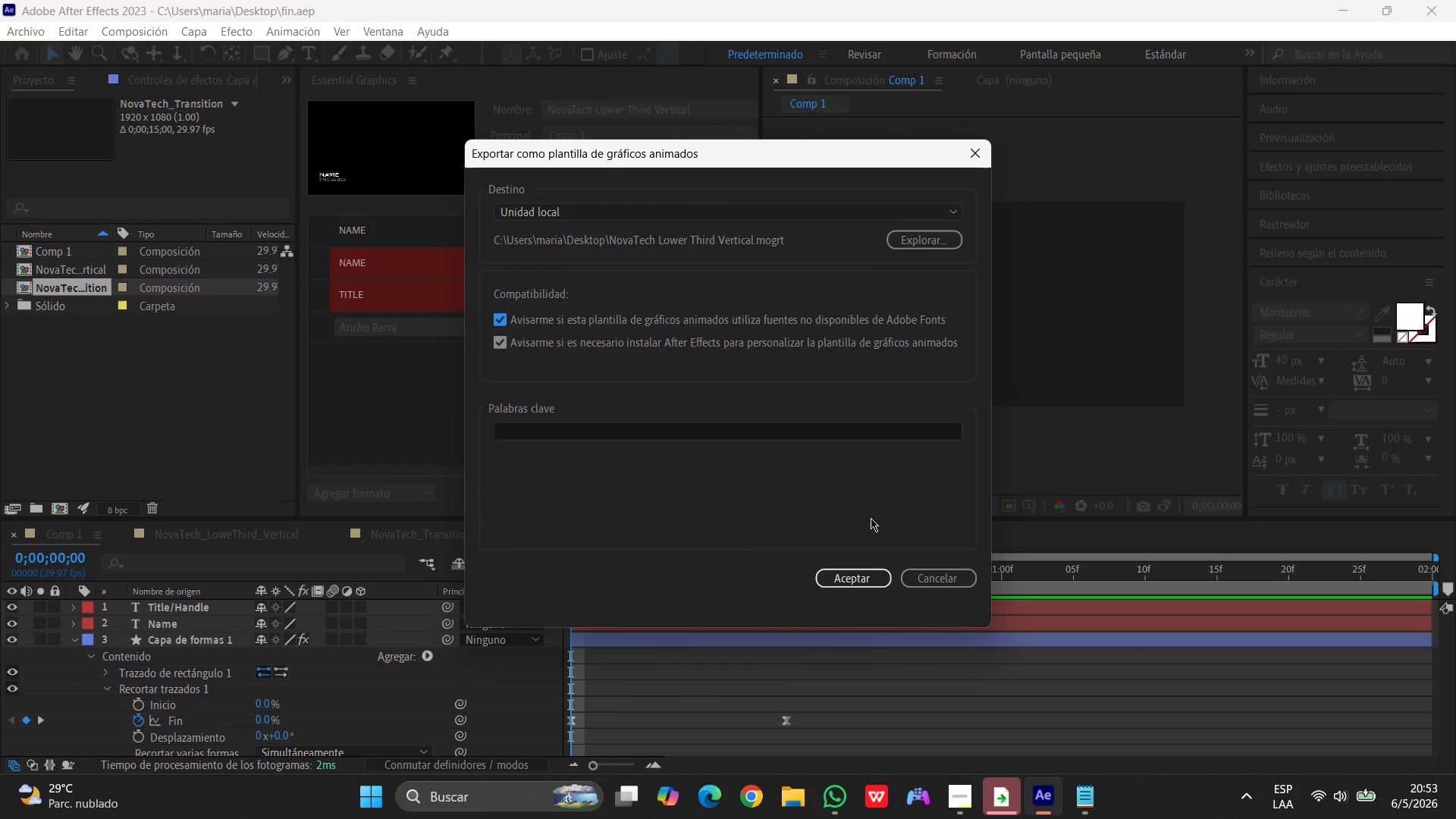 
left_click([857, 575])
 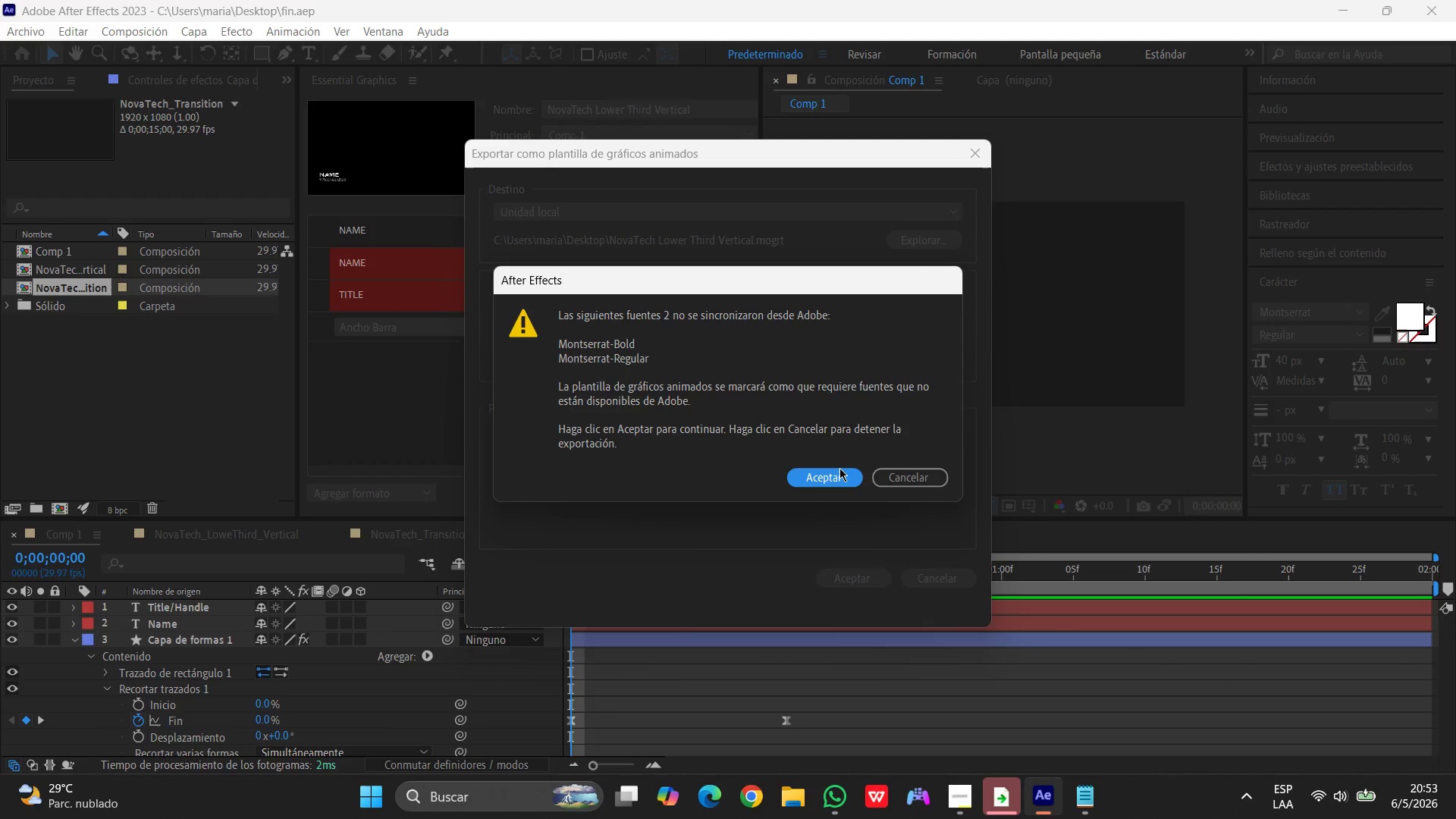 
left_click([836, 474])
 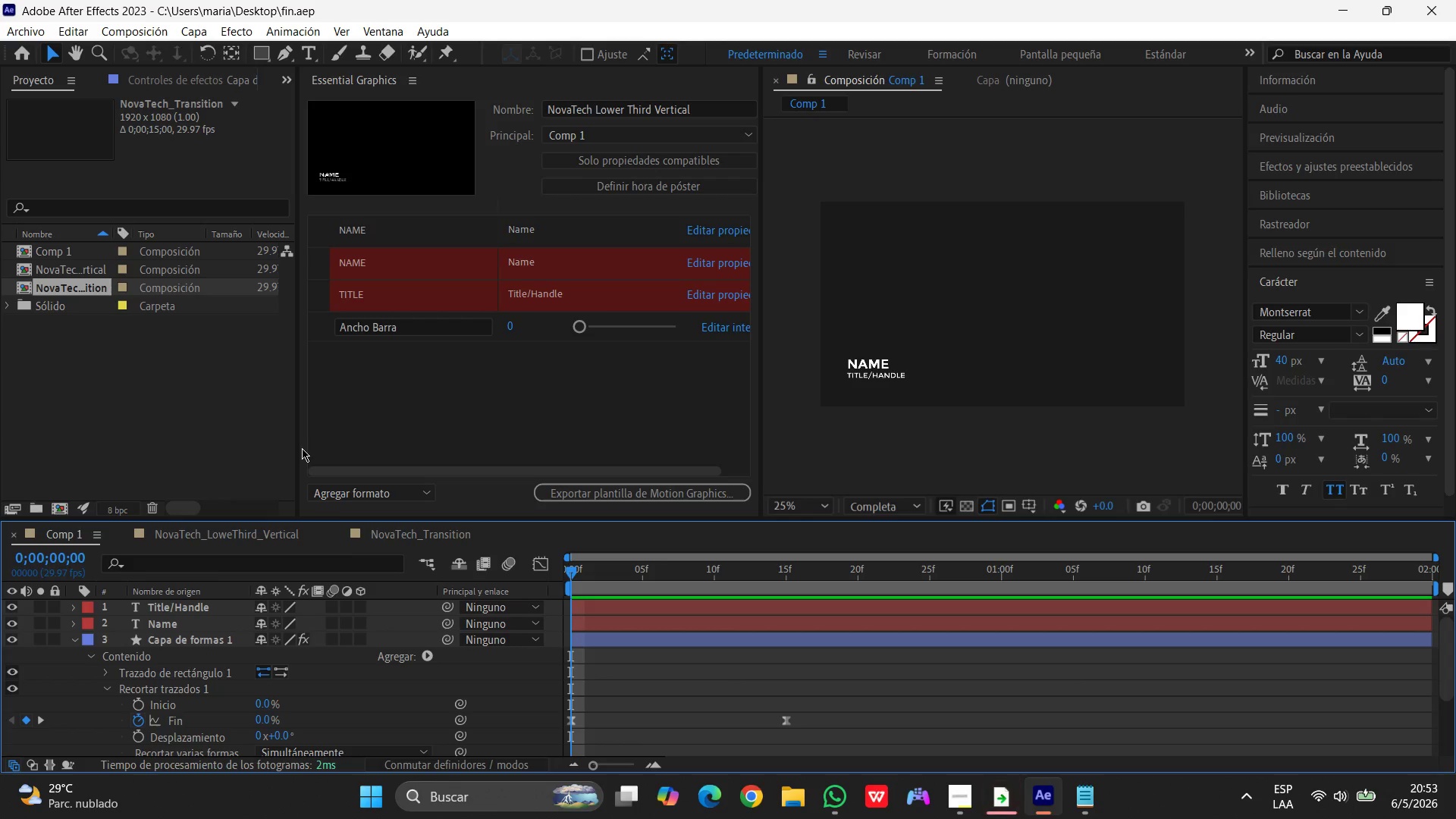 
wait(13.64)
 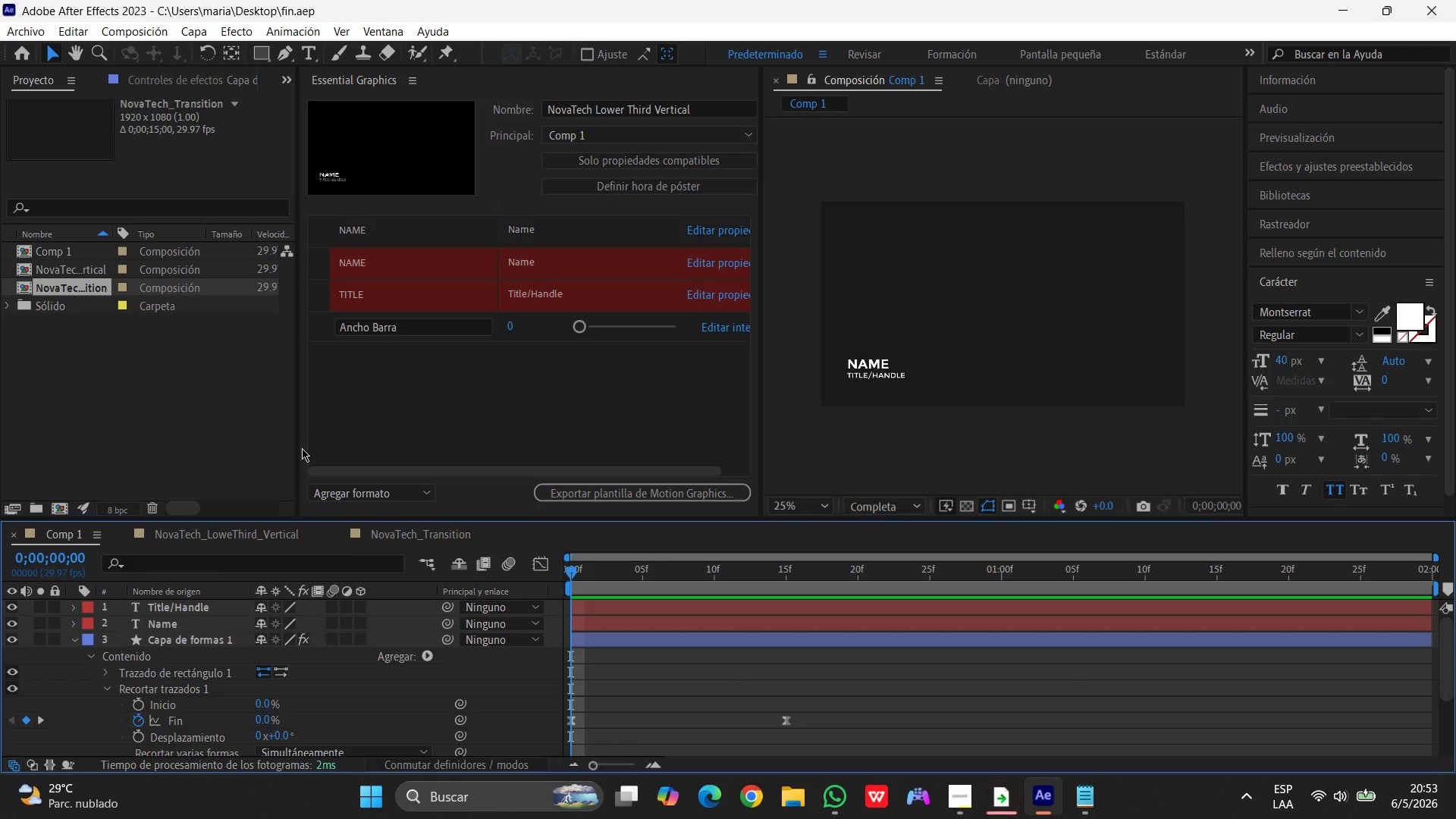 
left_click([181, 429])
 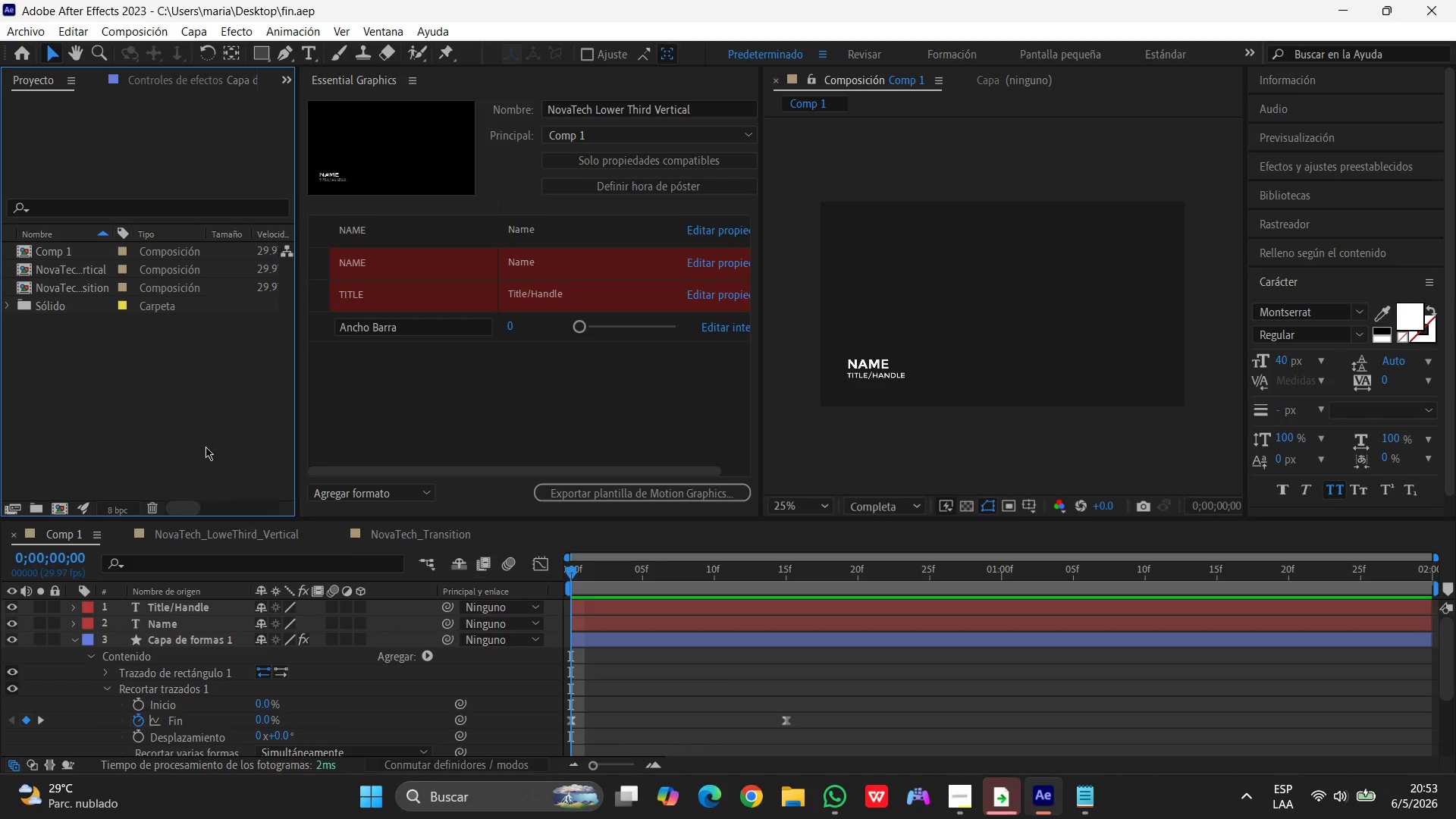 
left_click([163, 413])
 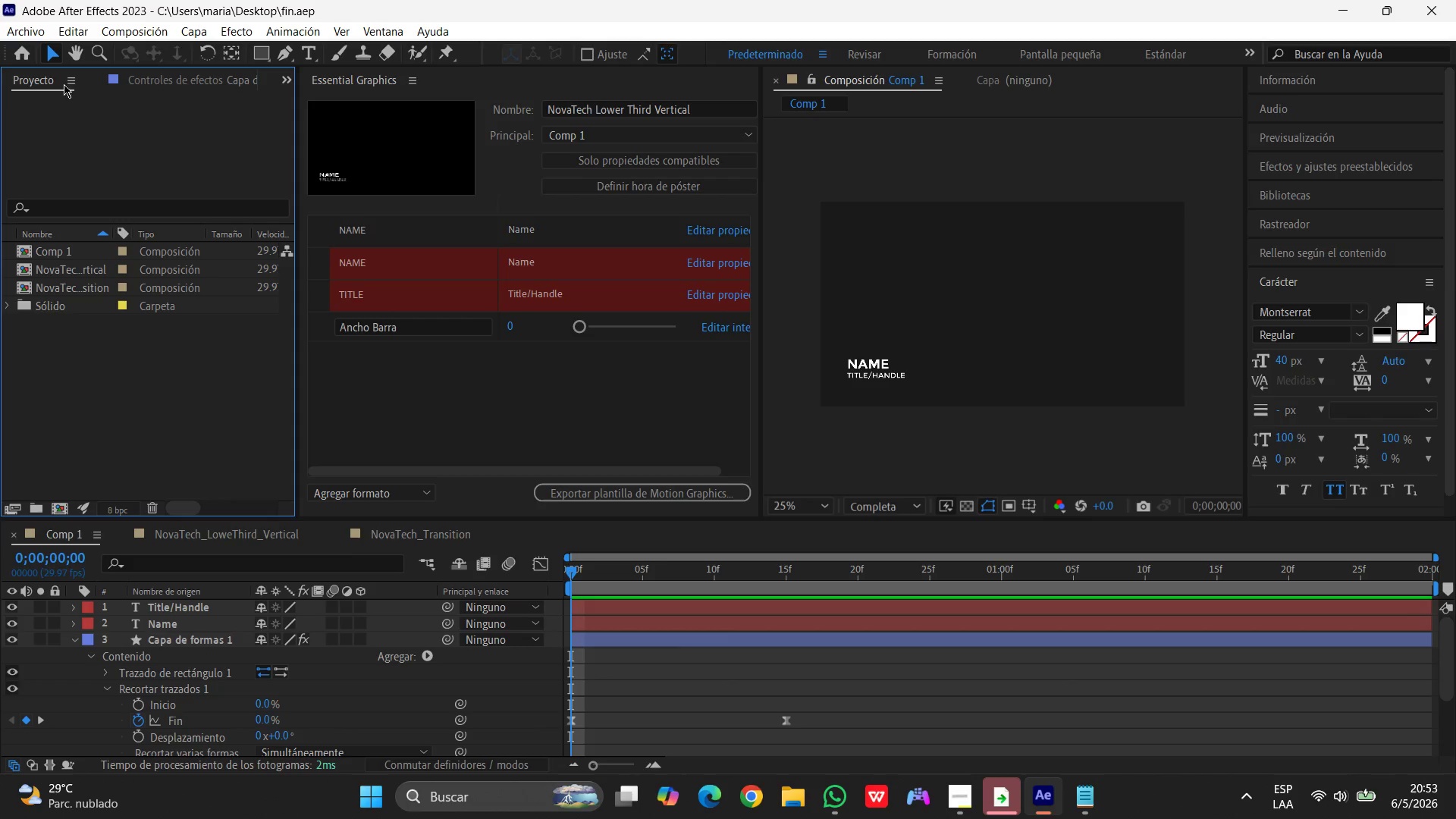 
left_click([117, 30])
 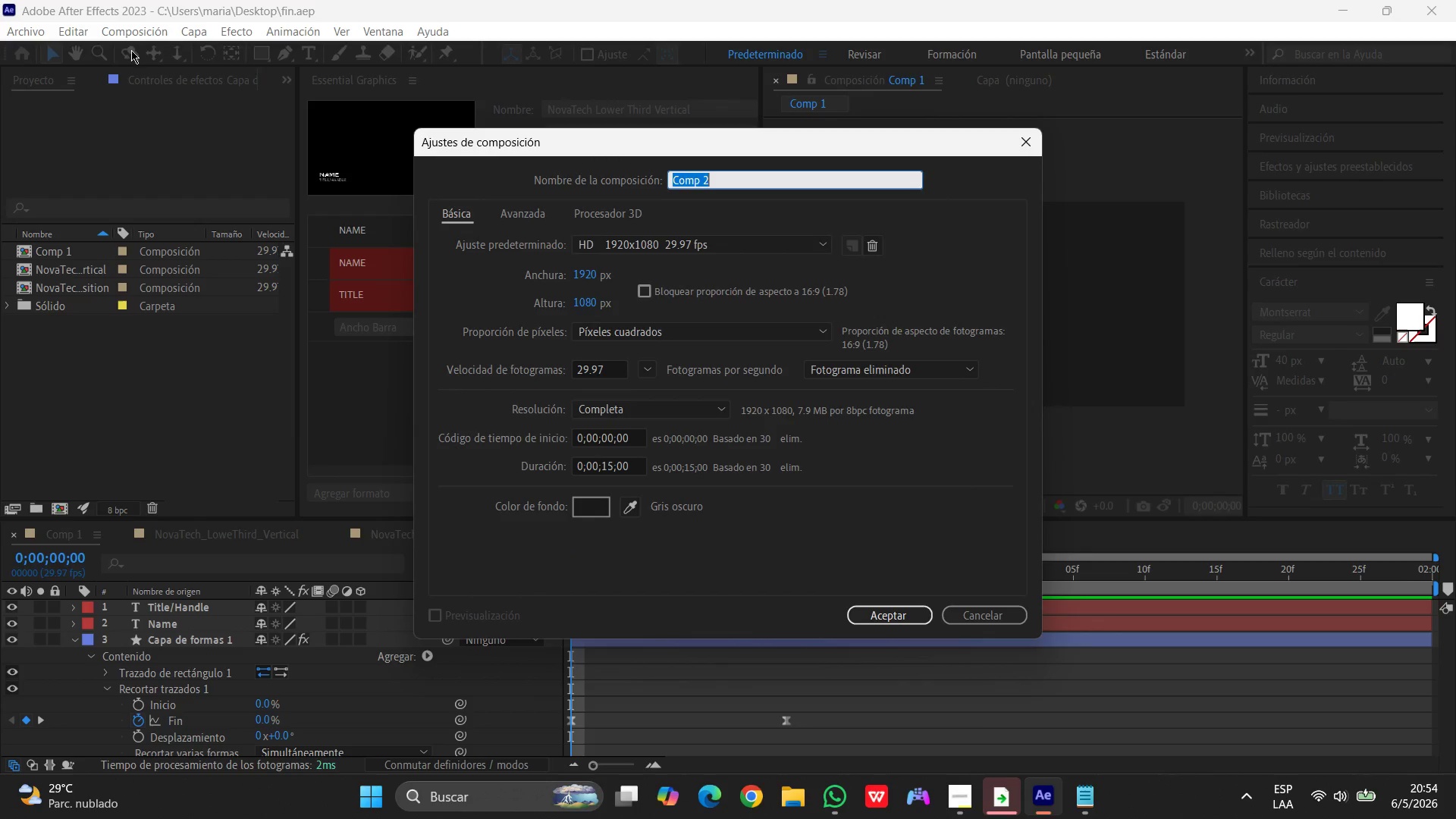 
wait(8.42)
 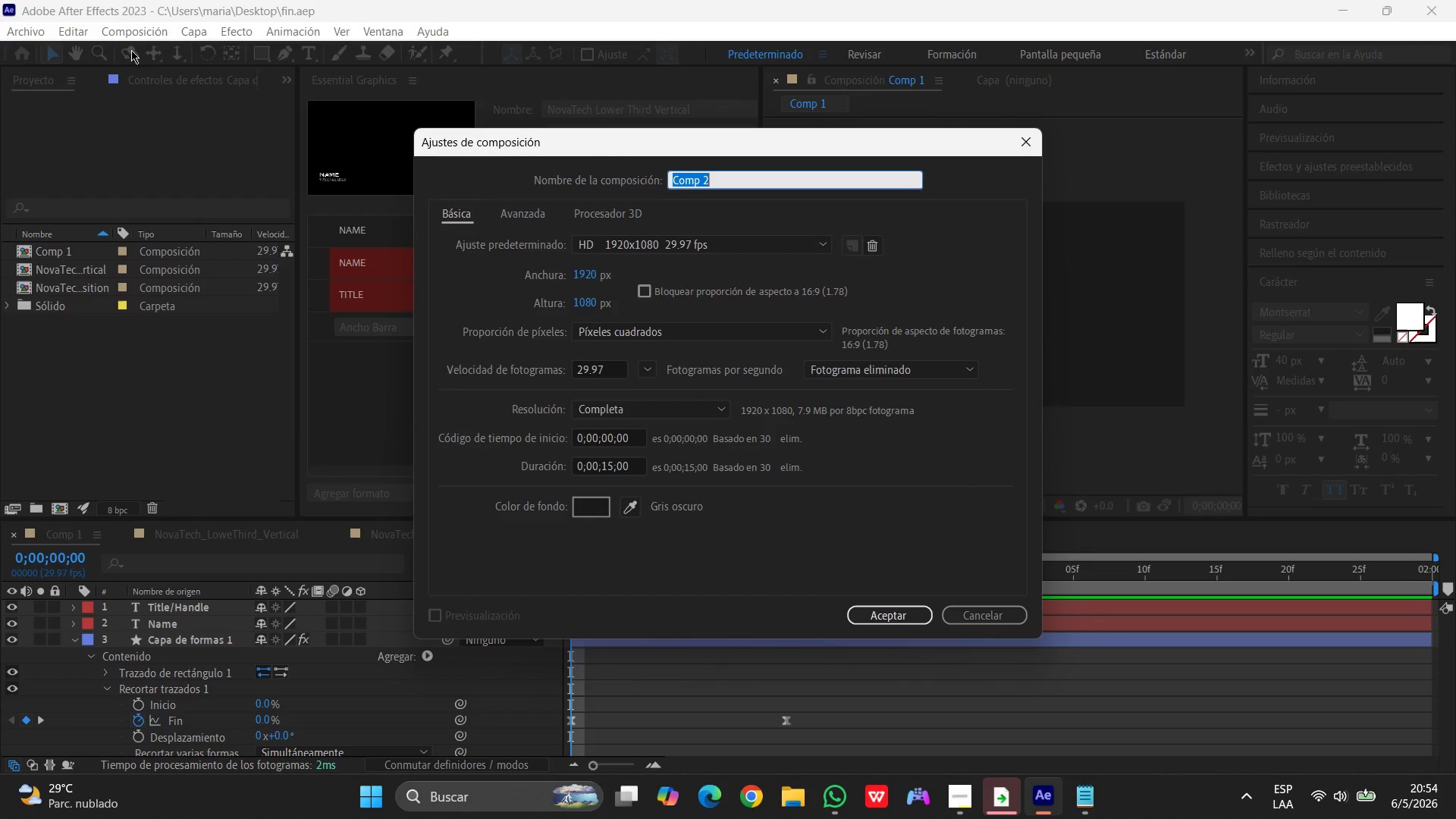 
left_click([975, 624])
 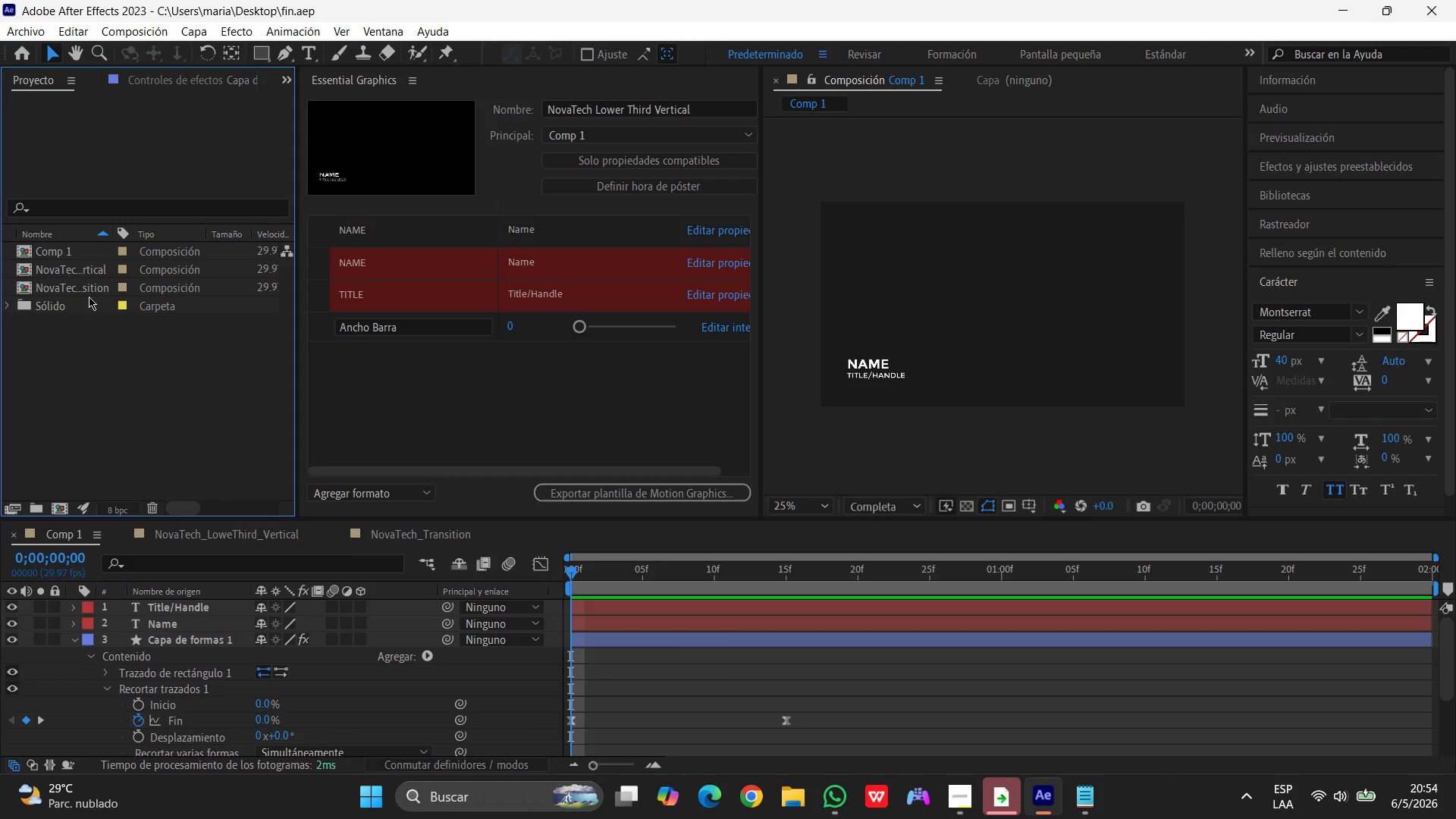 
left_click([88, 287])
 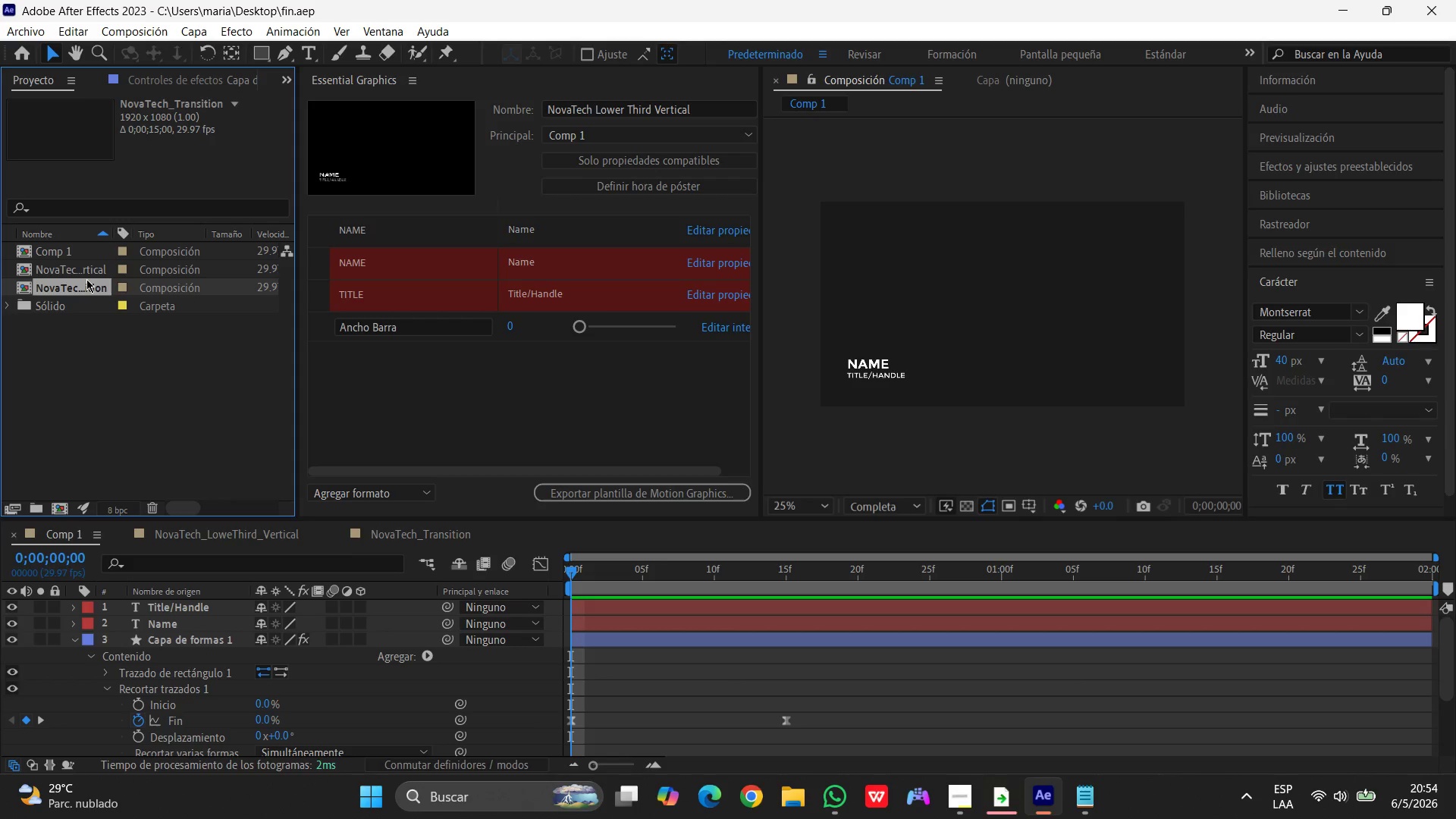 
double_click([86, 284])
 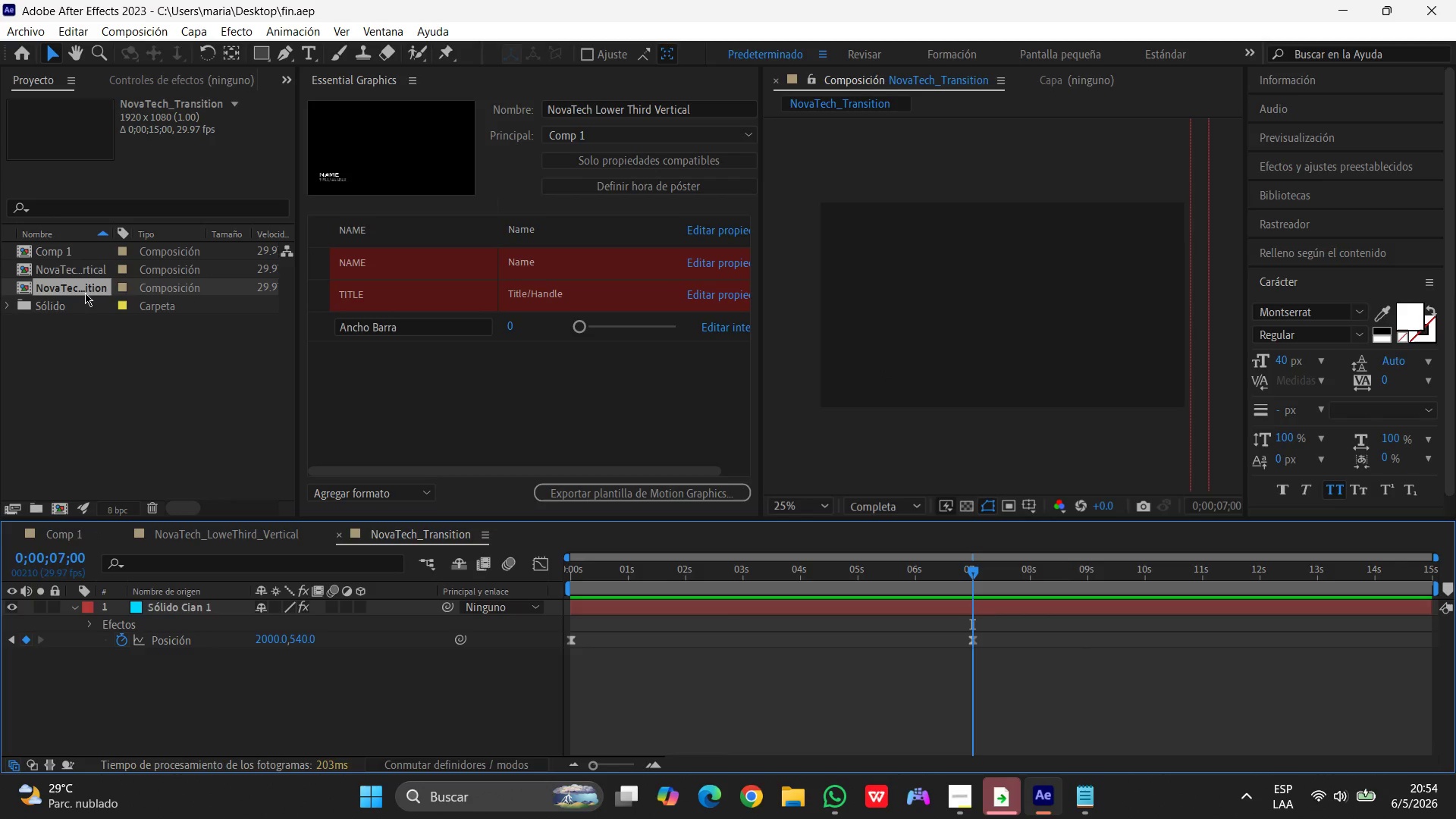 
left_click([86, 288])
 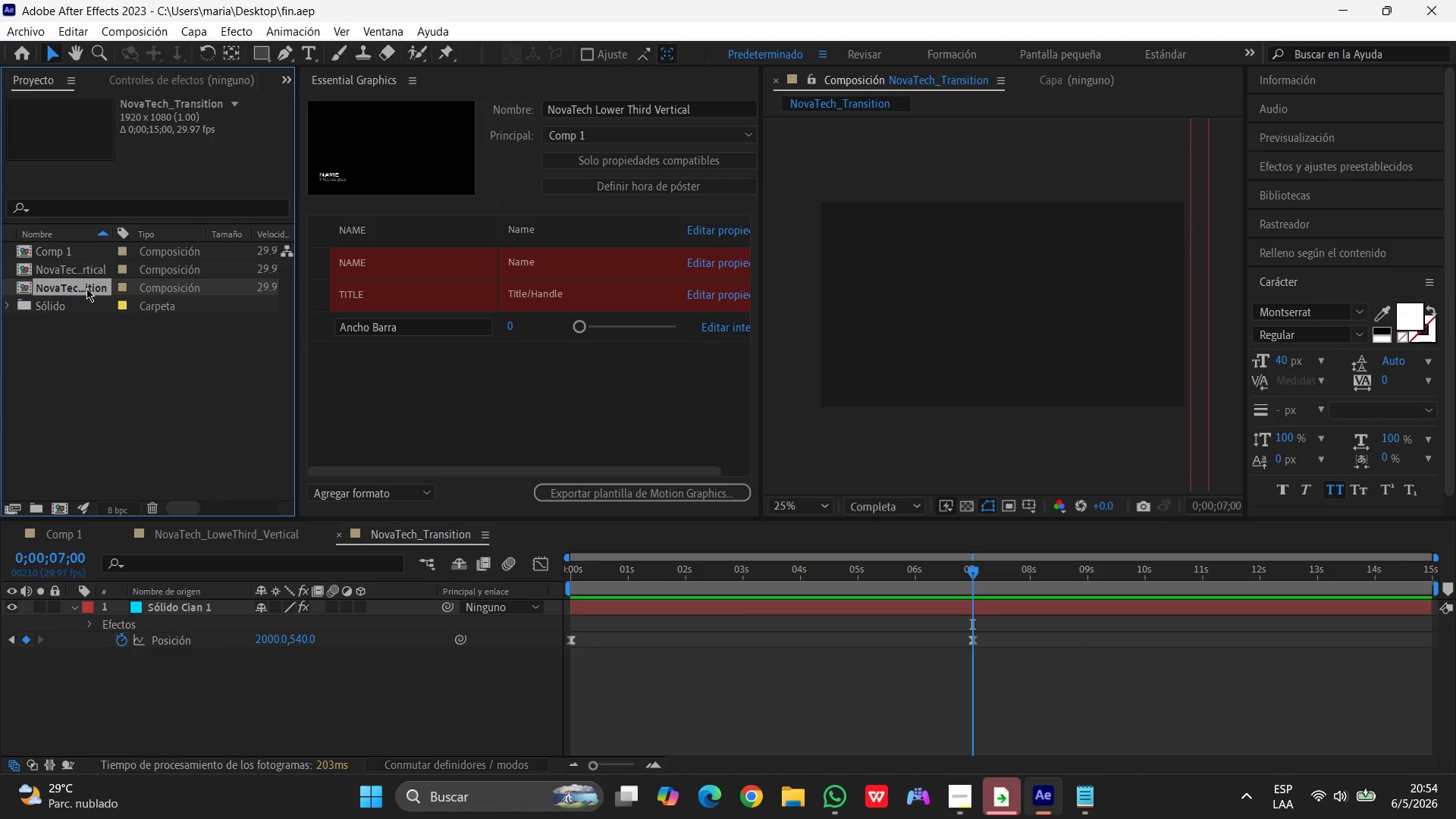 
left_click([86, 288])
 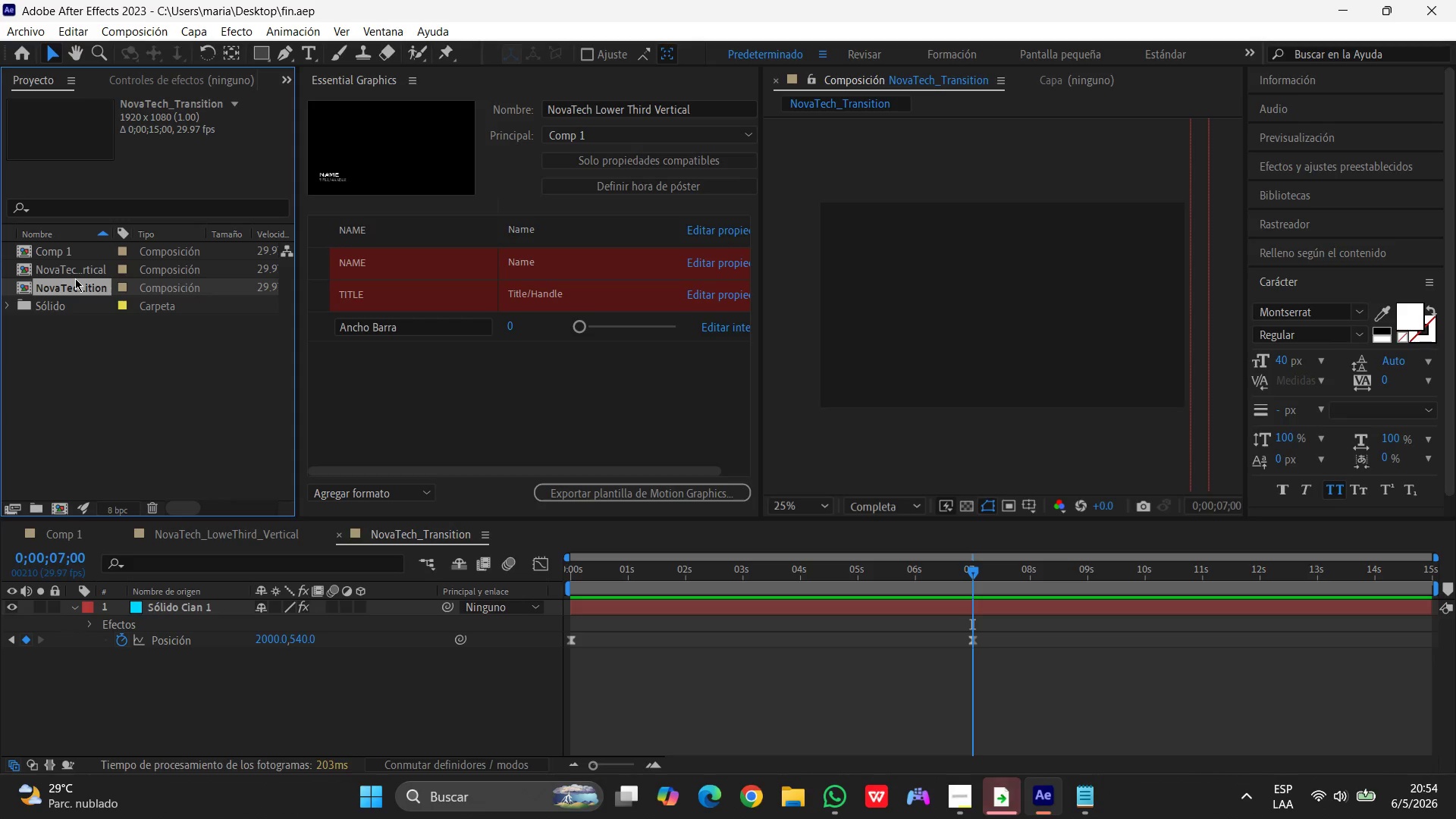 
double_click([75, 278])
 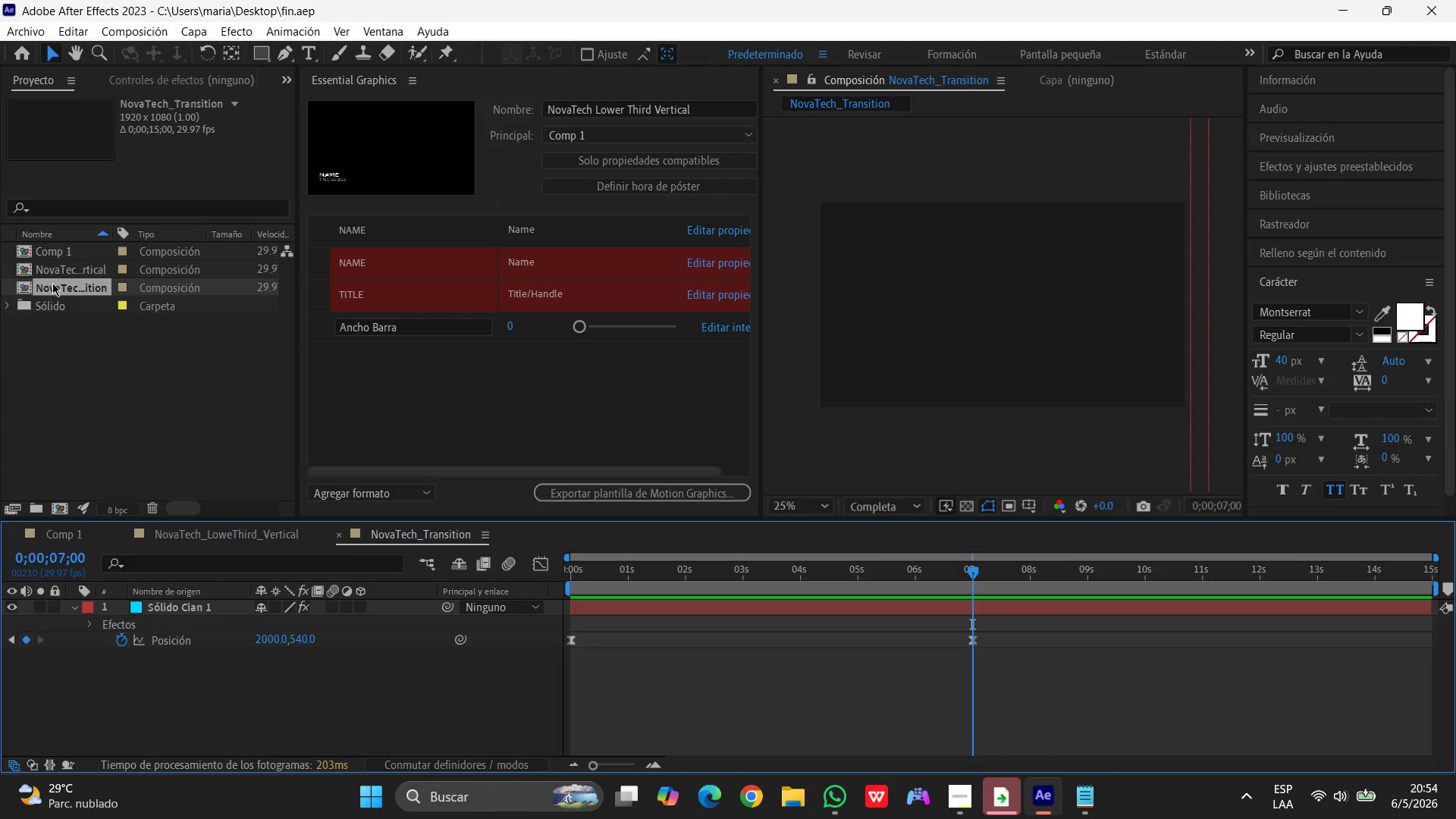 
double_click([52, 284])
 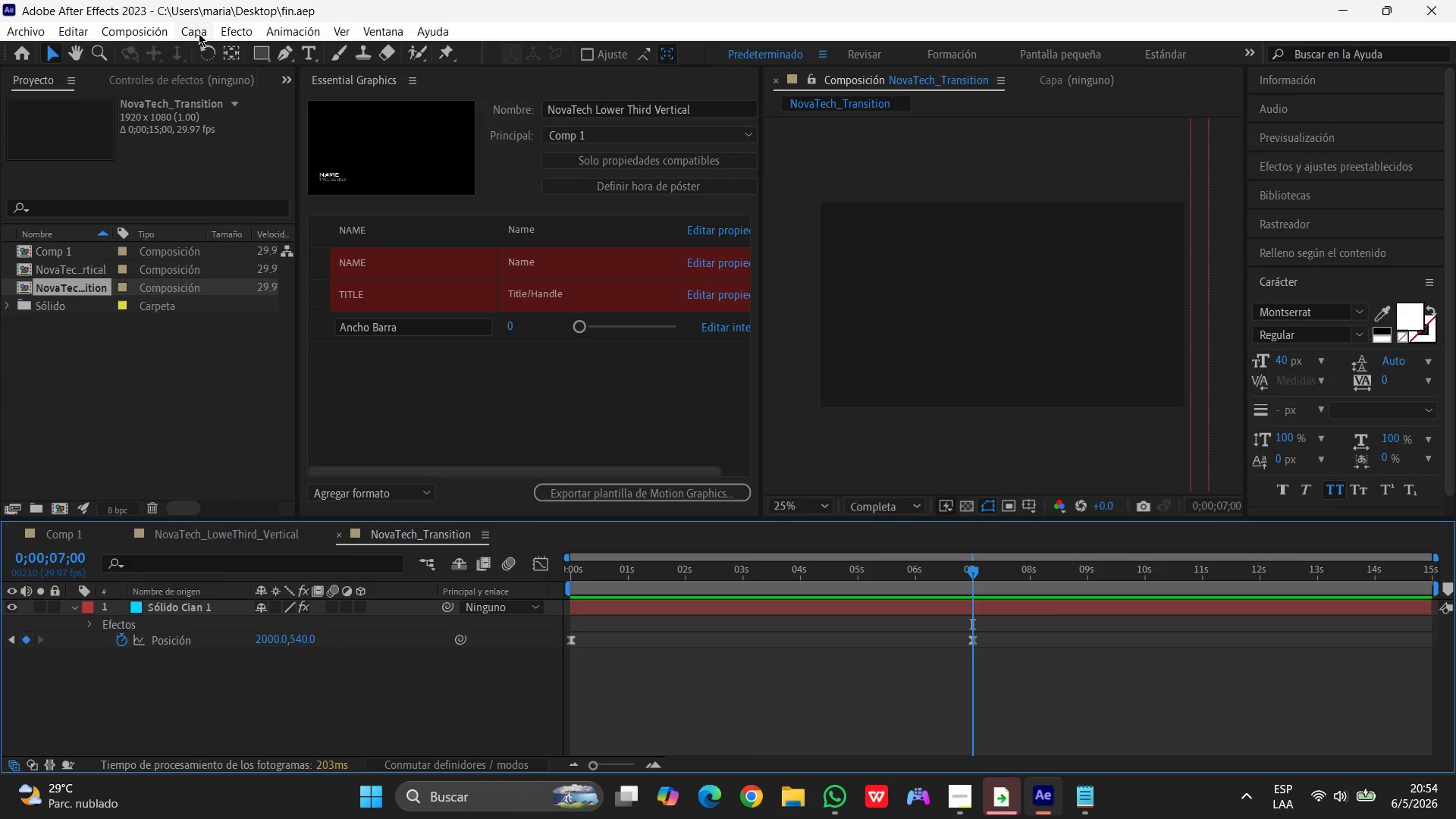 
wait(6.58)
 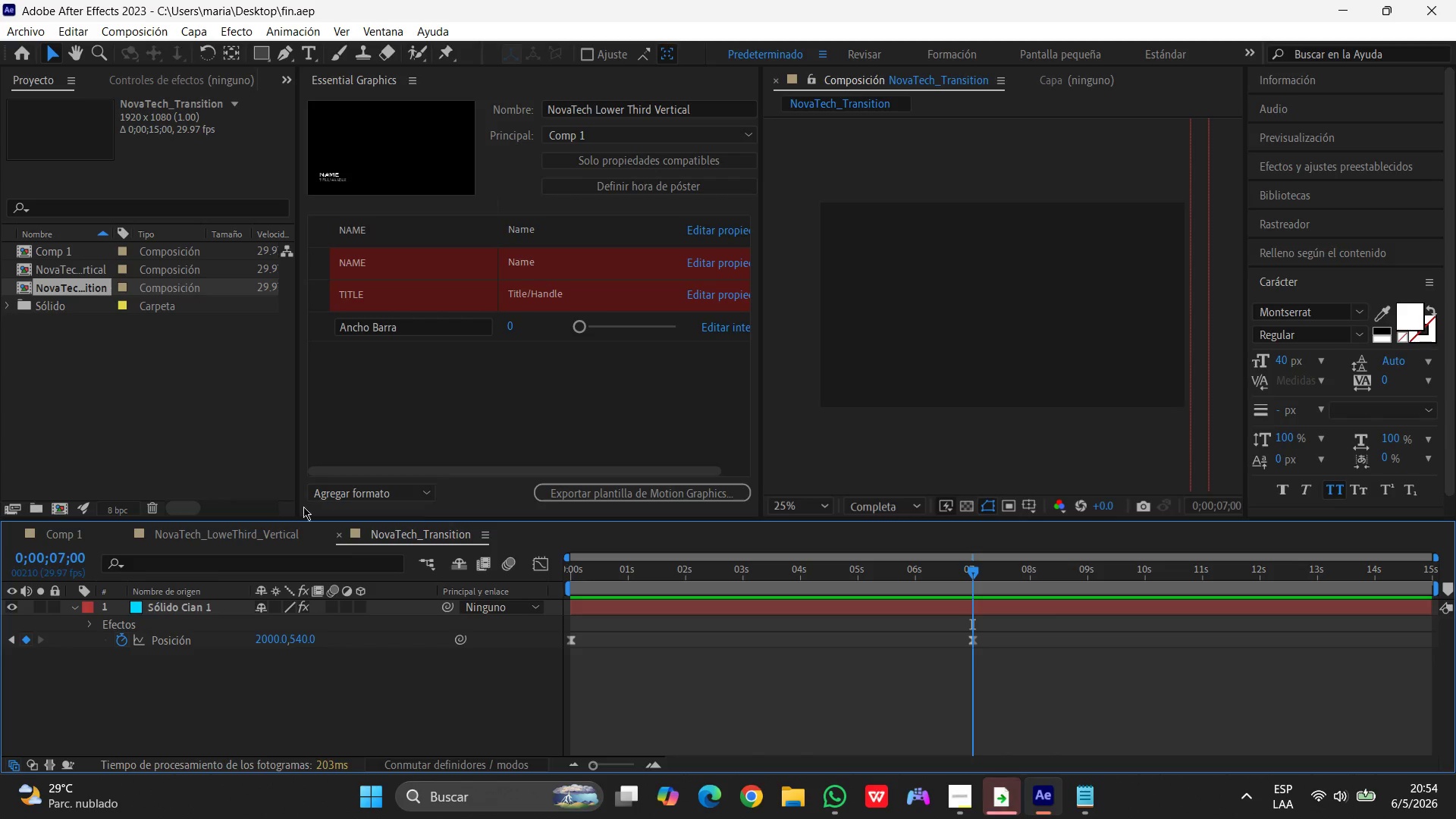 
left_click_drag(start_coordinate=[761, 190], to_coordinate=[322, 199])
 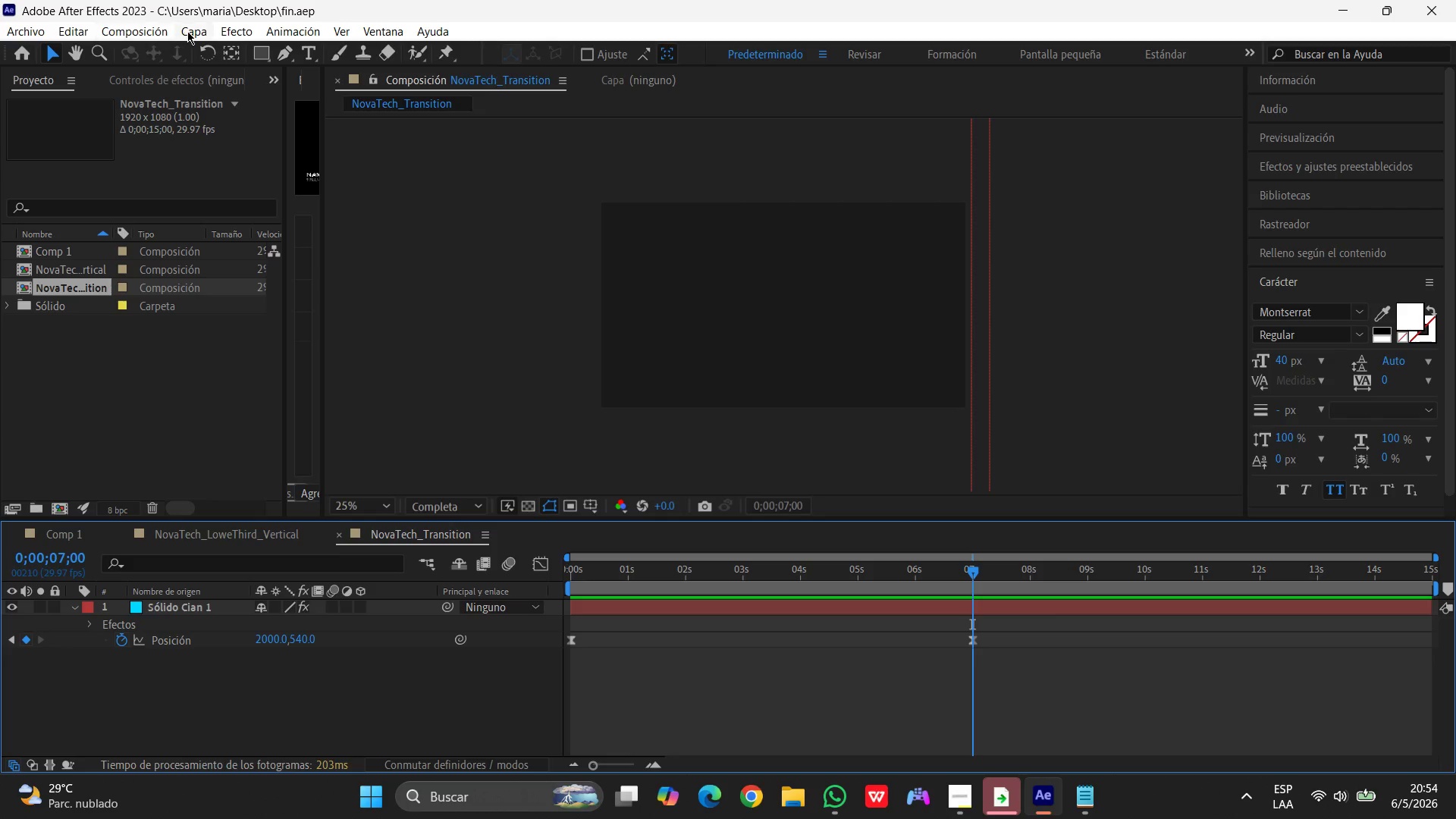 
left_click([135, 31])
 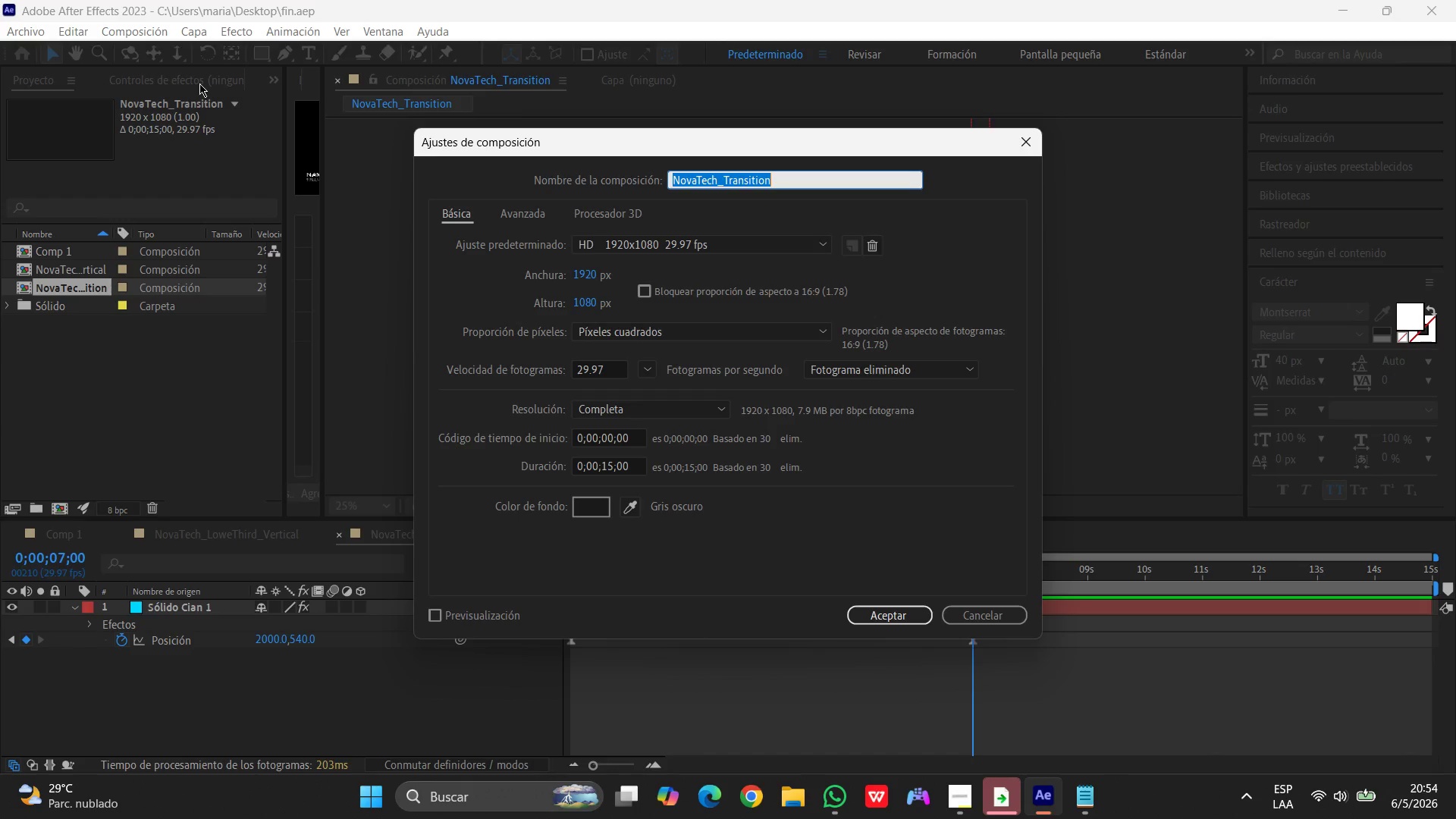 
wait(17.38)
 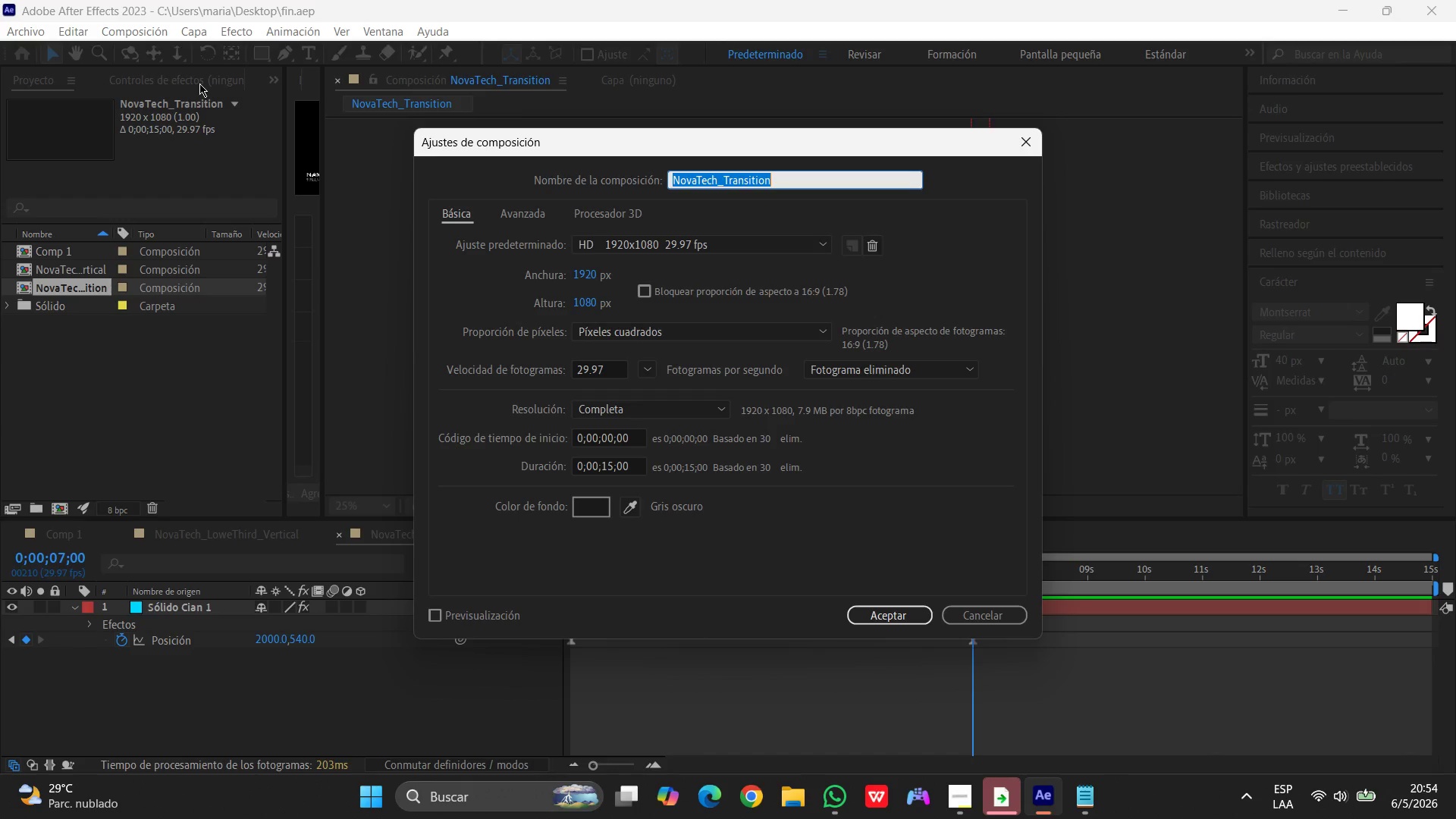 
left_click([612, 465])
 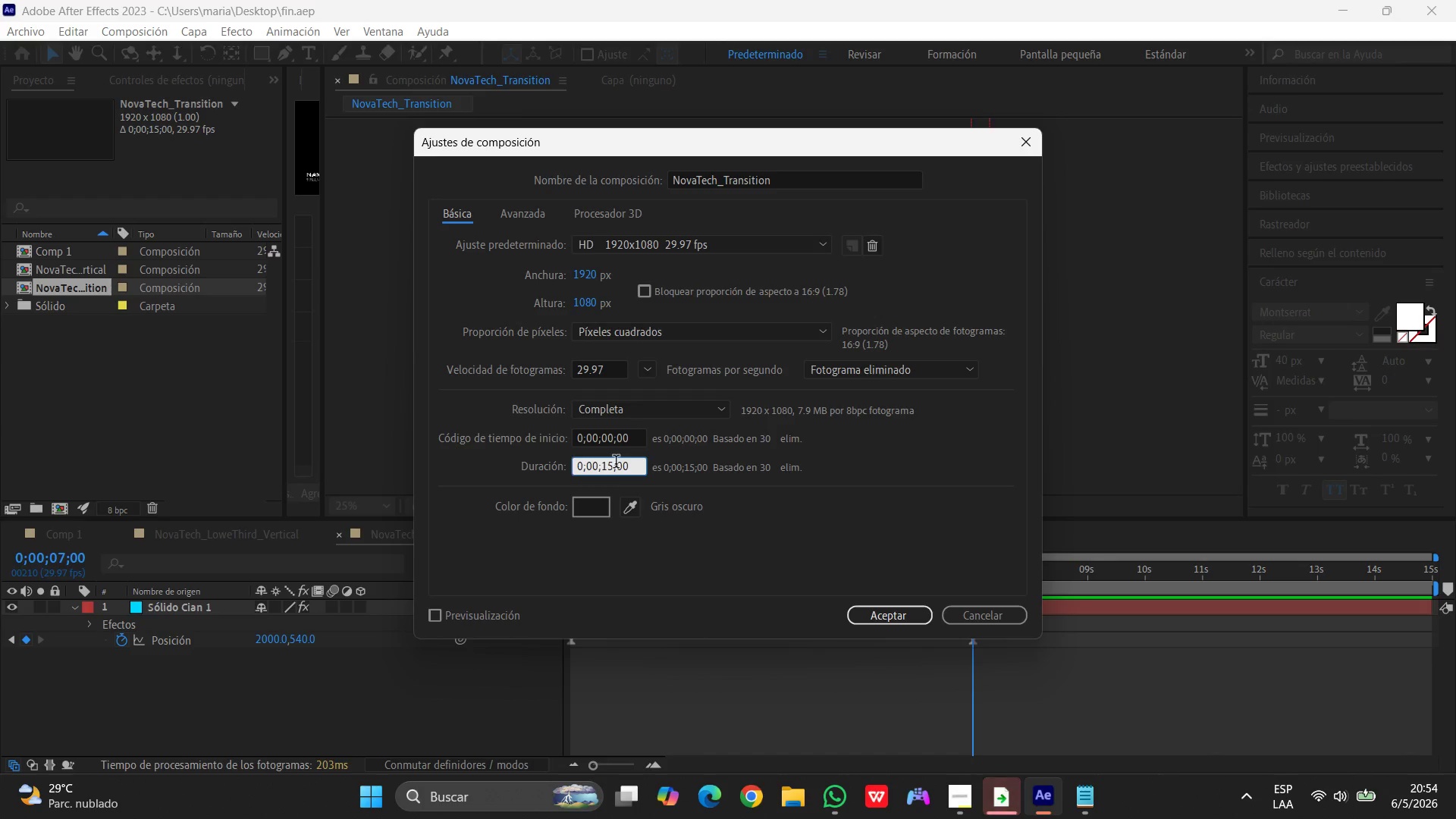 
key(Backspace)
 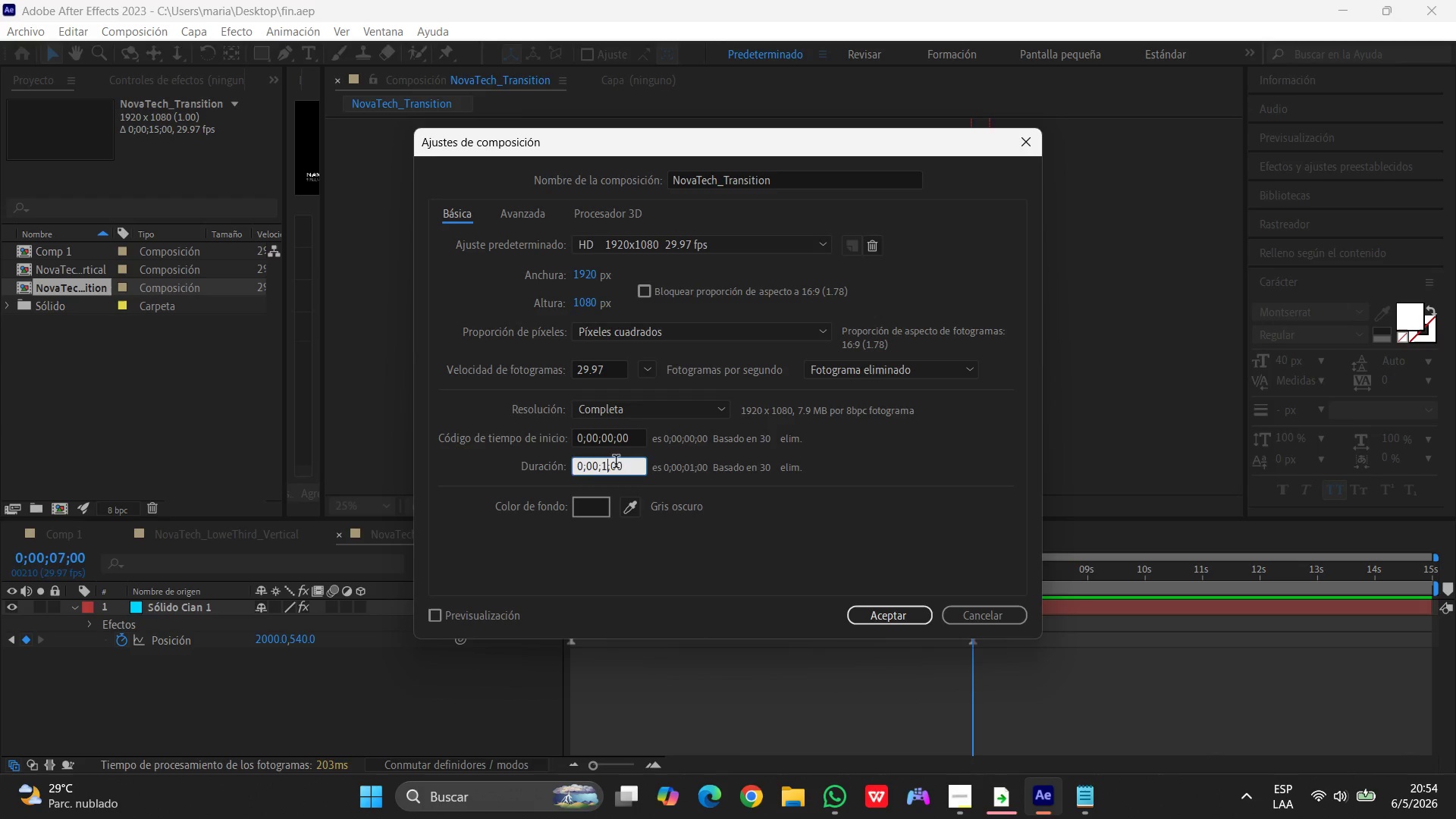 
key(Backspace)
 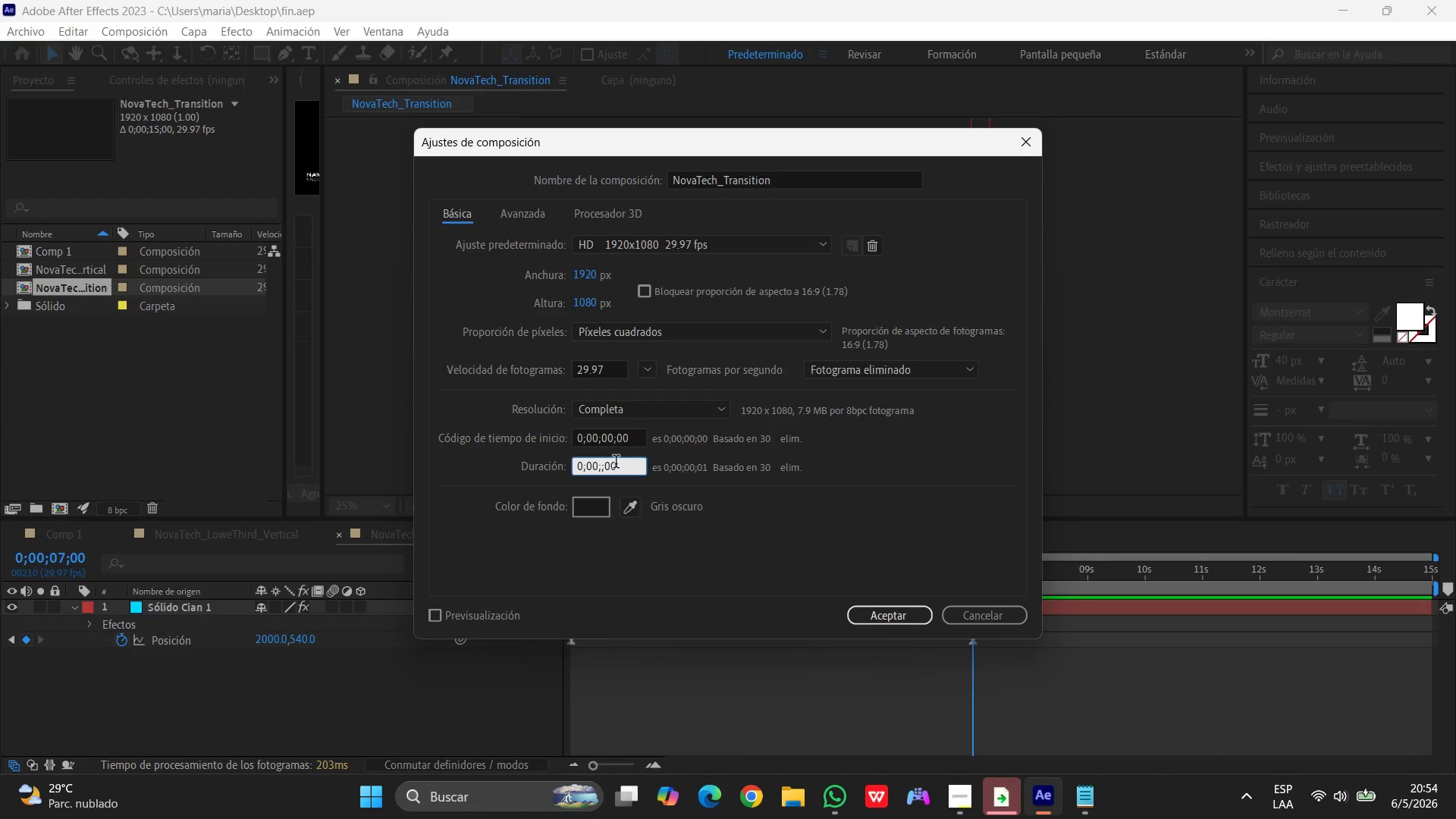 
key(Numpad5)
 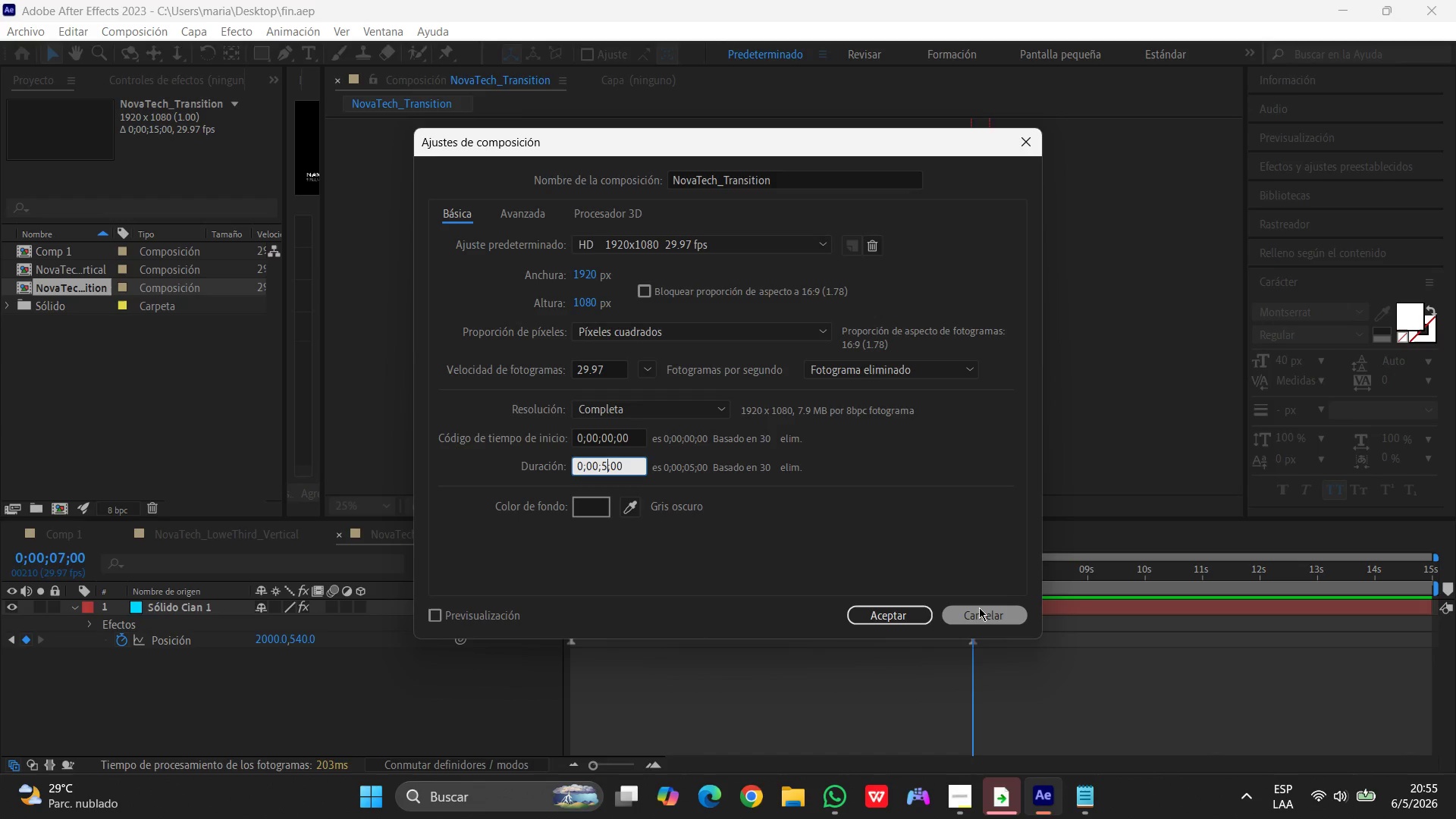 
wait(20.56)
 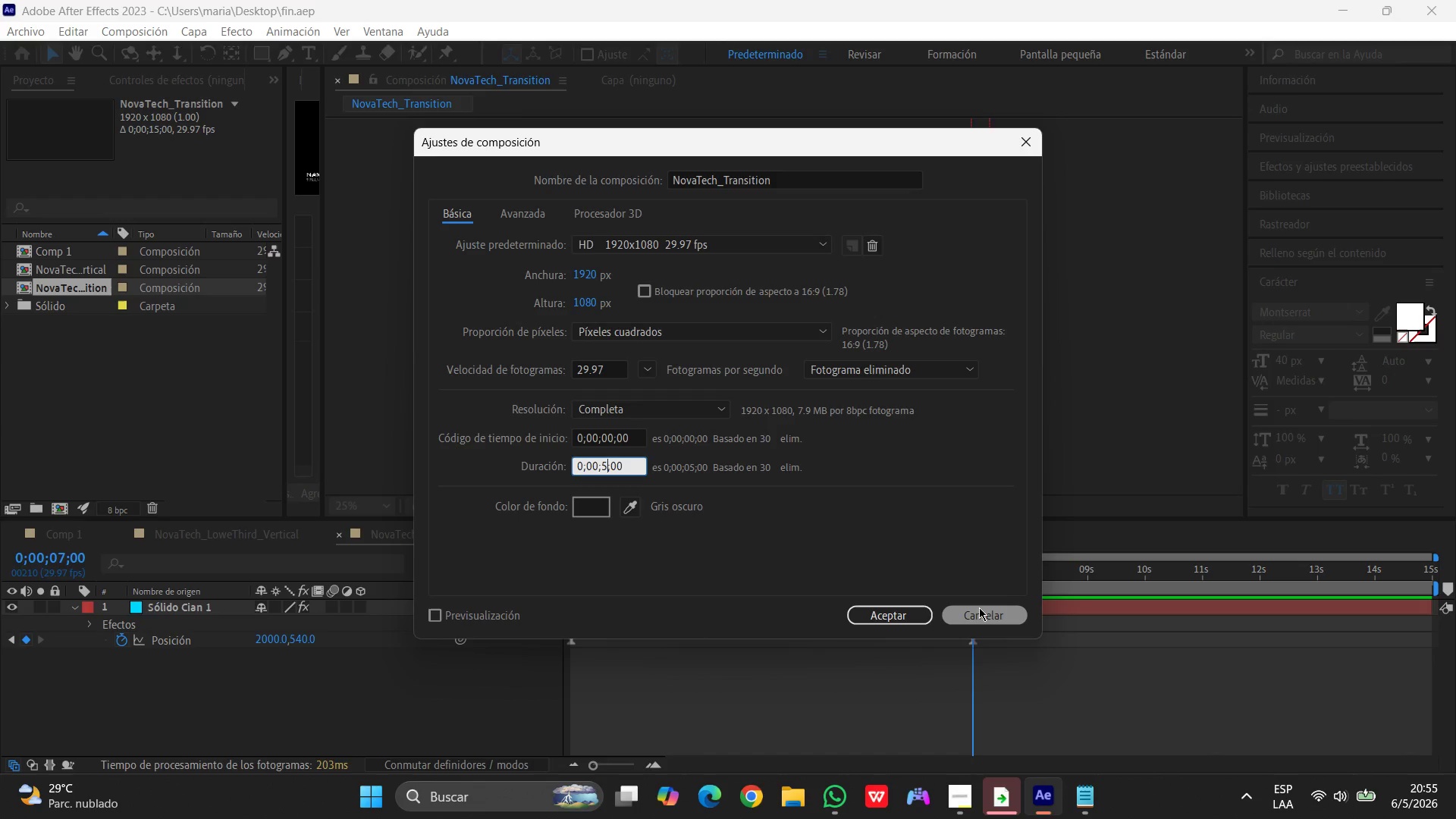 
left_click([987, 614])
 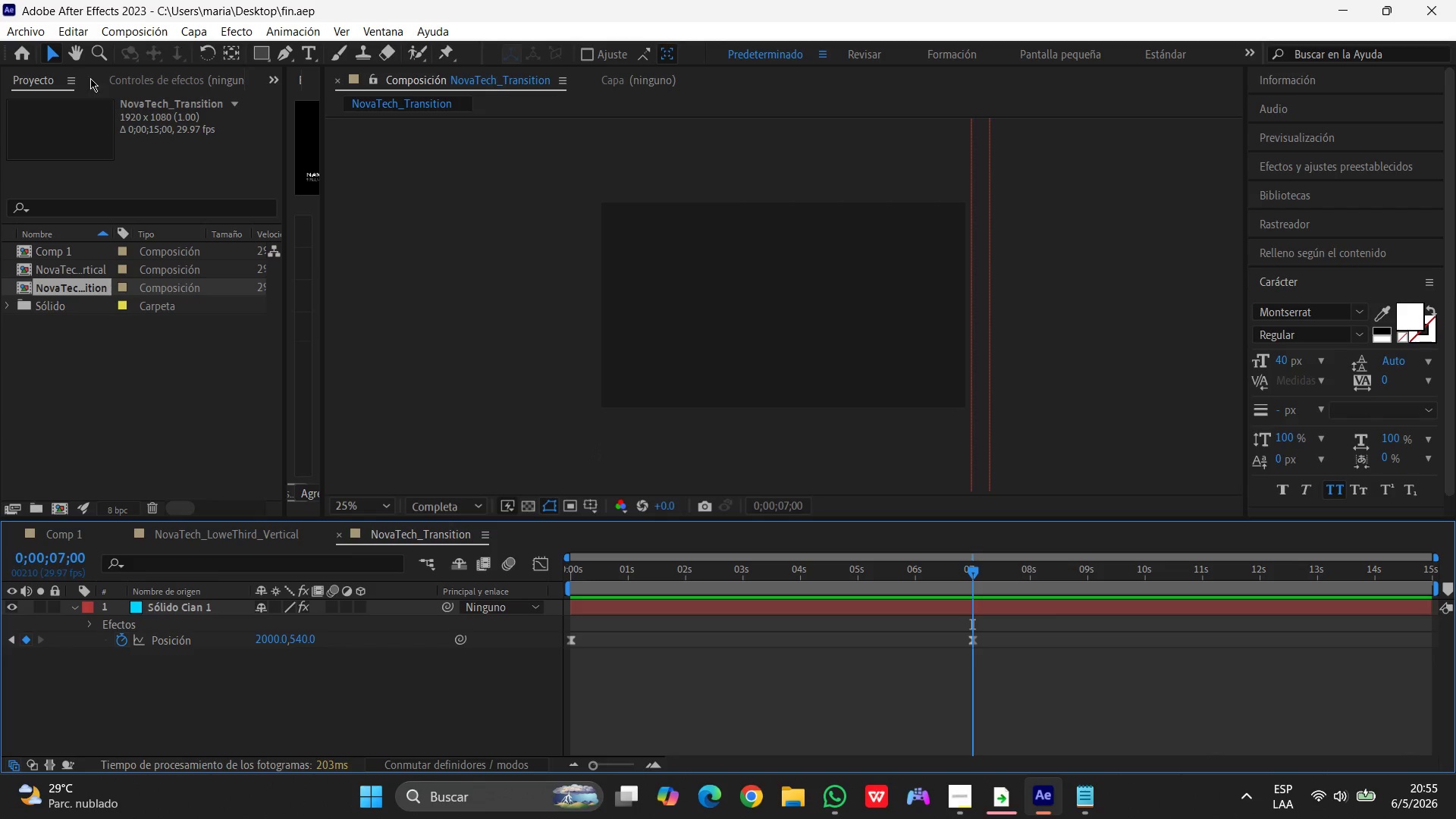 
left_click([132, 27])
 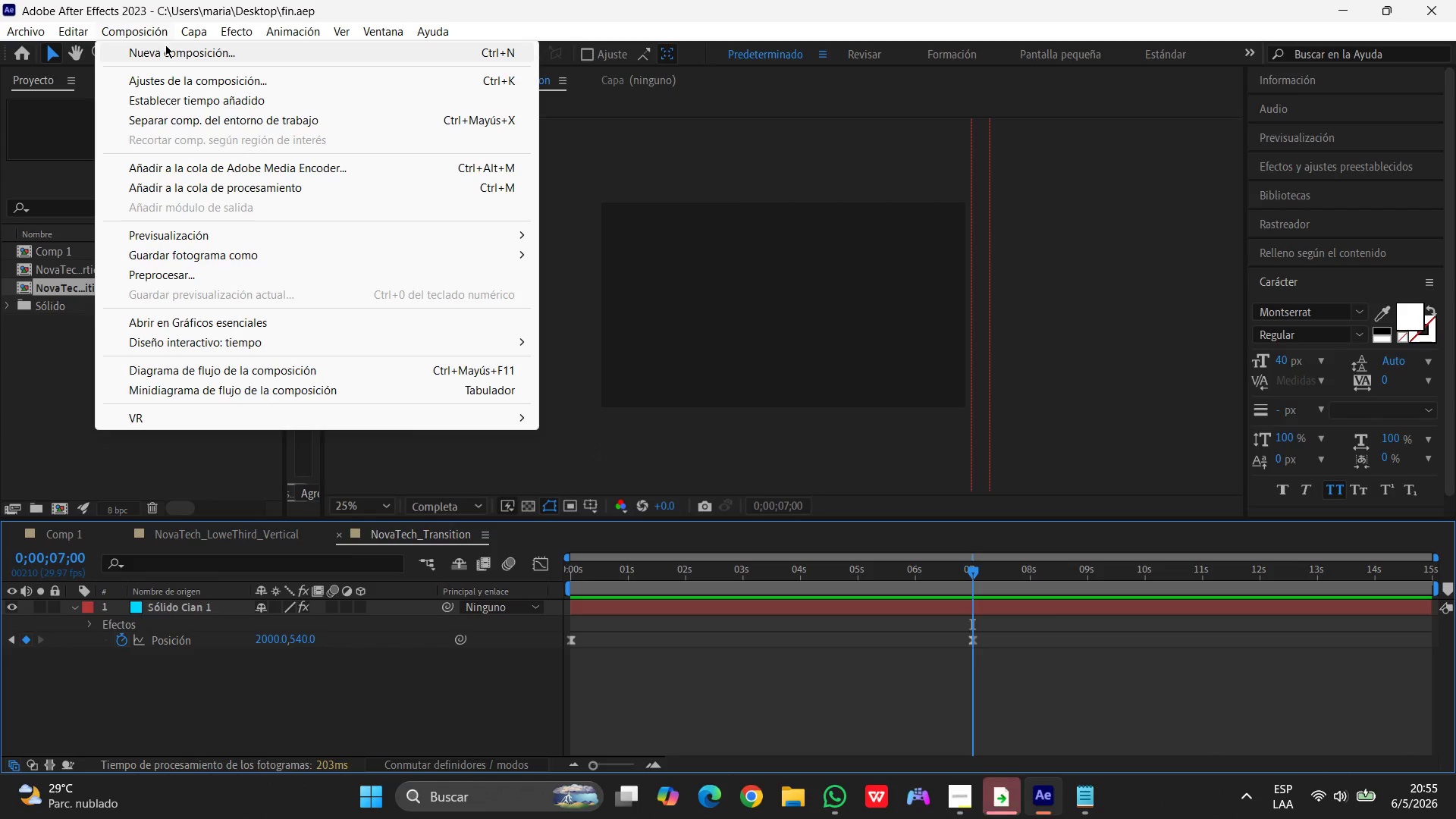 
left_click([165, 48])
 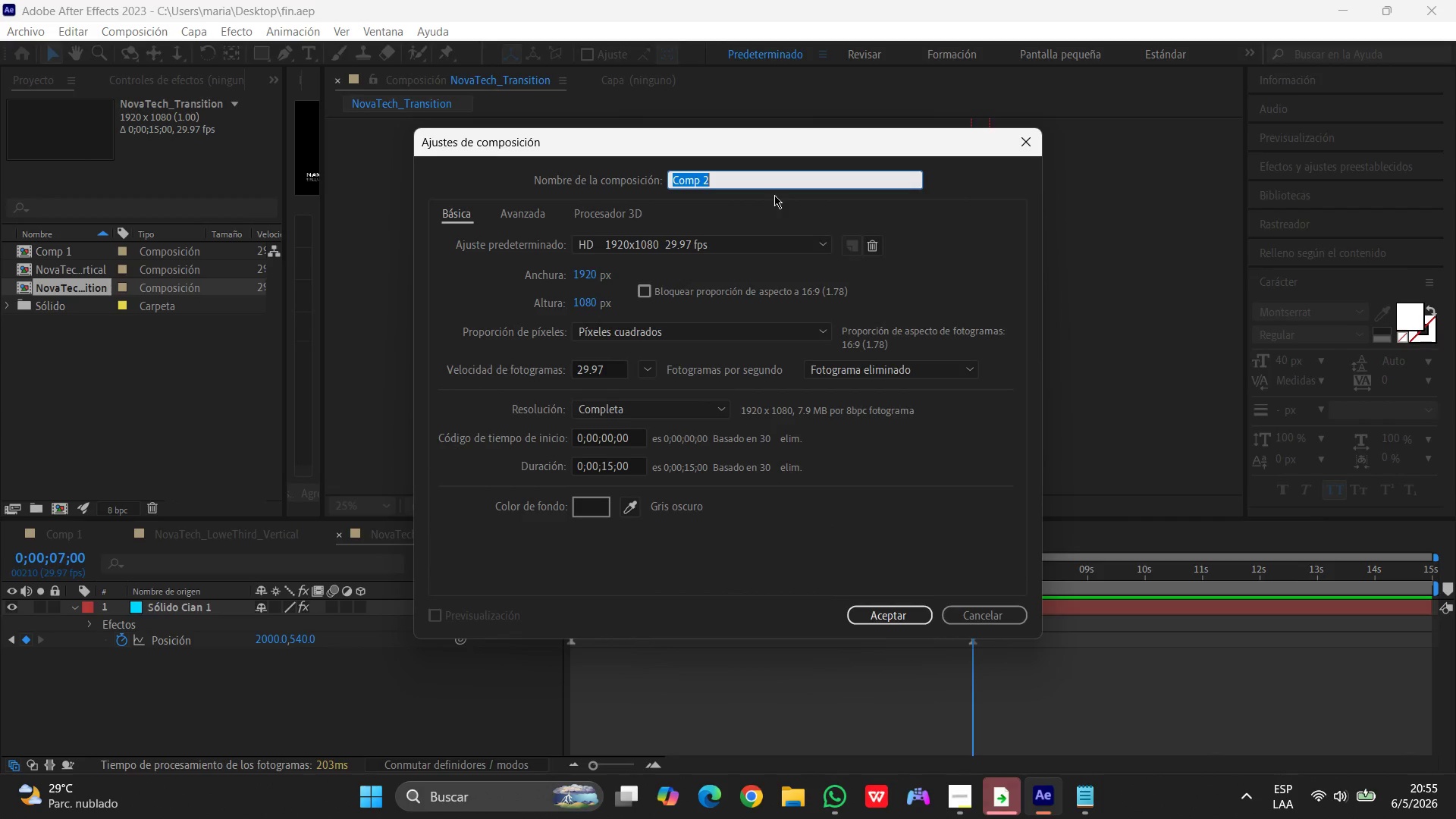 
type(NovaTech)
 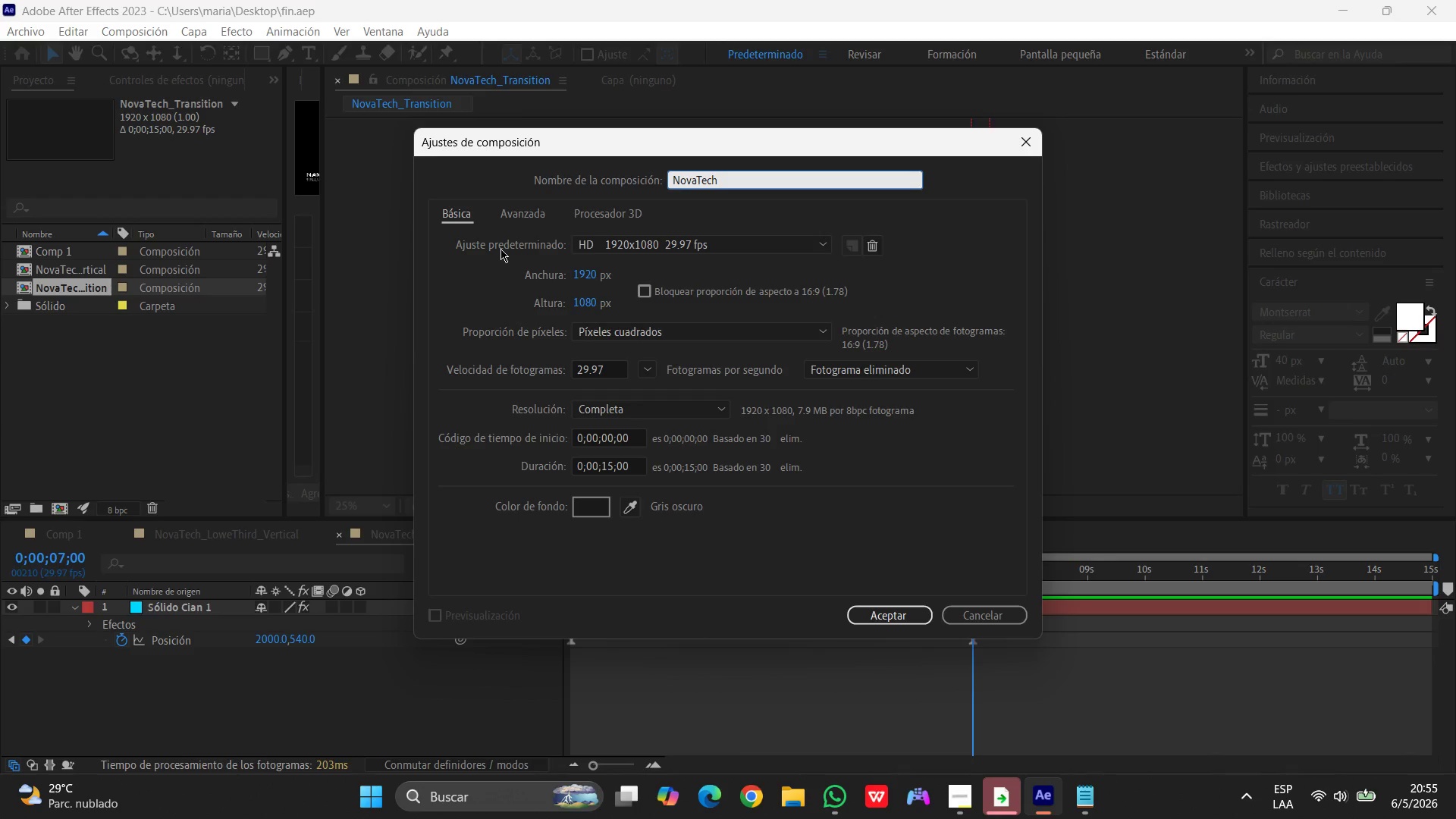 
type(_Gli)
 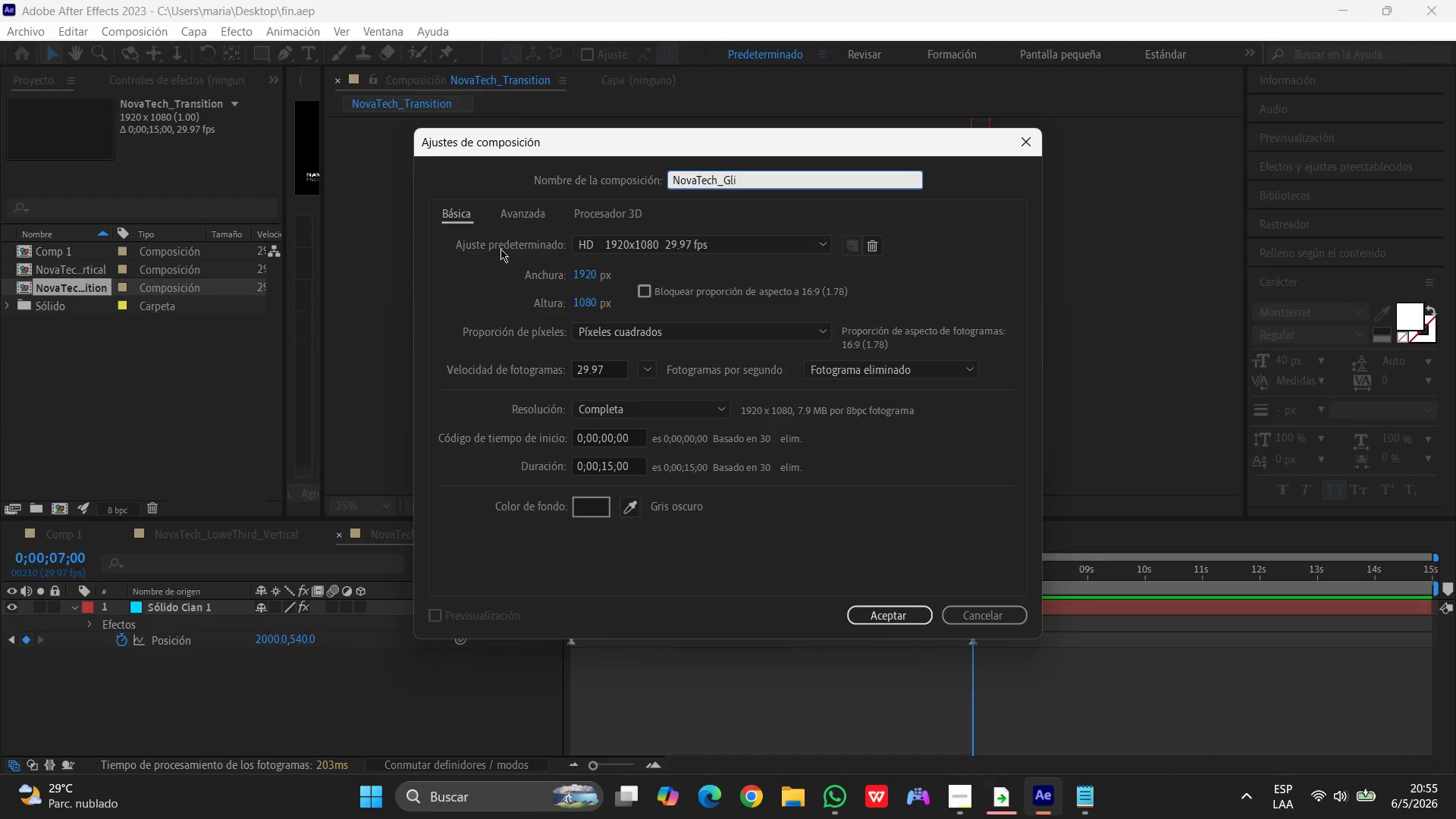 
wait(6.69)
 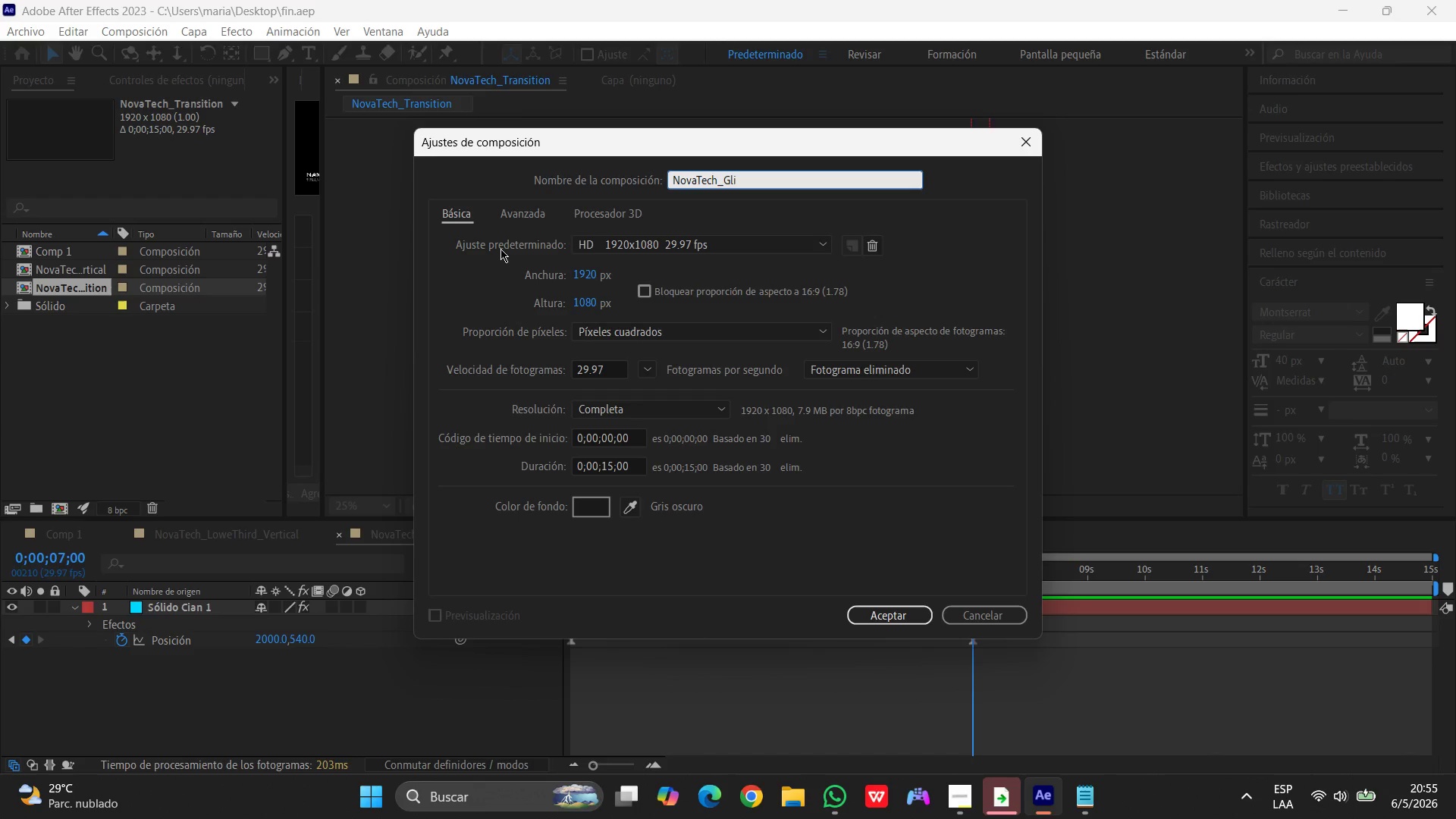 
type(tch)
 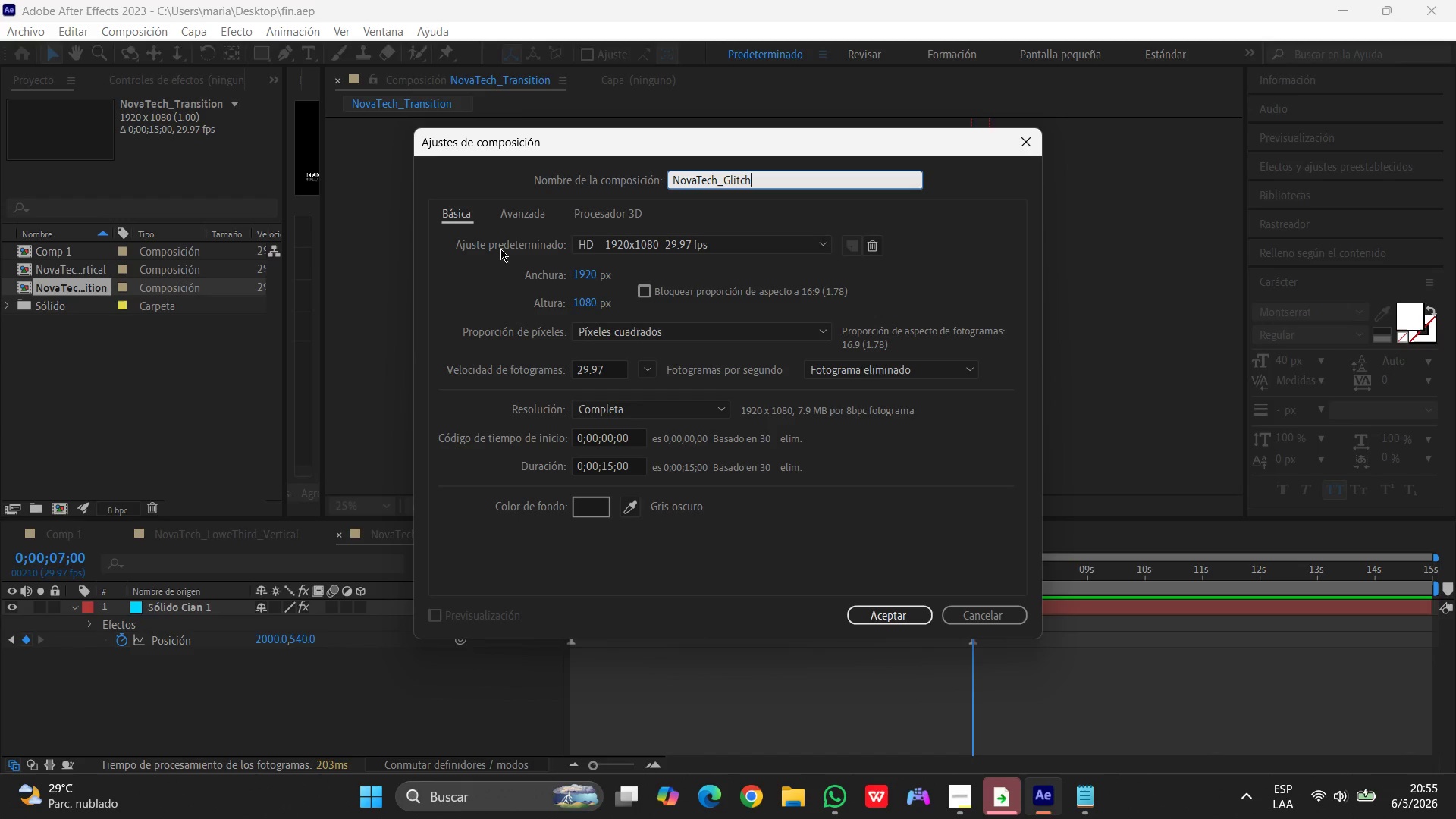 
type(_Tra)
 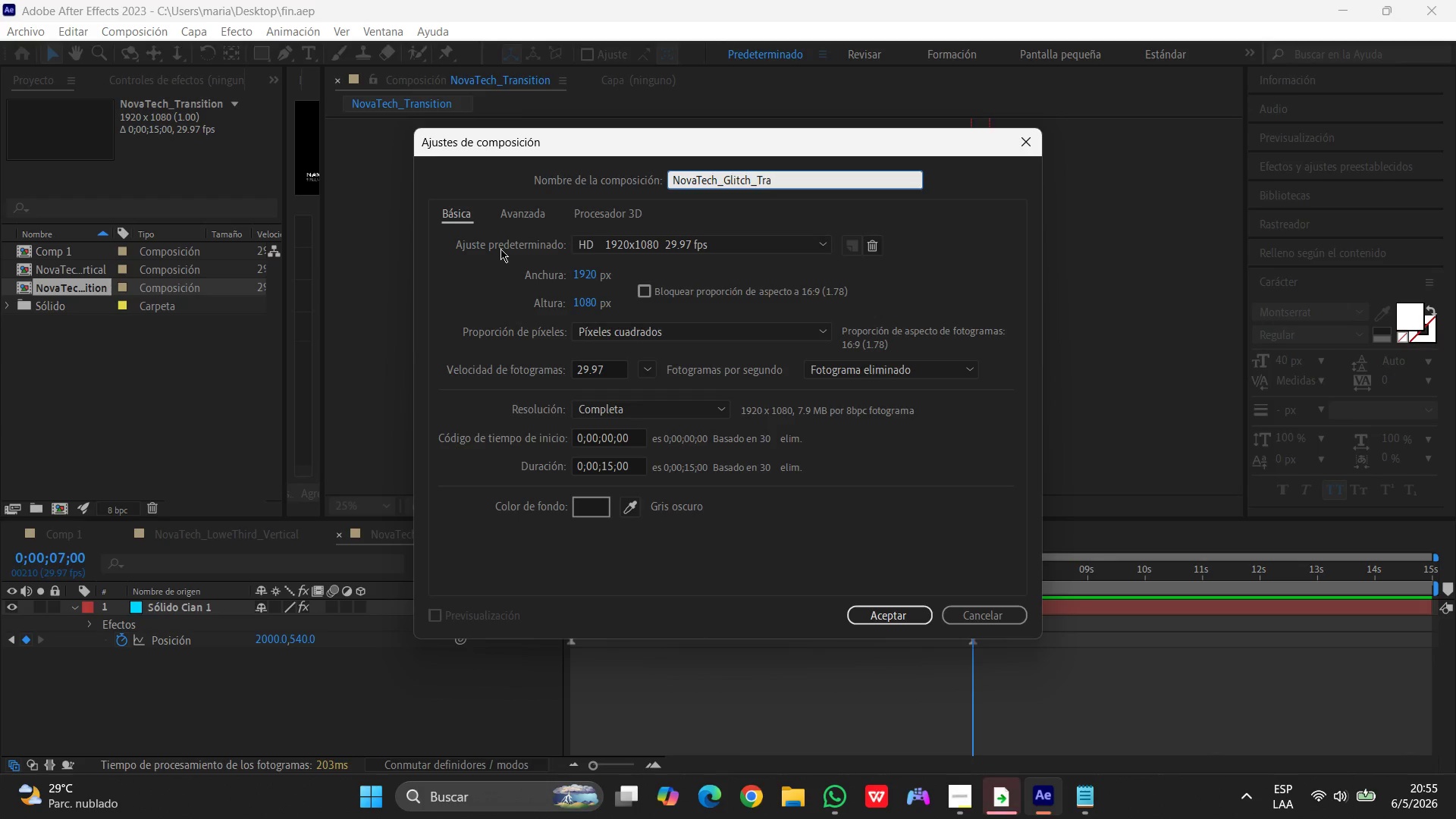 
type(nsition)
 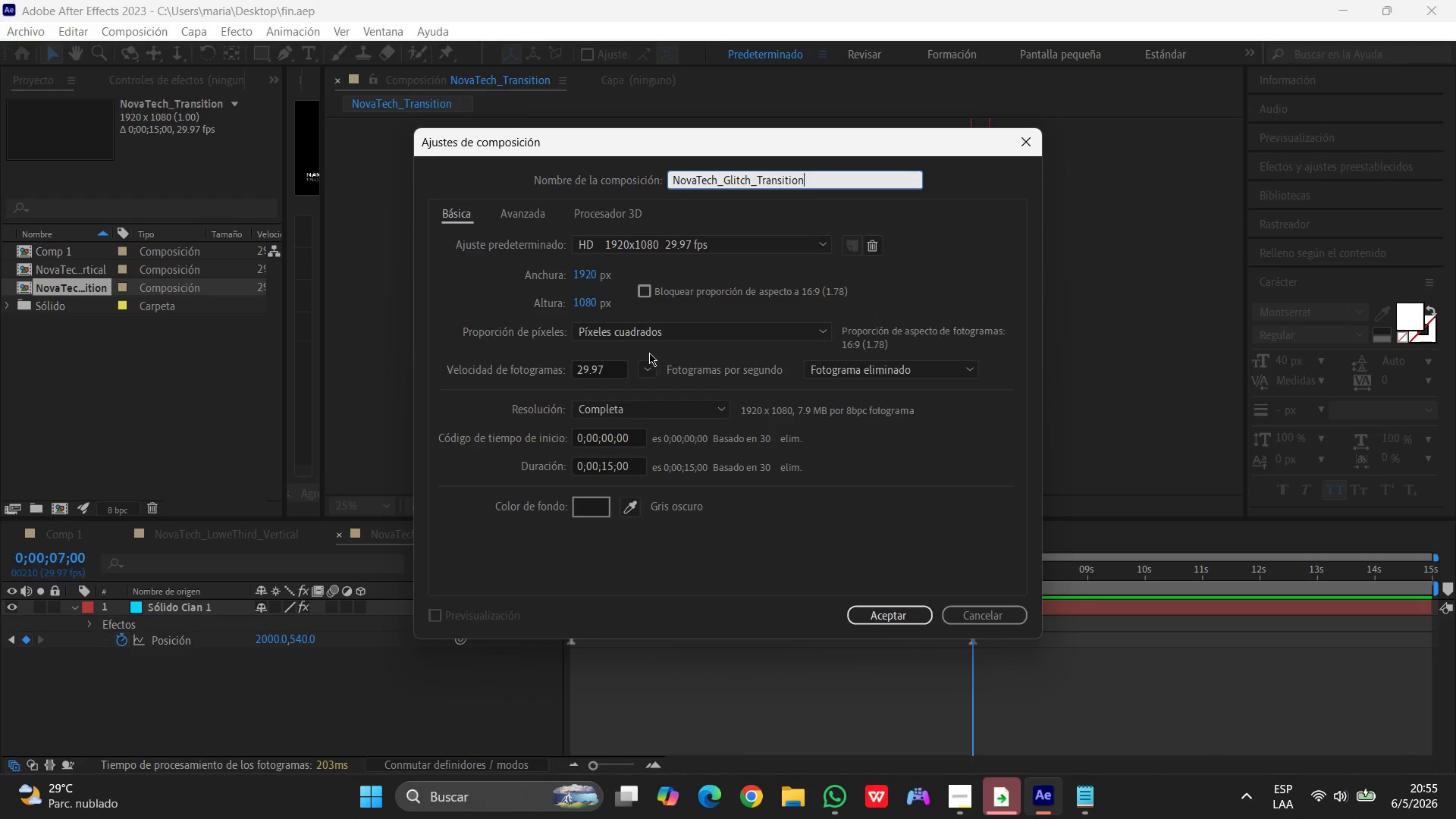 
wait(8.58)
 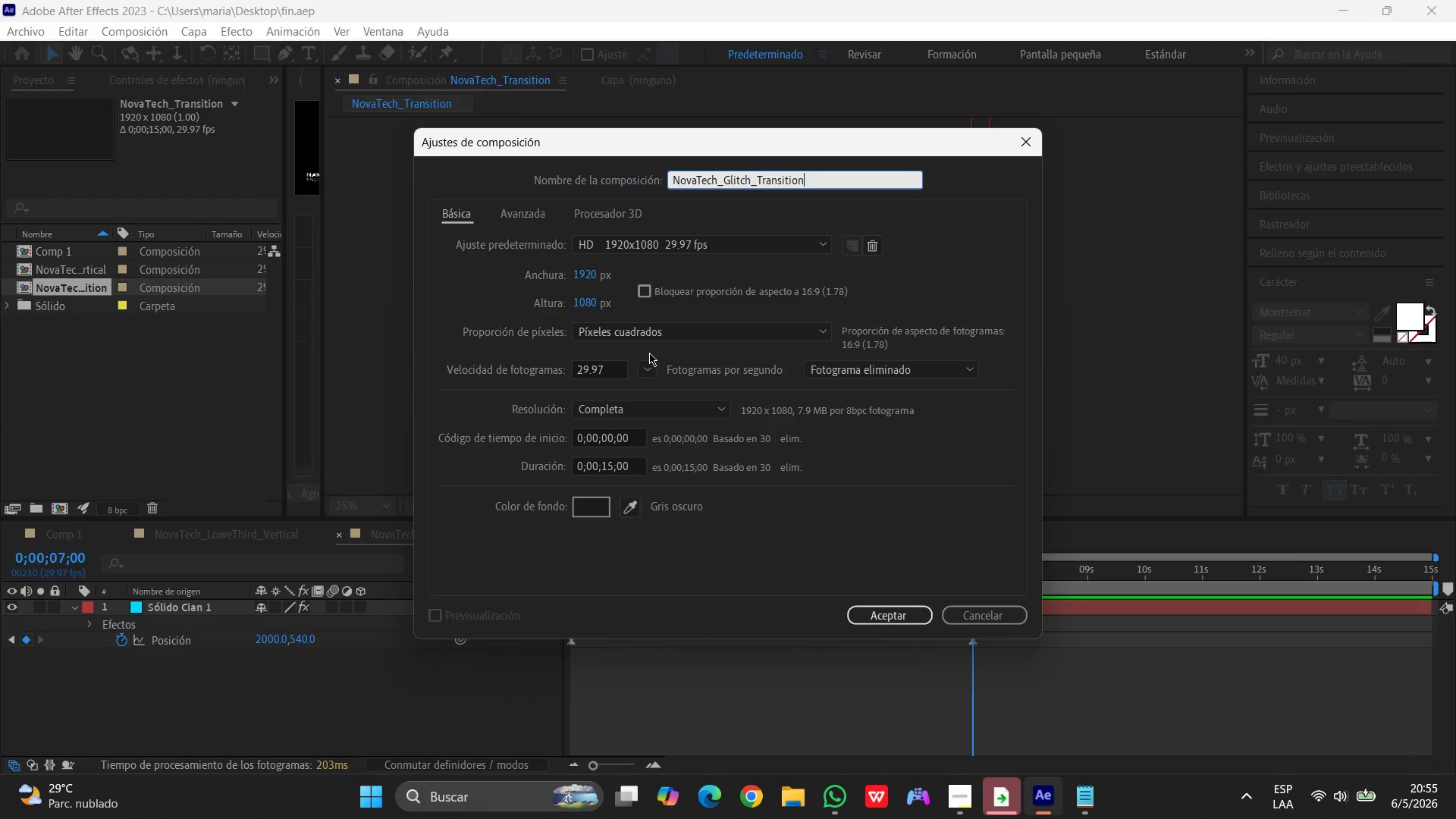 
left_click([609, 466])
 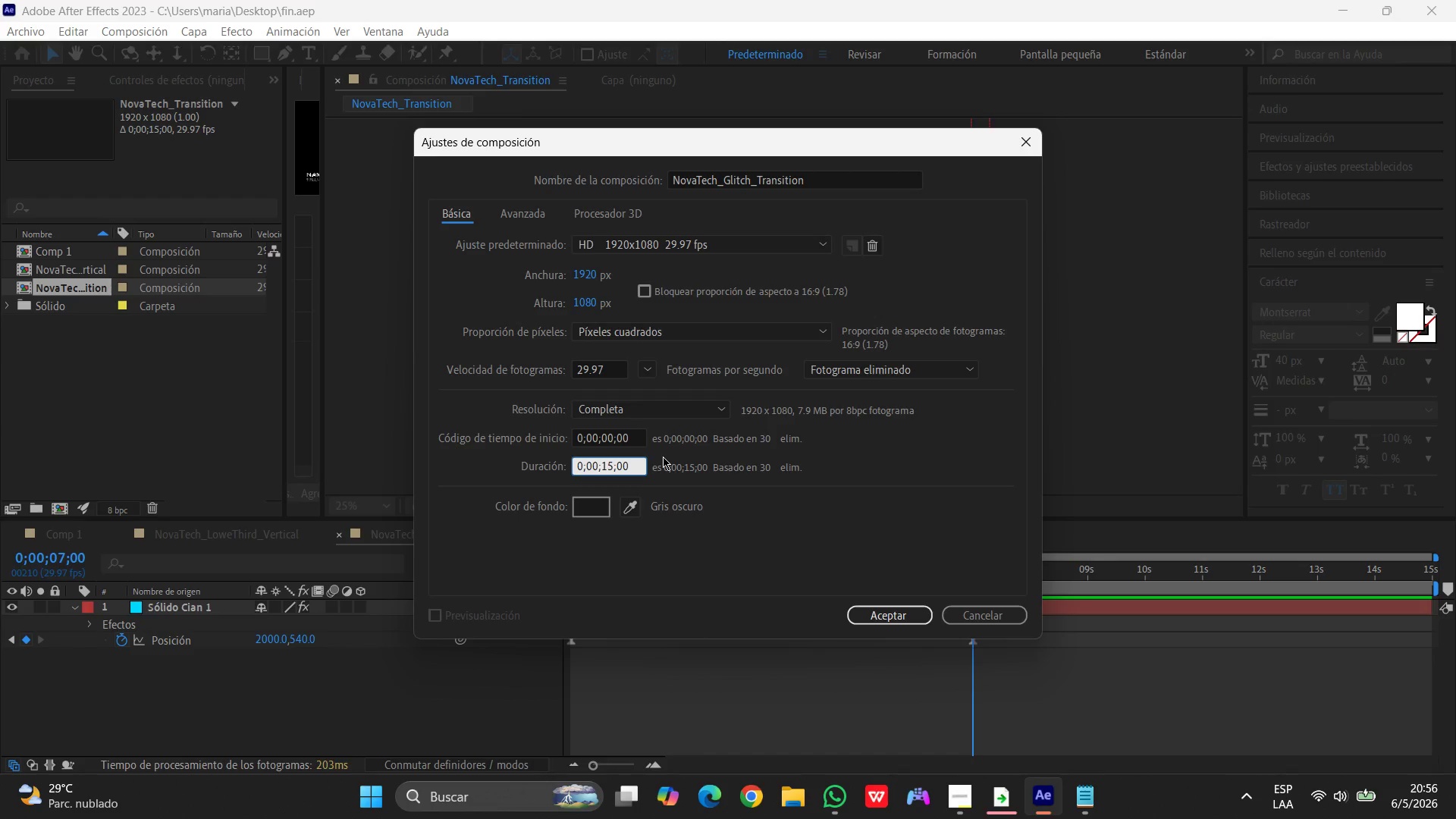 
key(Backspace)
 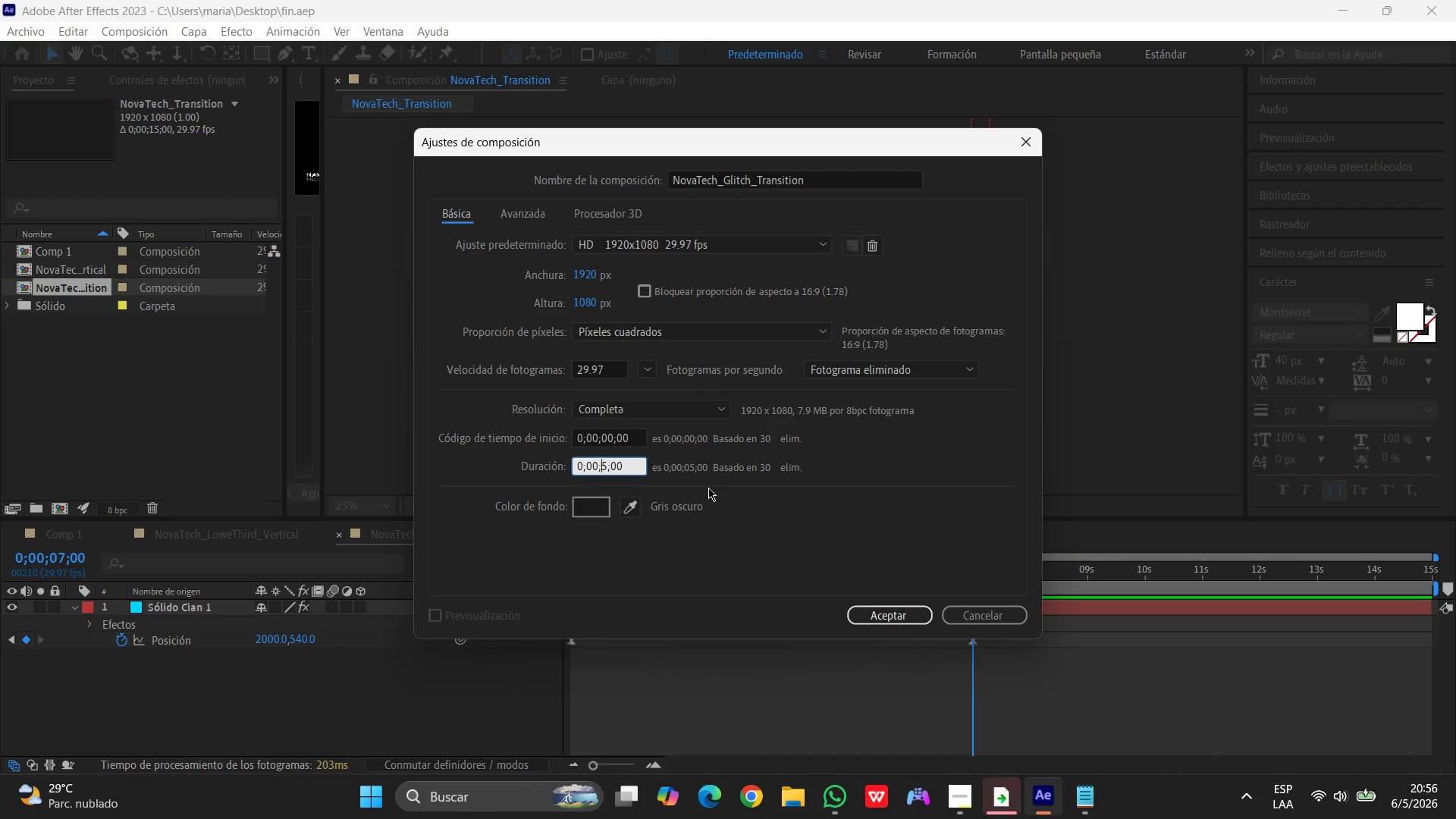 
wait(11.47)
 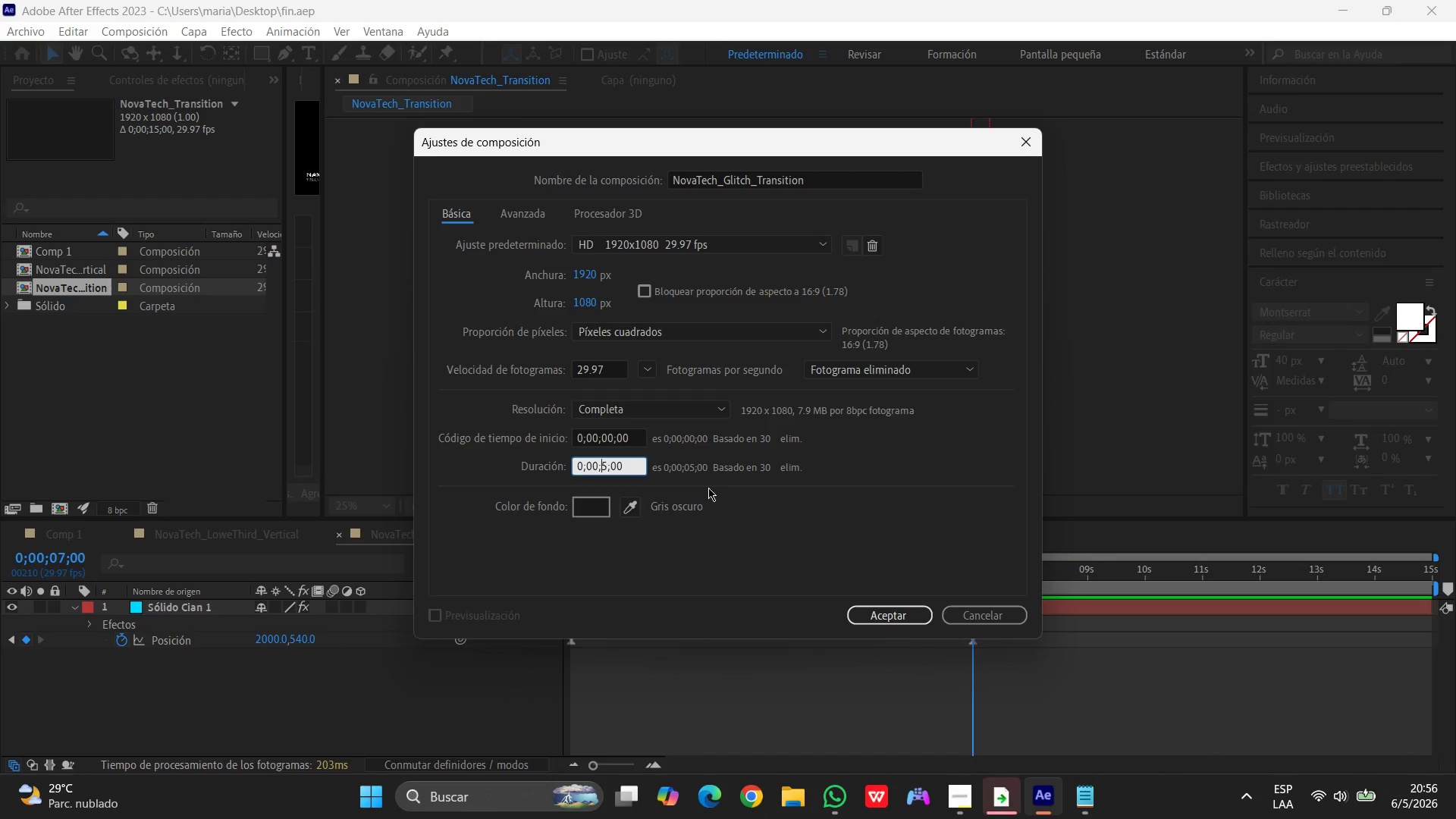 
left_click([894, 615])
 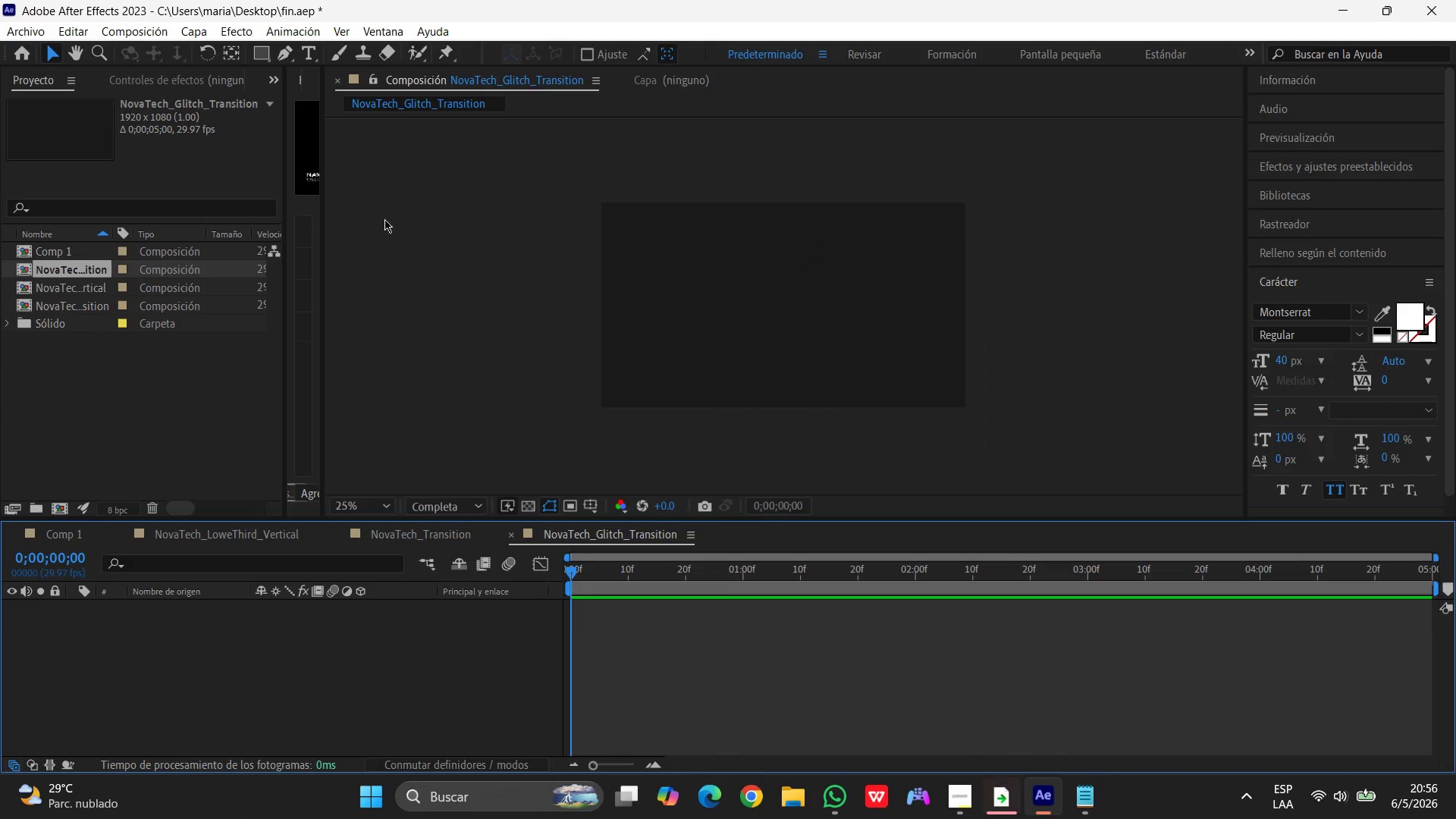 
wait(8.31)
 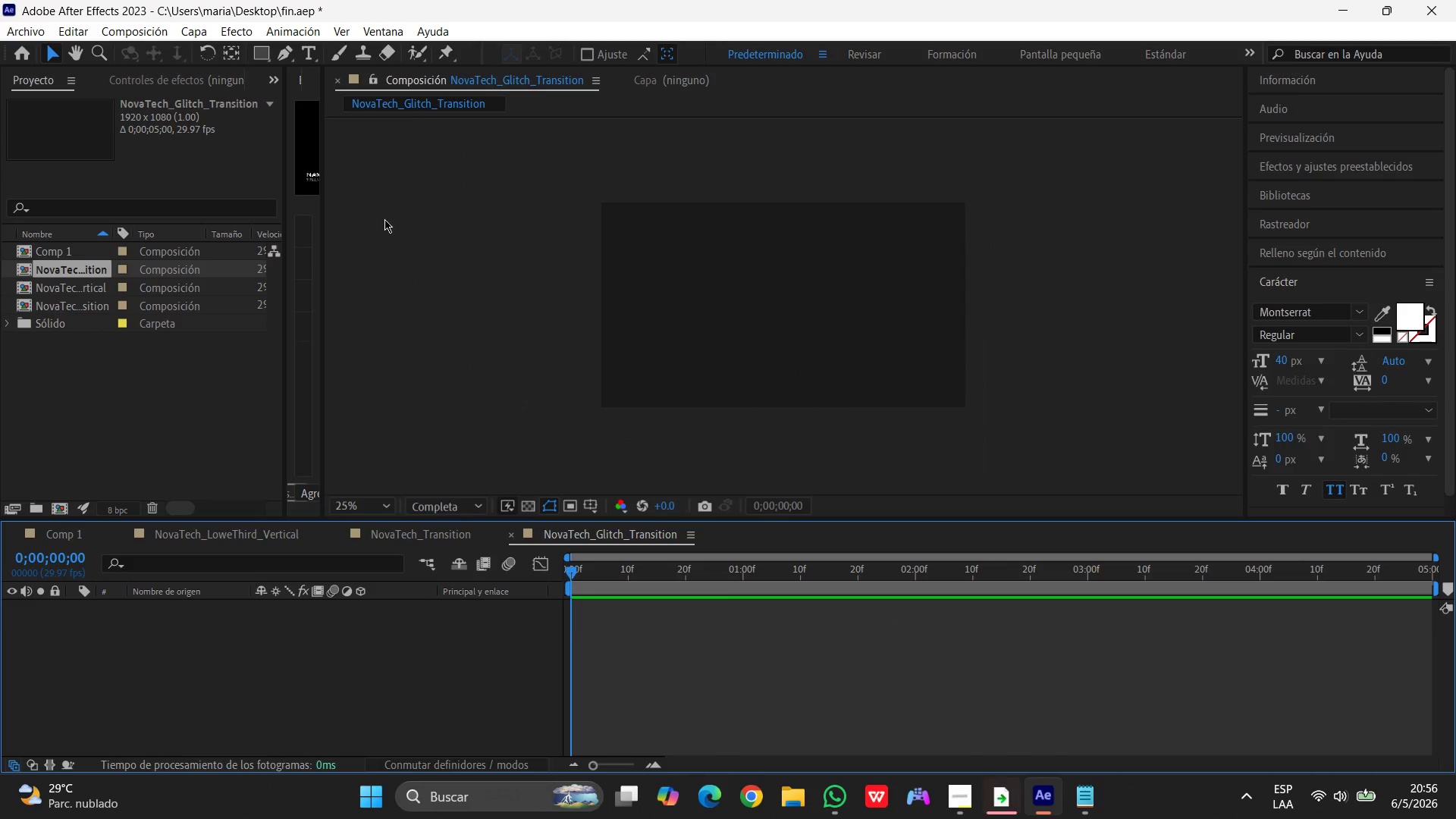 
left_click([206, 27])
 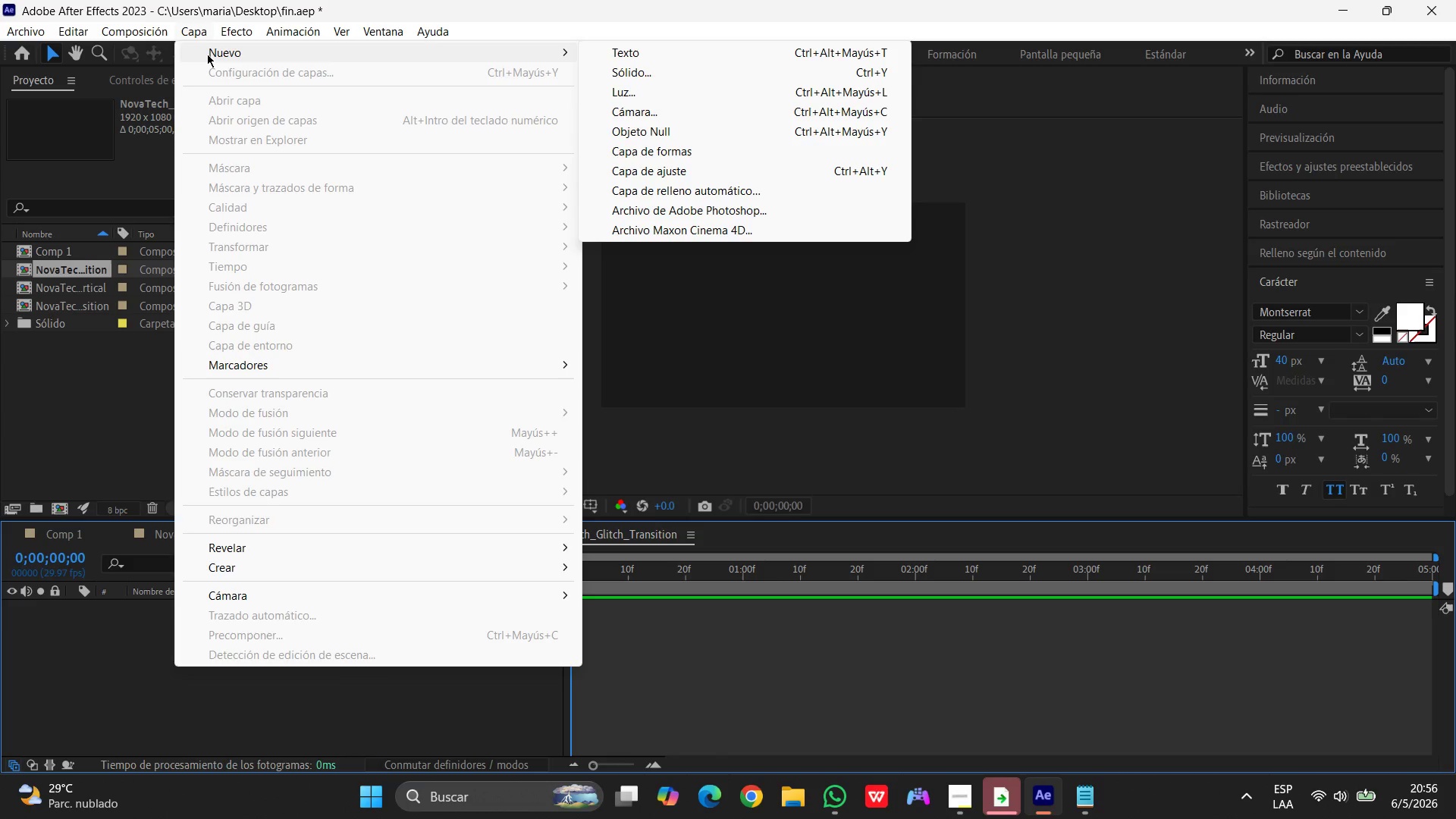 
left_click([207, 54])
 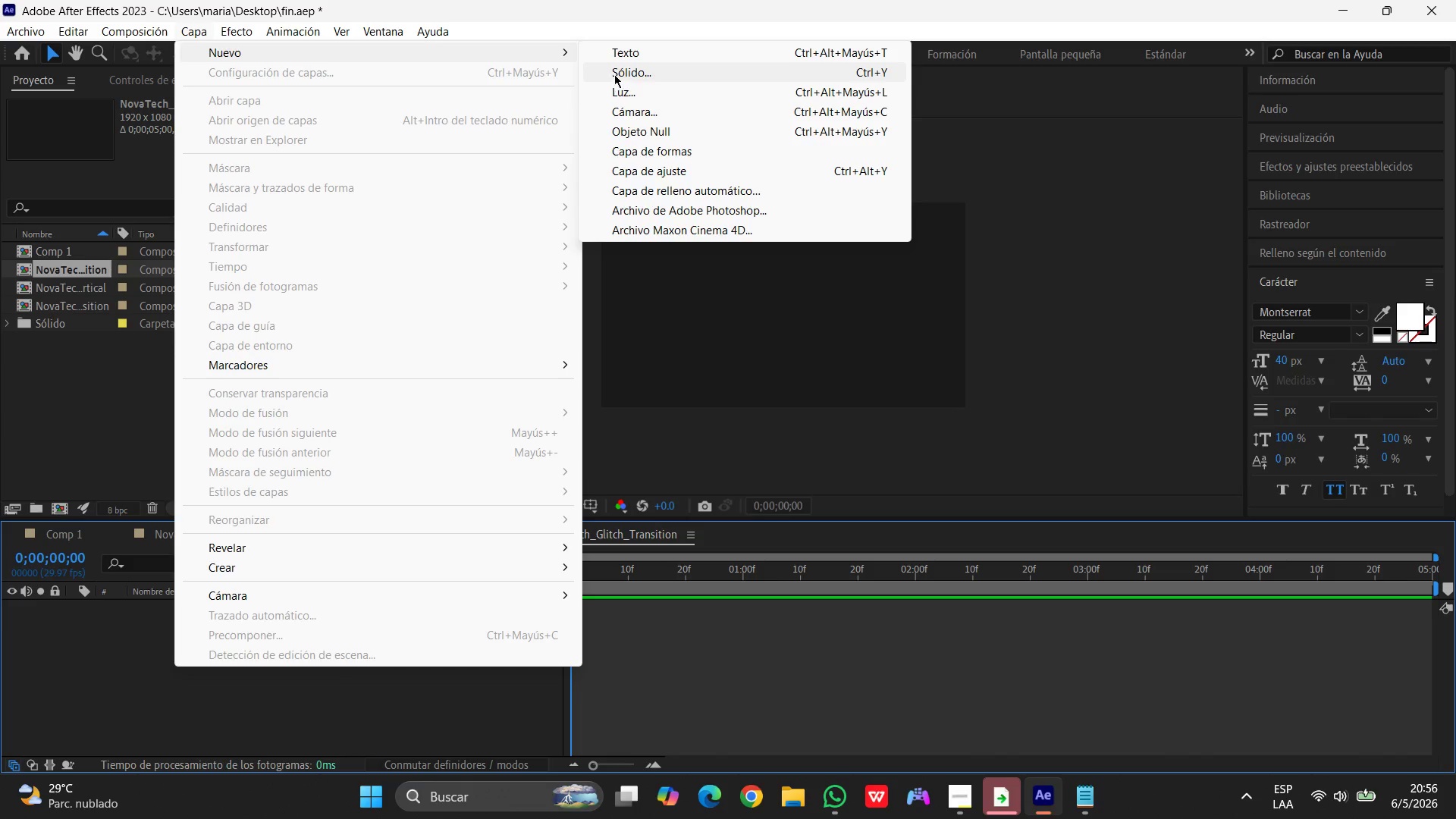 
left_click([614, 74])
 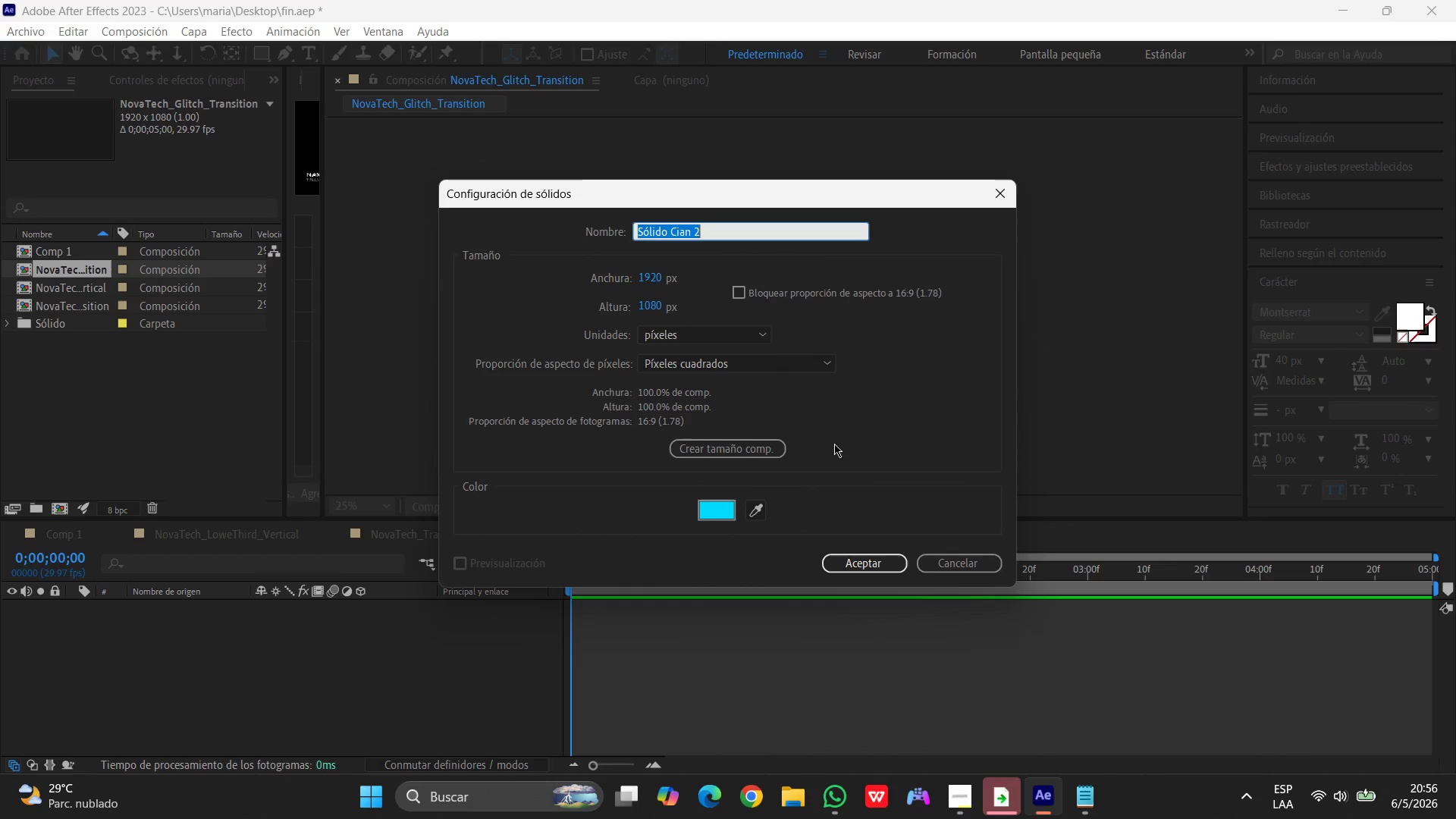 
left_click([714, 508])
 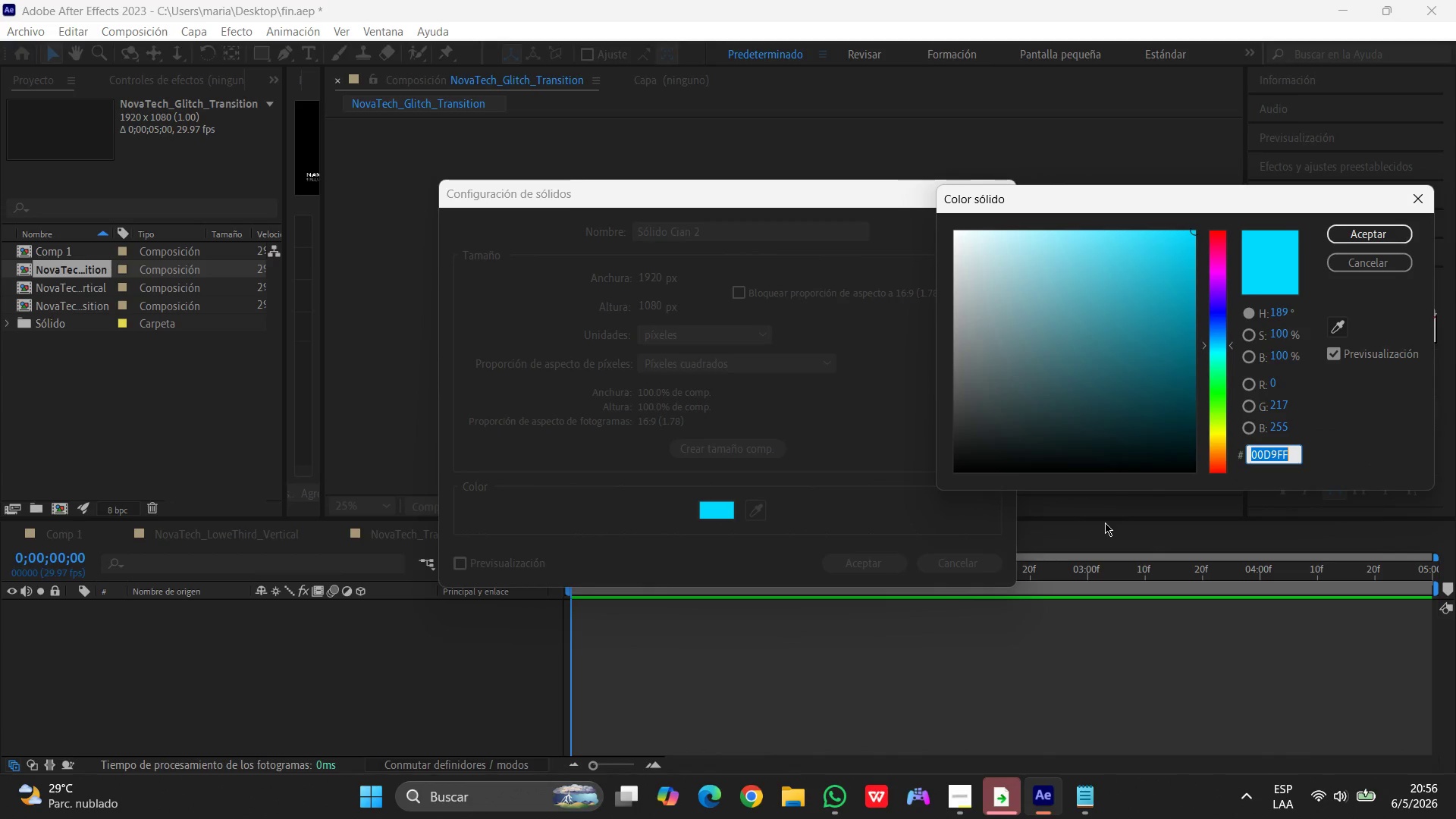 
wait(5.88)
 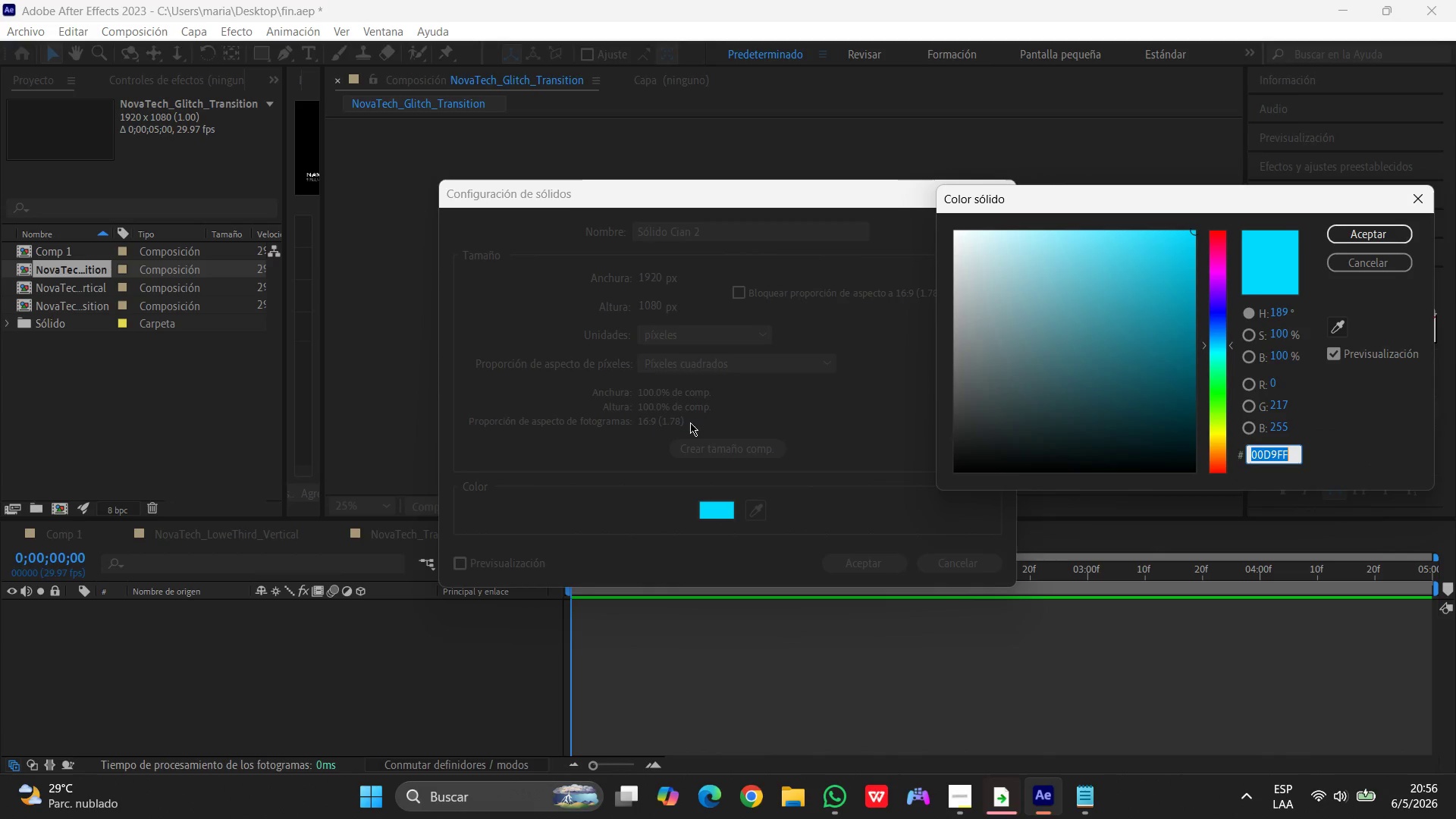 
key(Numpad0)
 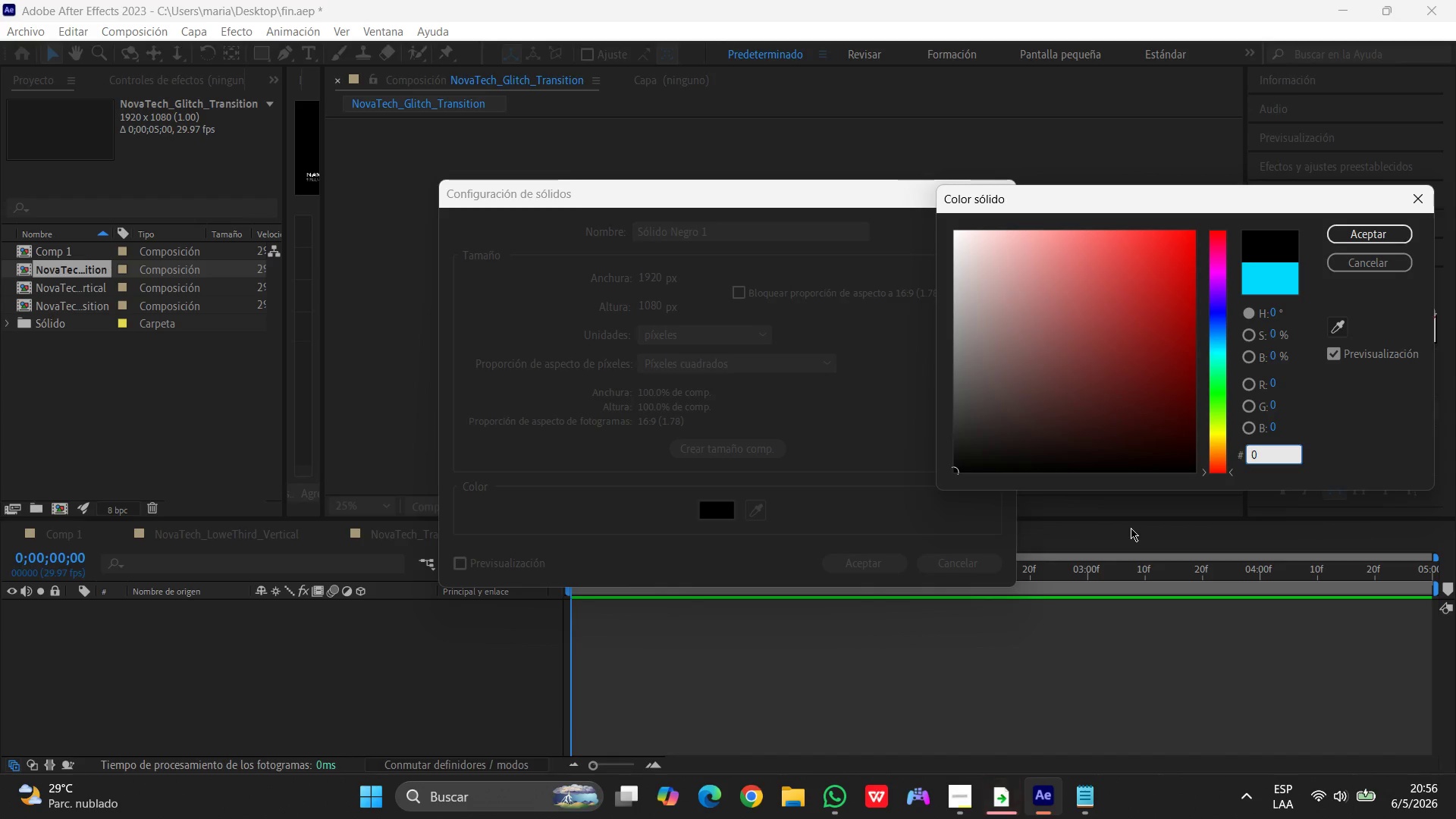 
key(A)
 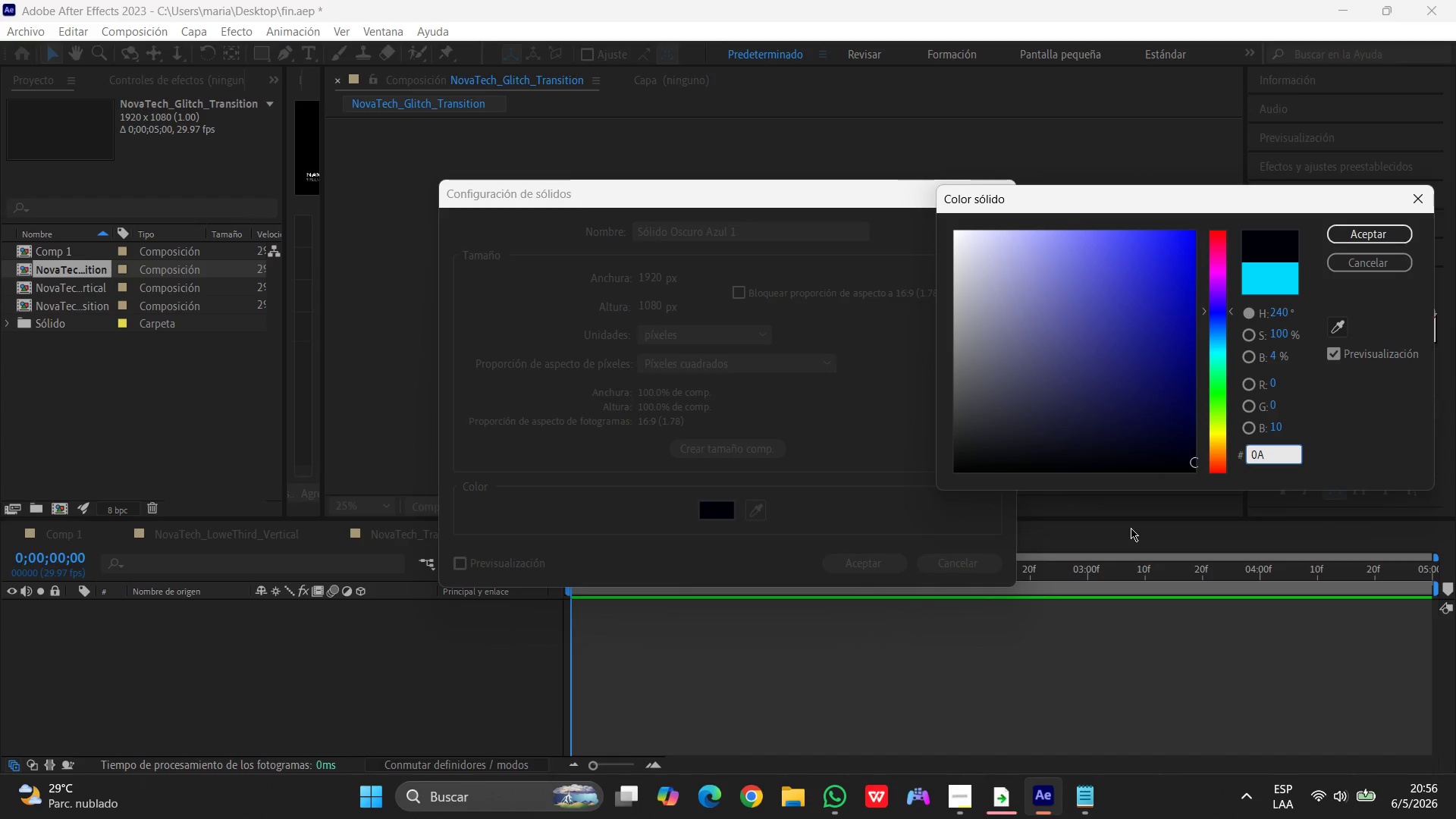 
key(Numpad0)
 